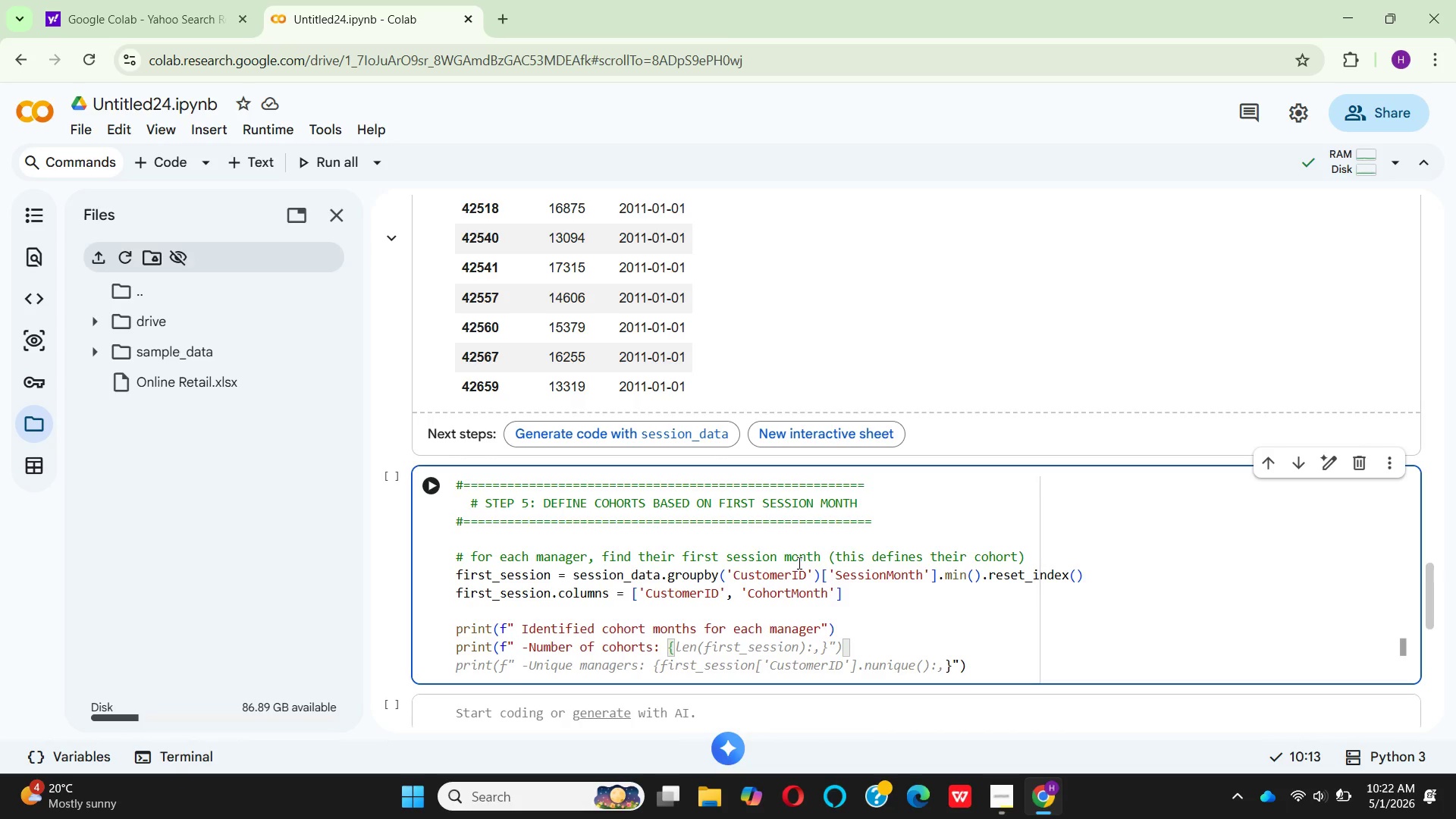 
hold_key(key=I, duration=0.33)
 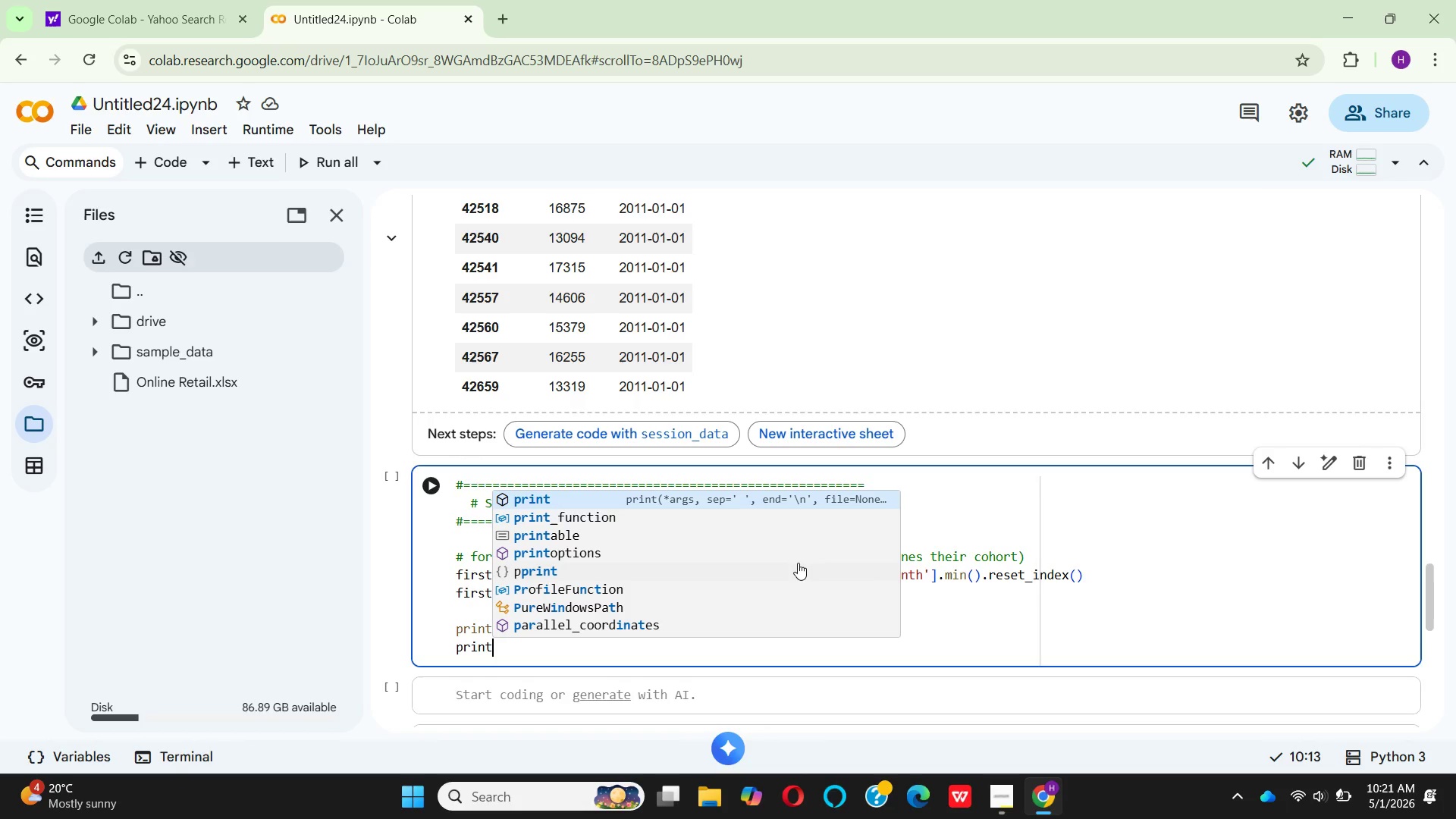 
hold_key(key=CapsLock, duration=0.34)
 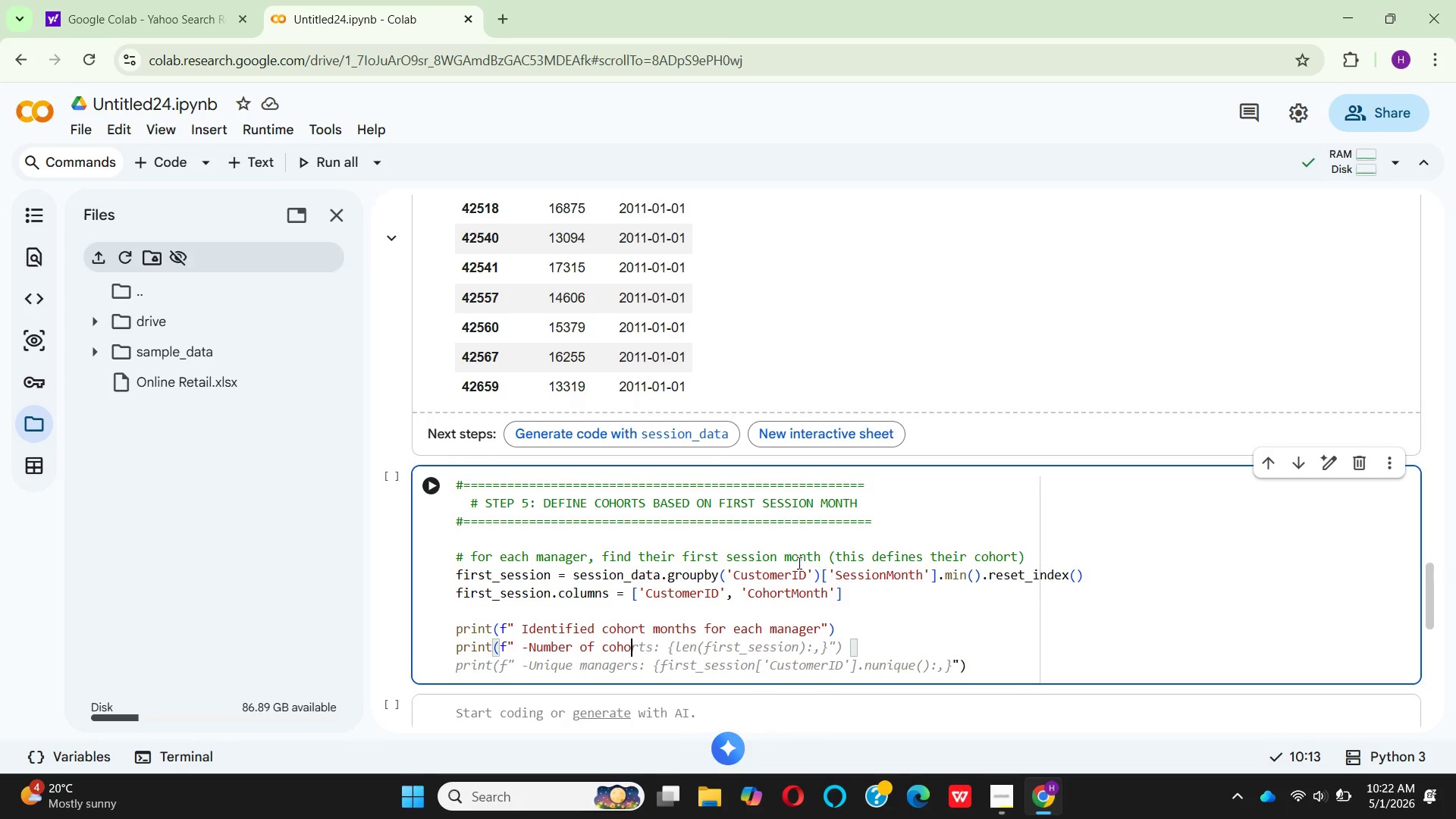 
type(FIRST)
 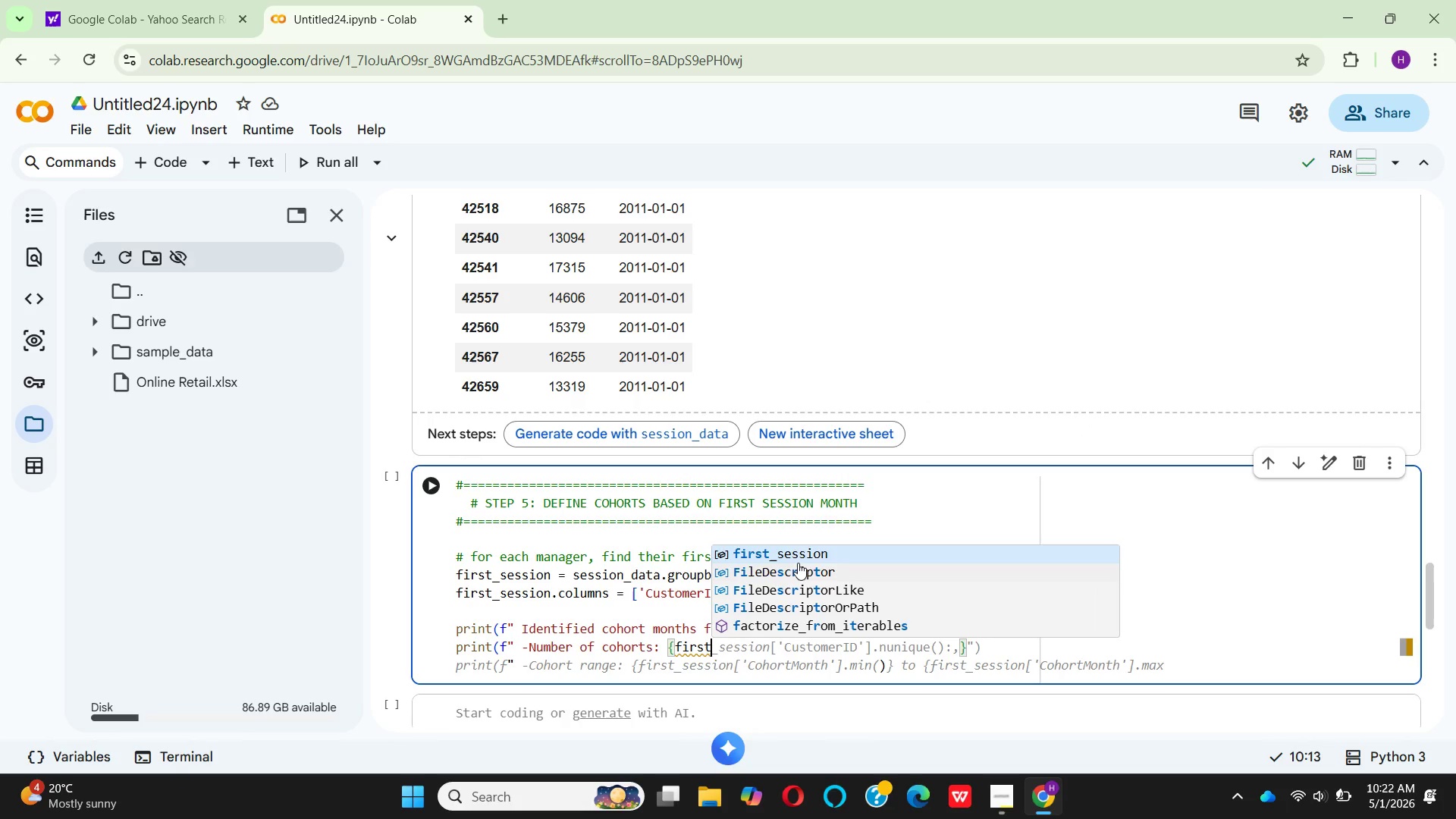 
key(Enter)
 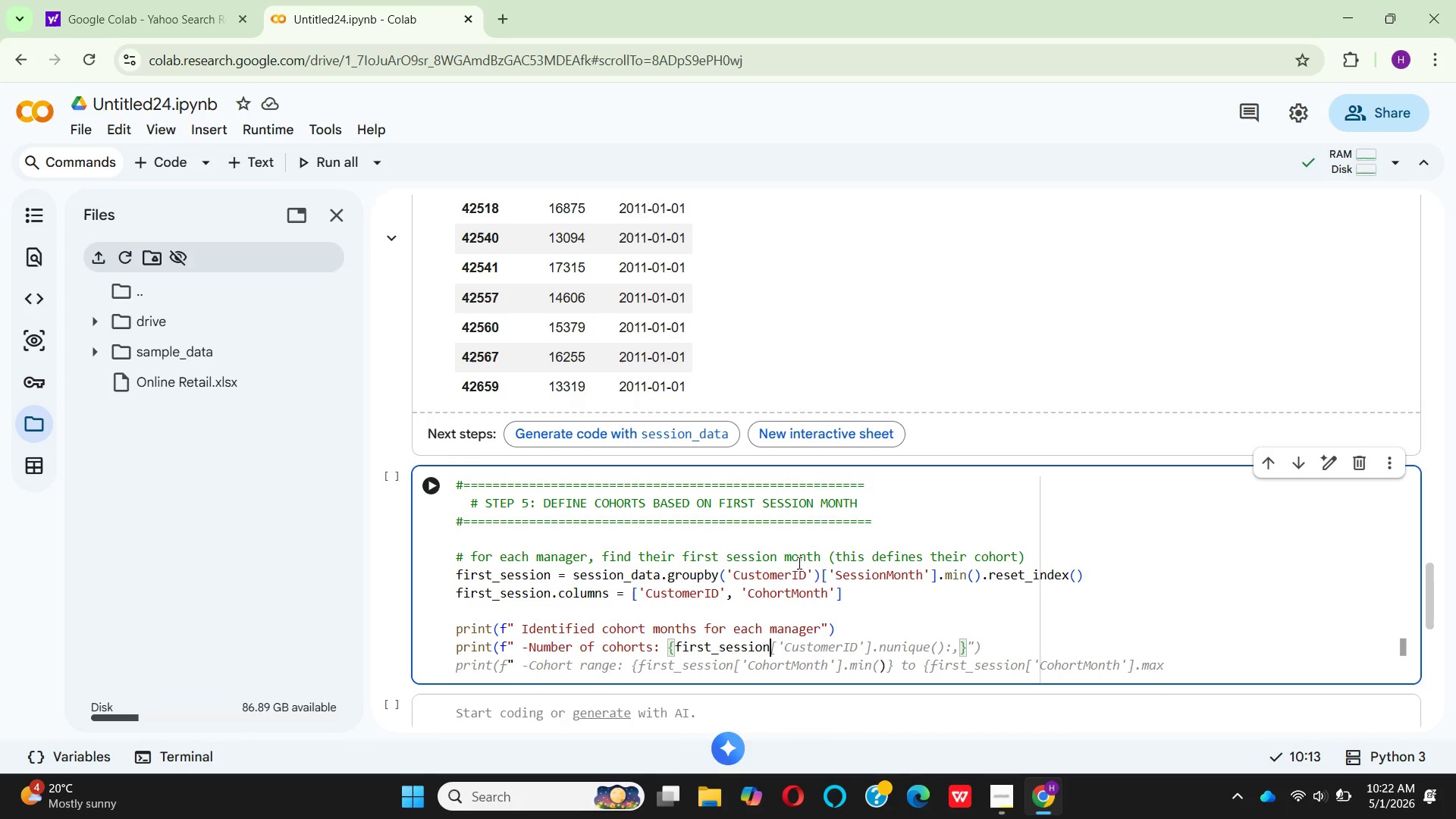 
key(BracketLeft)
 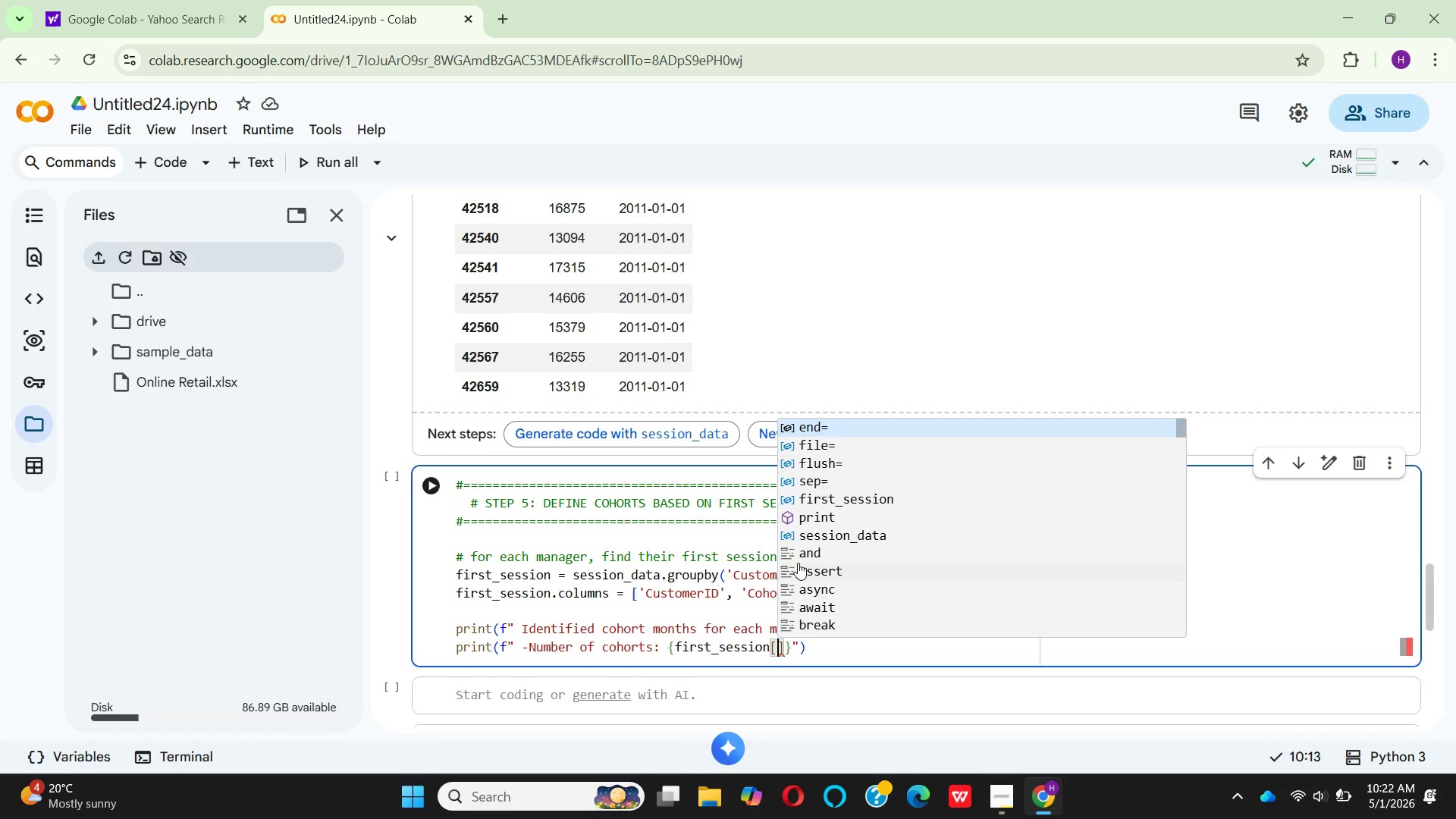 
key(Quote)
 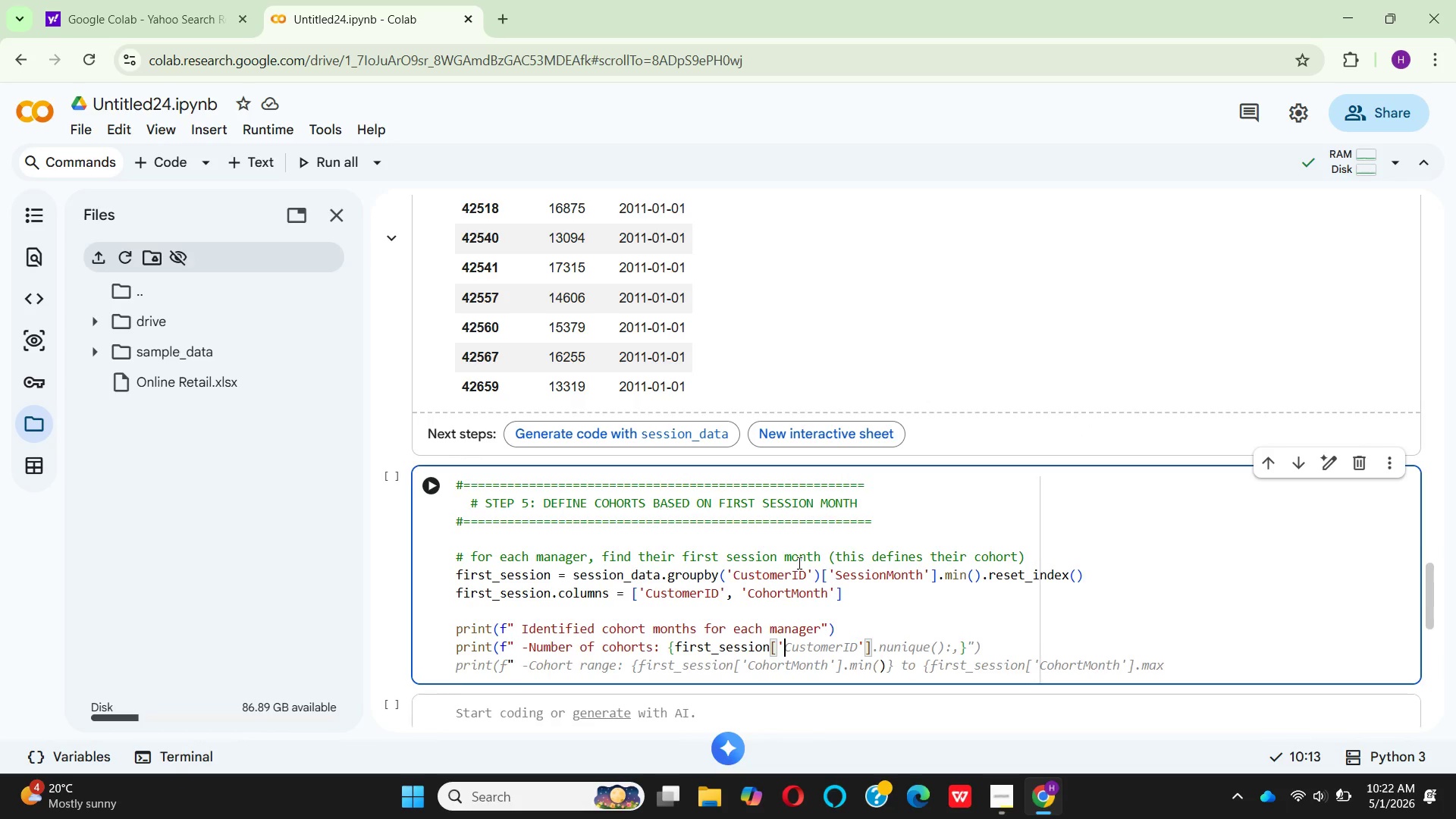 
key(CapsLock)
 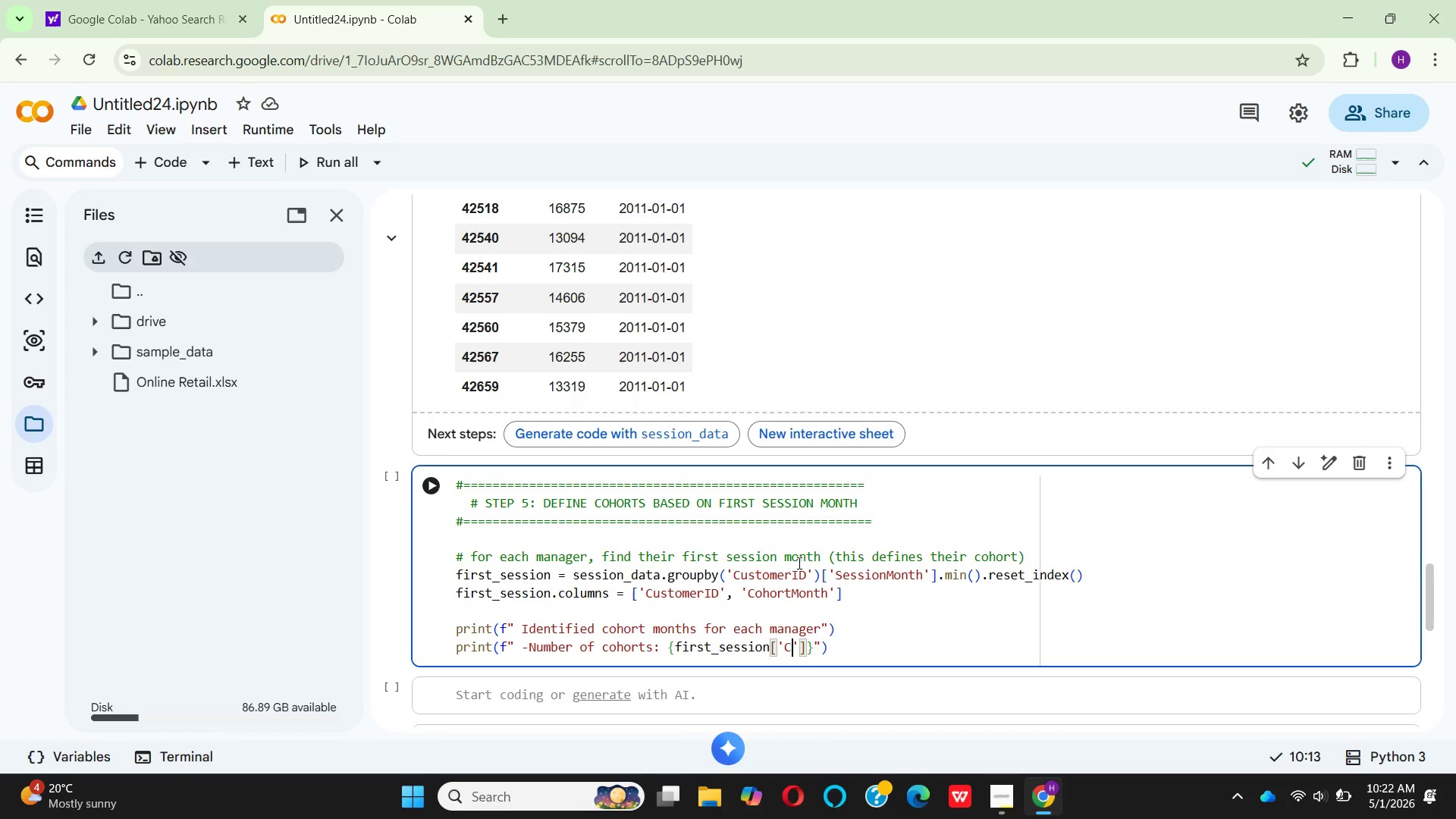 
key(C)
 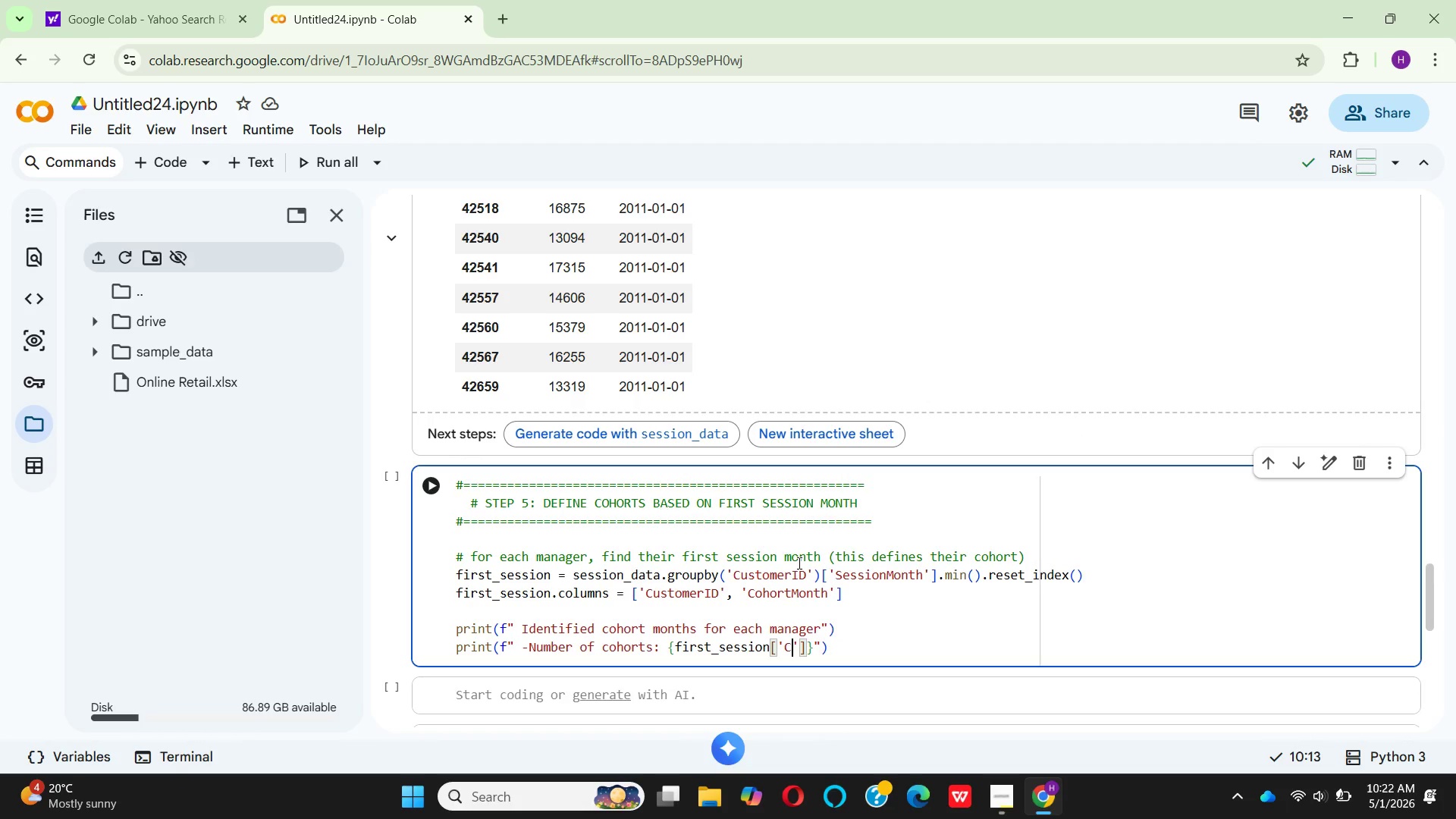 
key(CapsLock)
 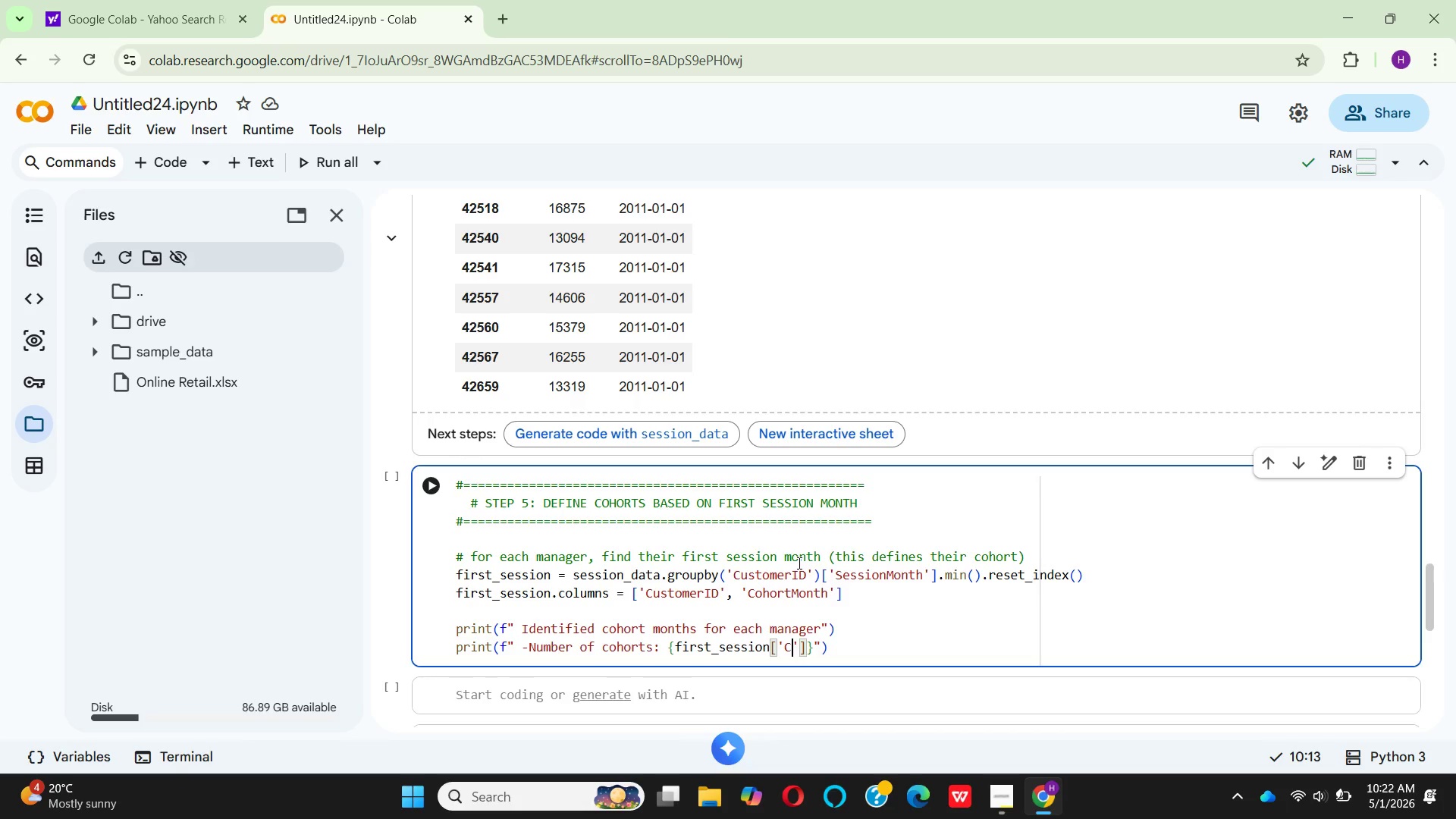 
key(U)
 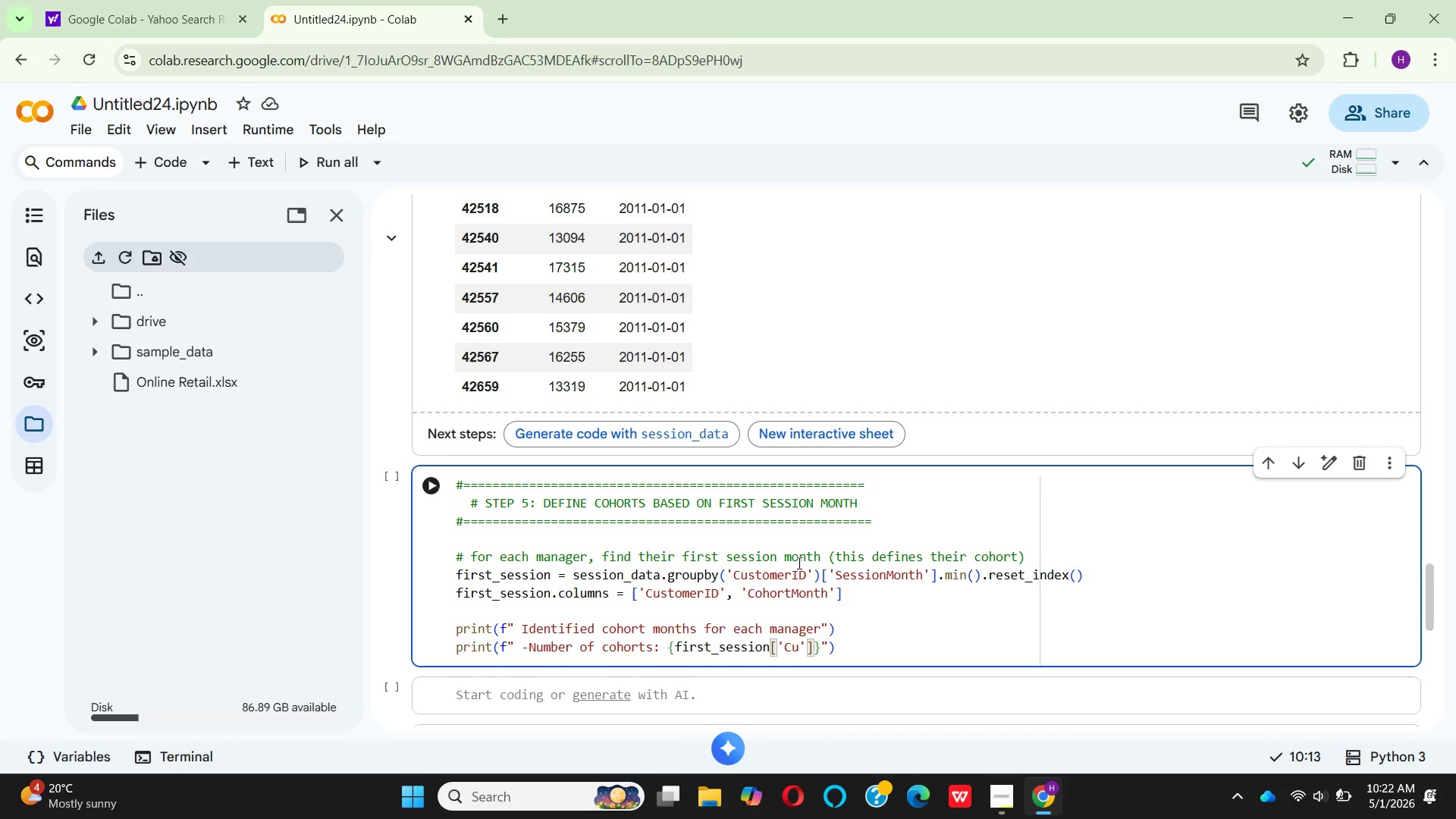 
type(HORT)
 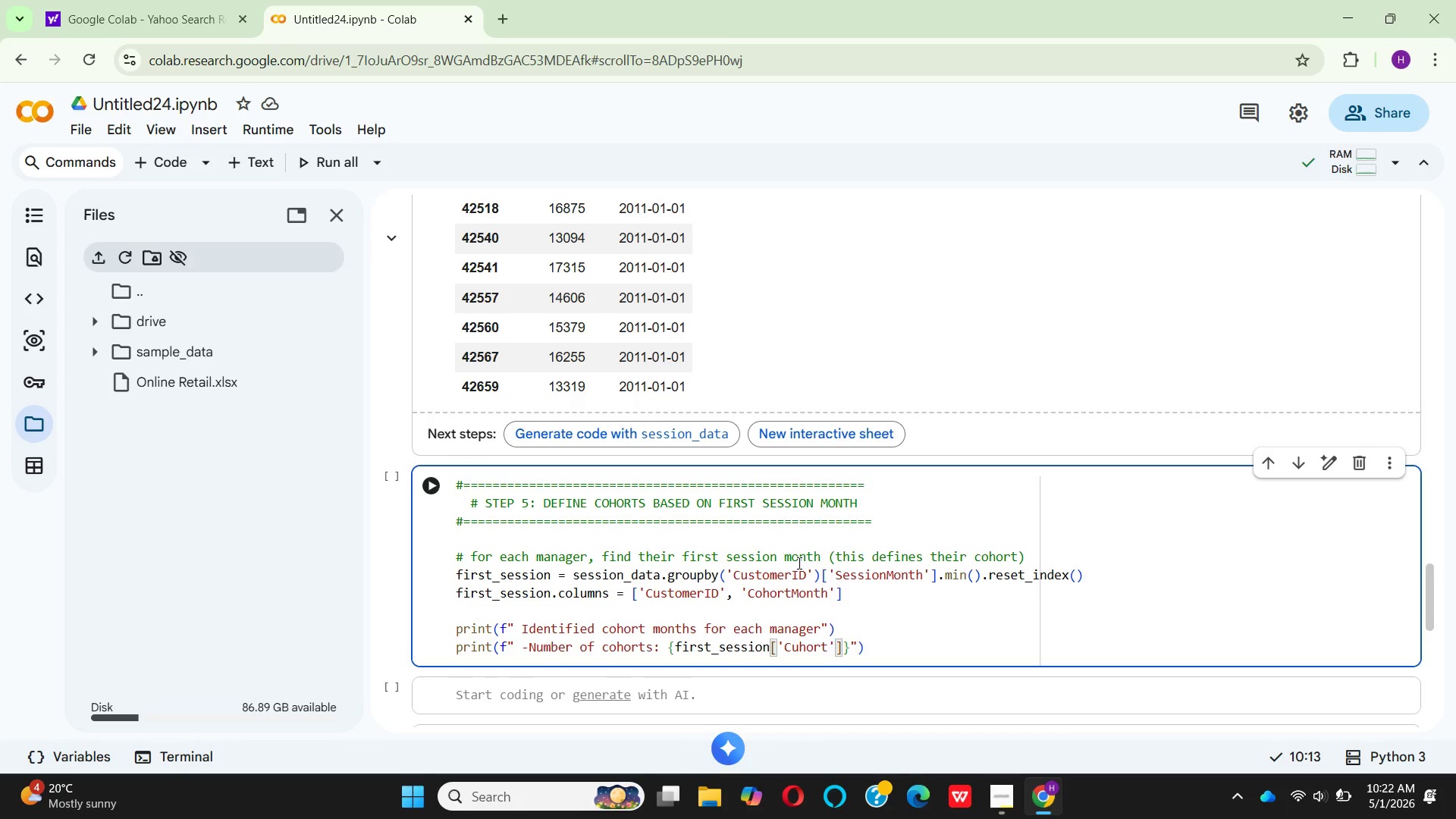 
type(Month)
 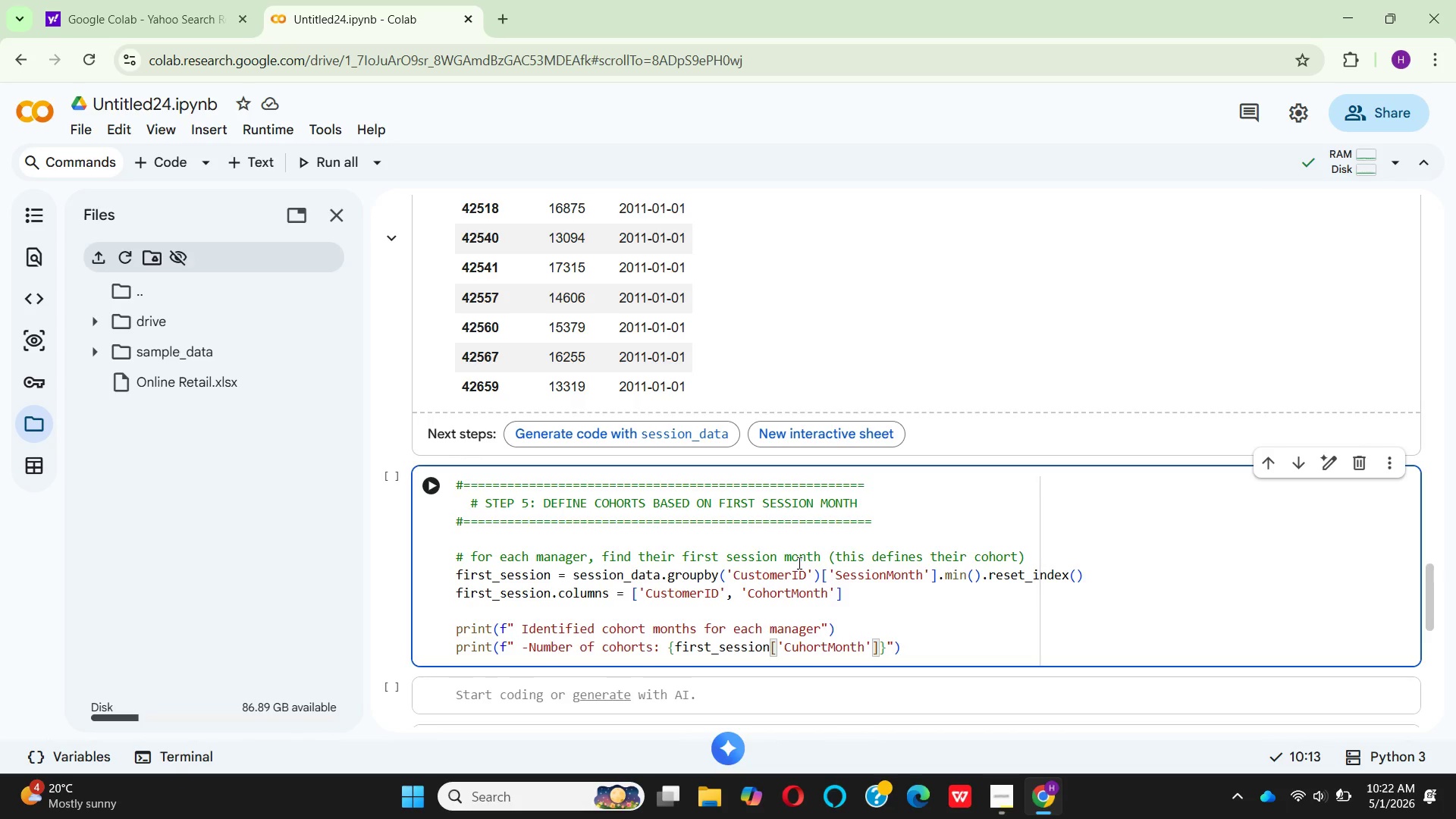 
key(ArrowRight)
 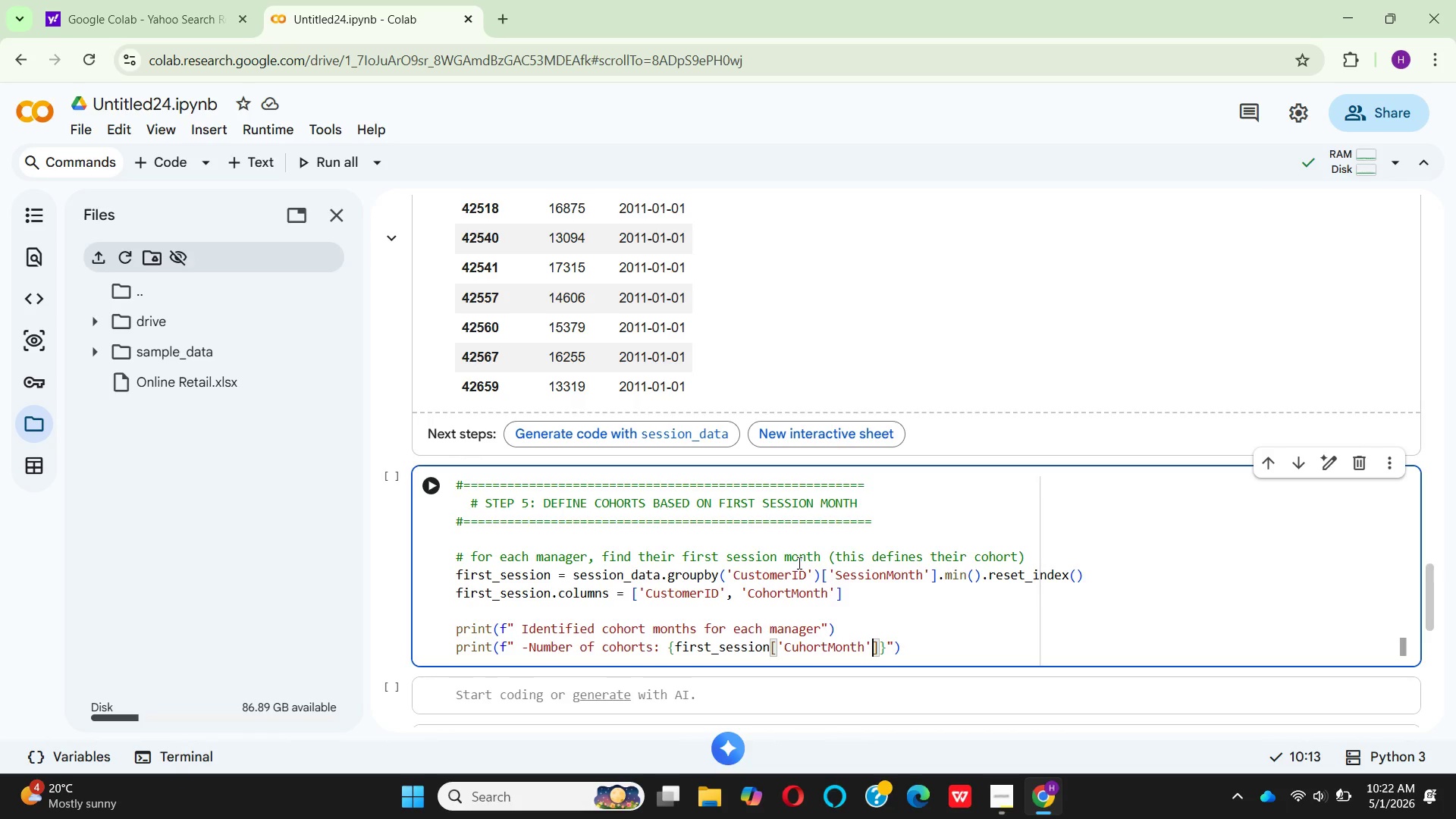 
key(ArrowRight)
 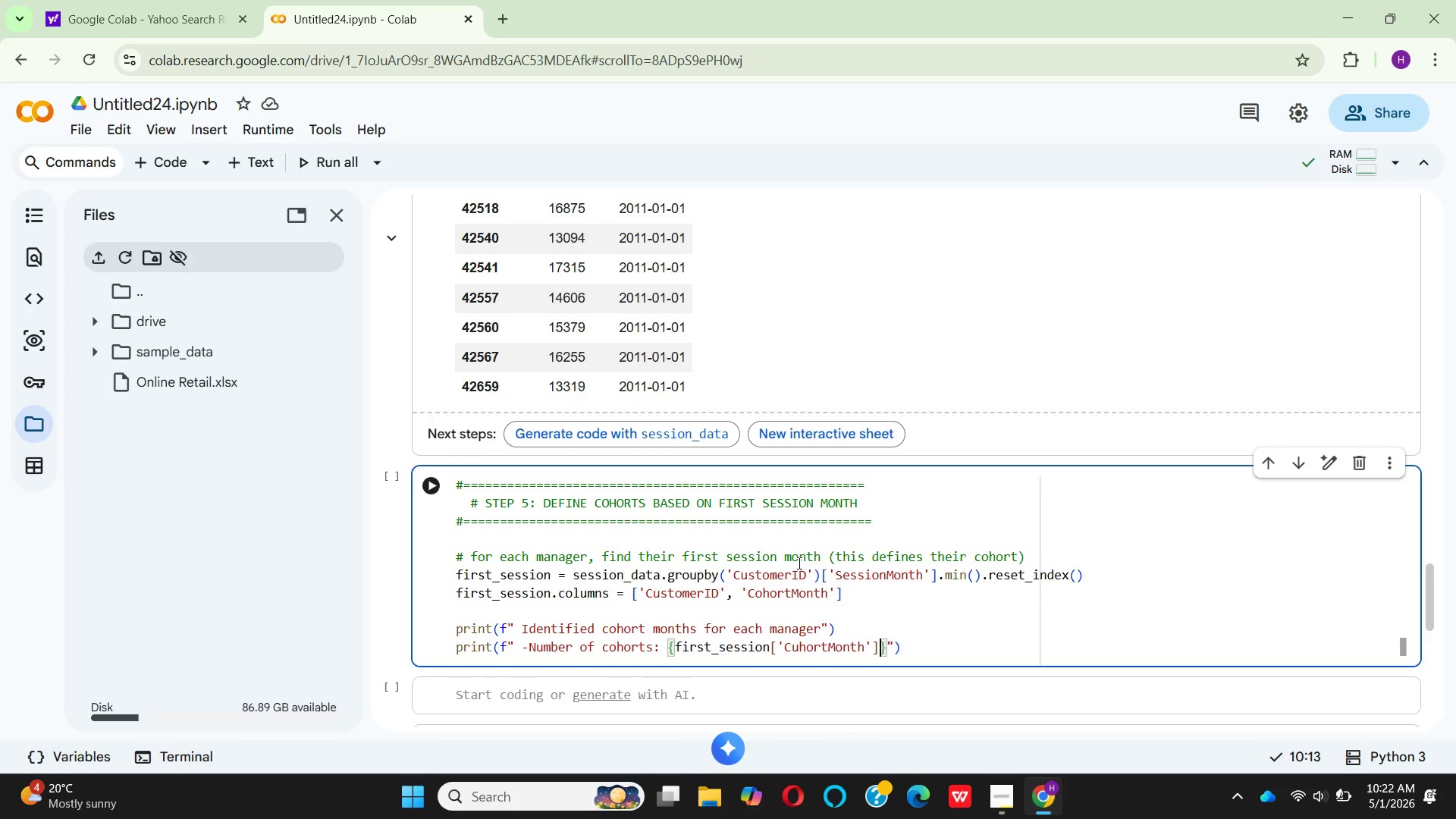 
hold_key(key=Period, duration=0.39)
 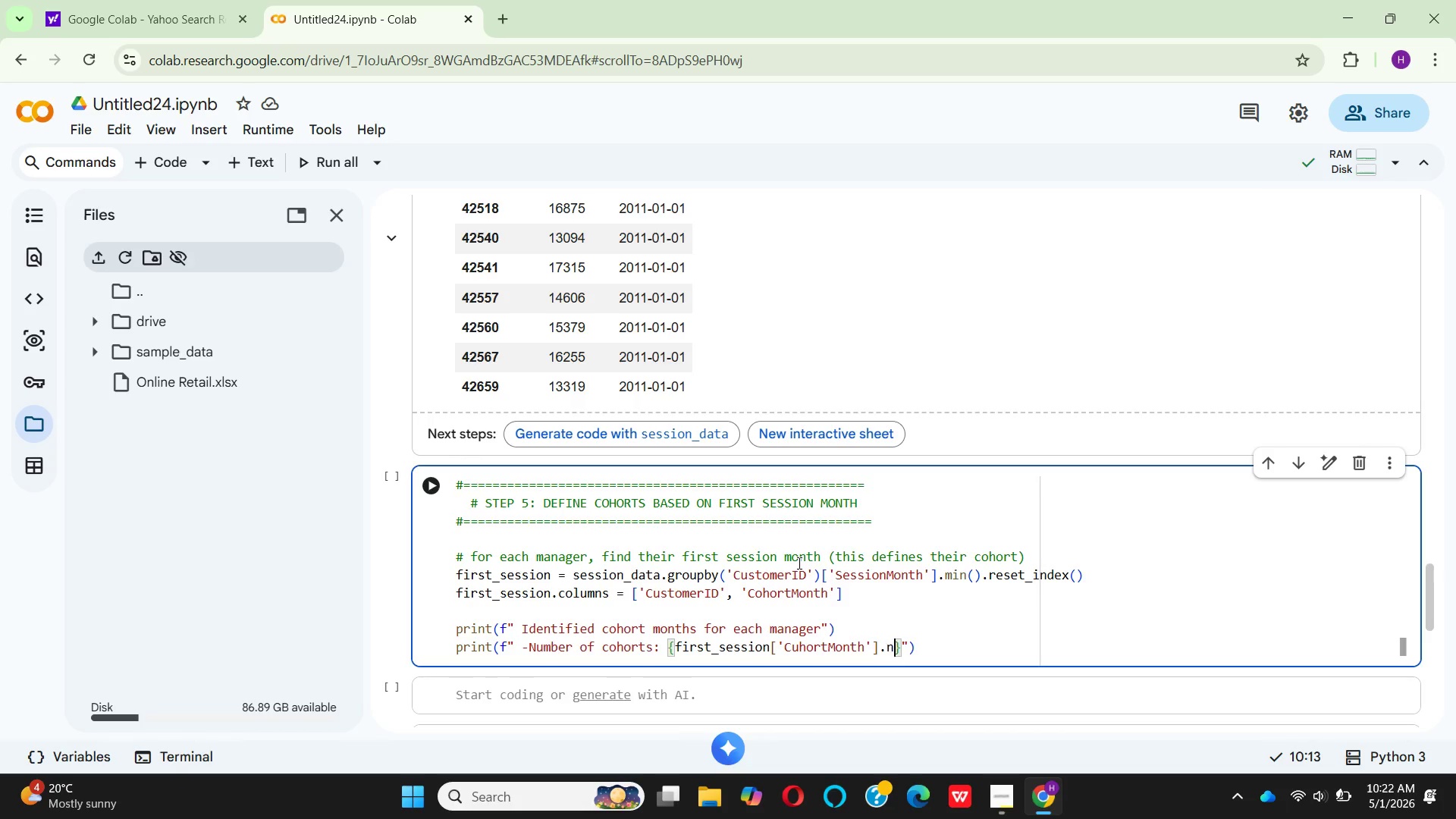 
type(nu)
 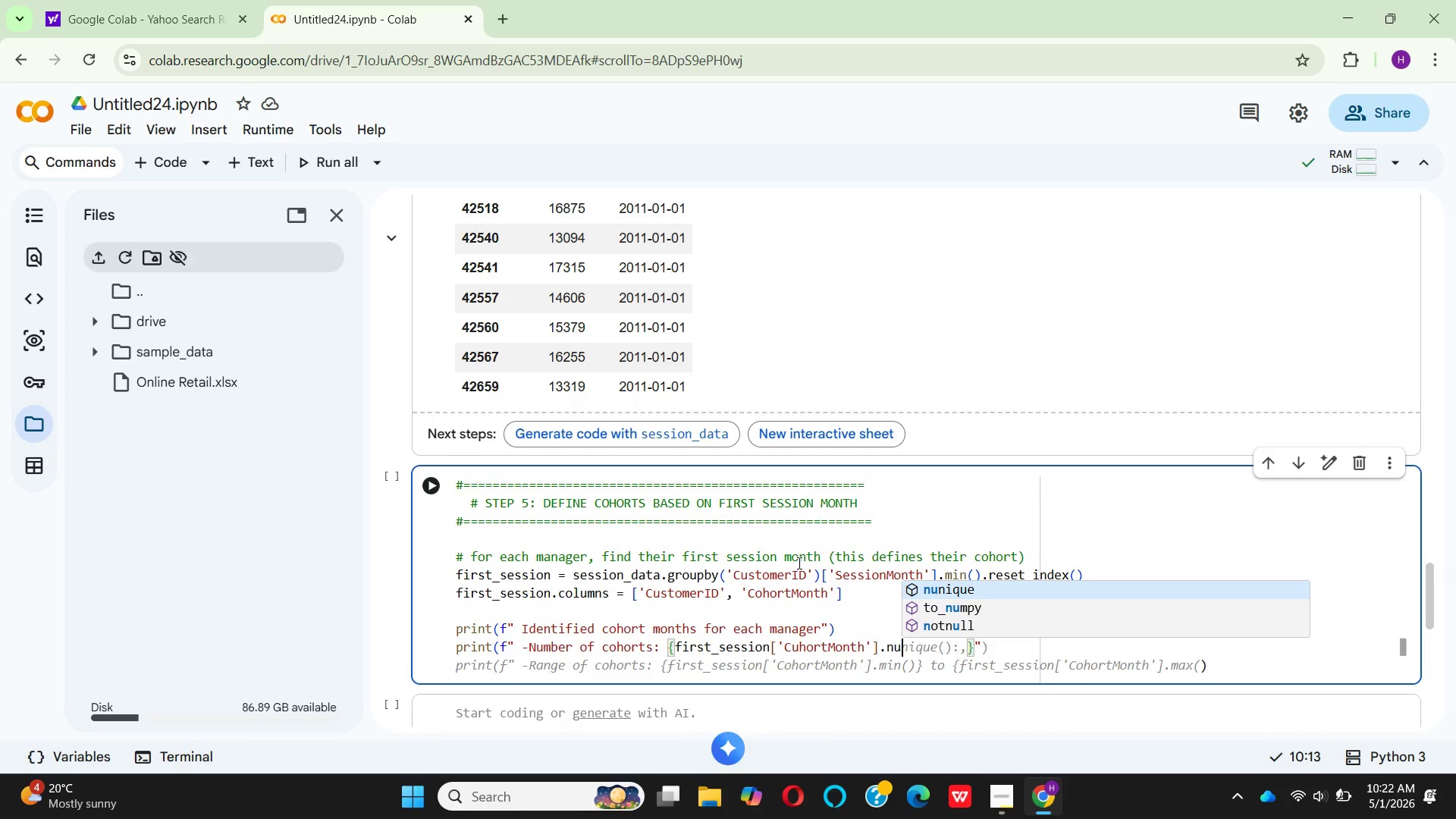 
key(Enter)
 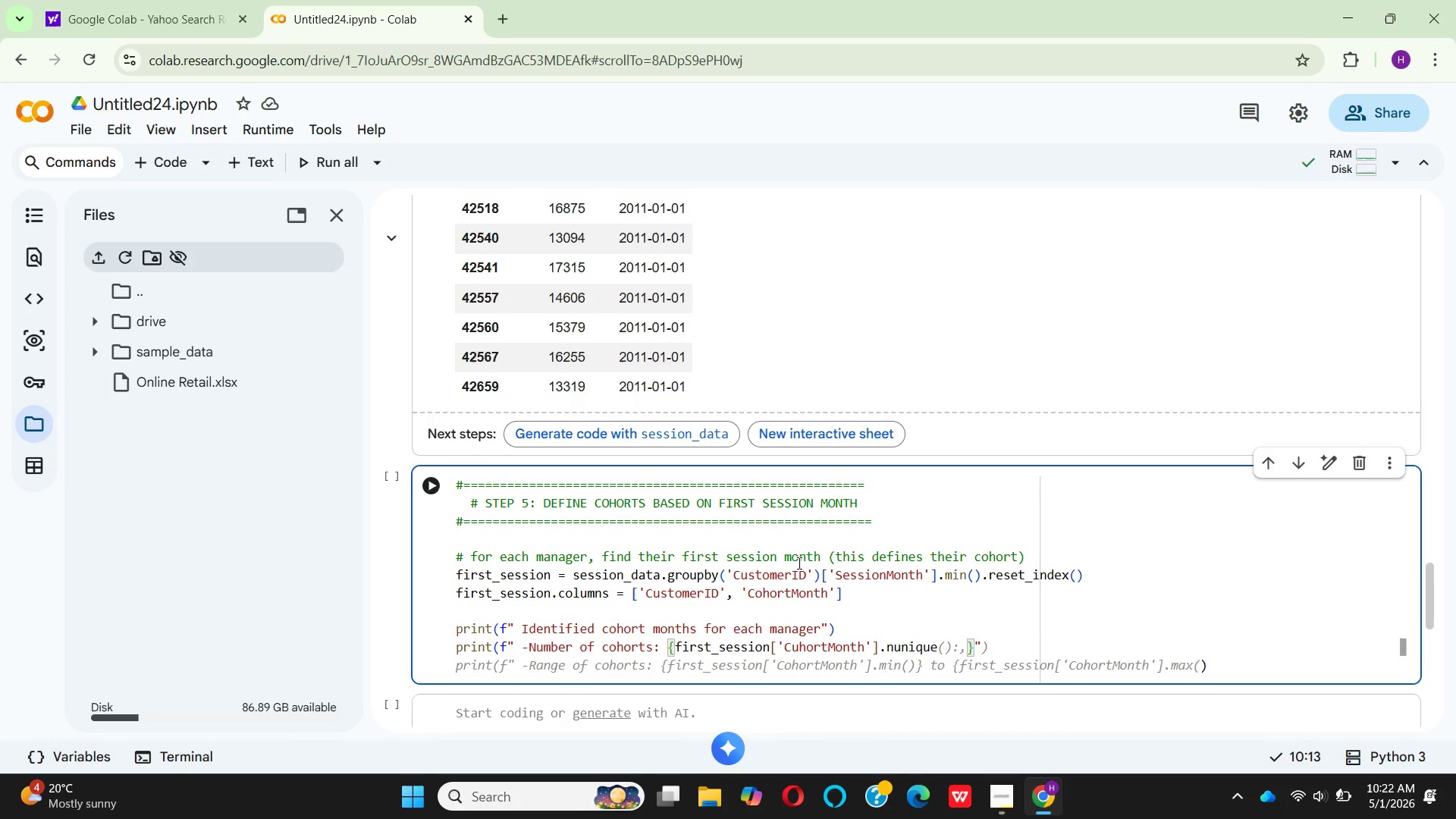 
key(Shift+9)
 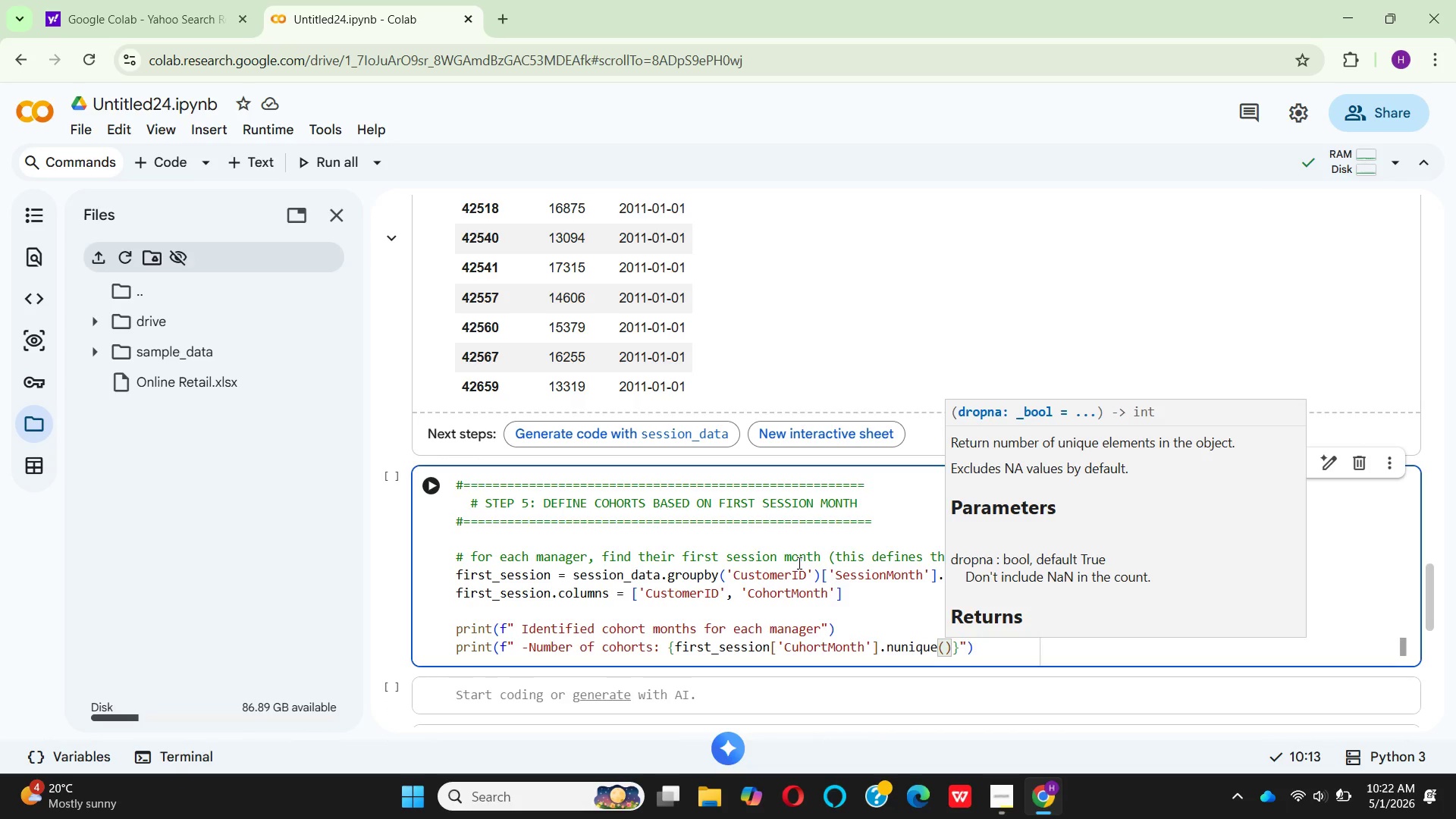 
key(ArrowRight)
 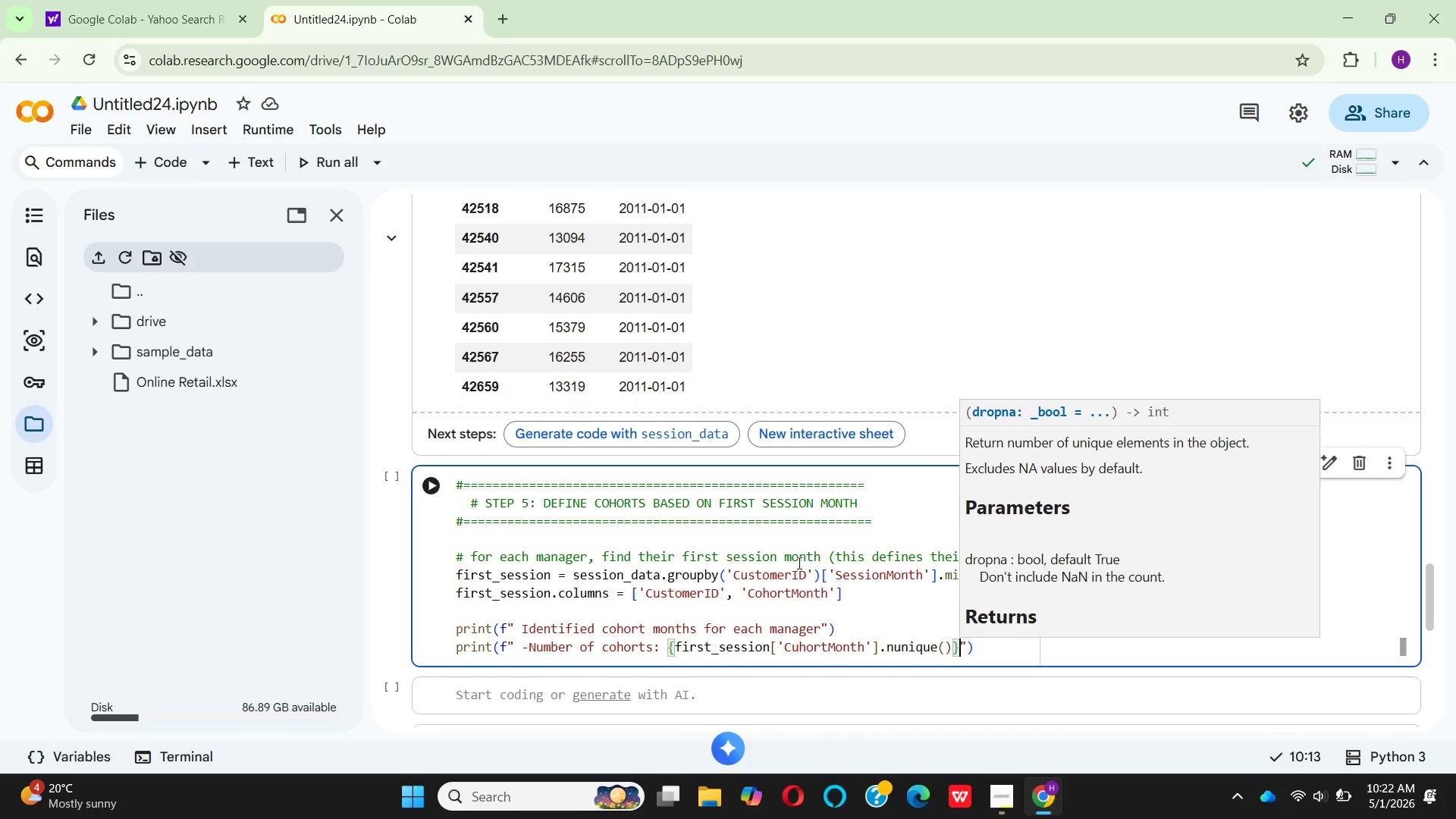 
key(ArrowRight)
 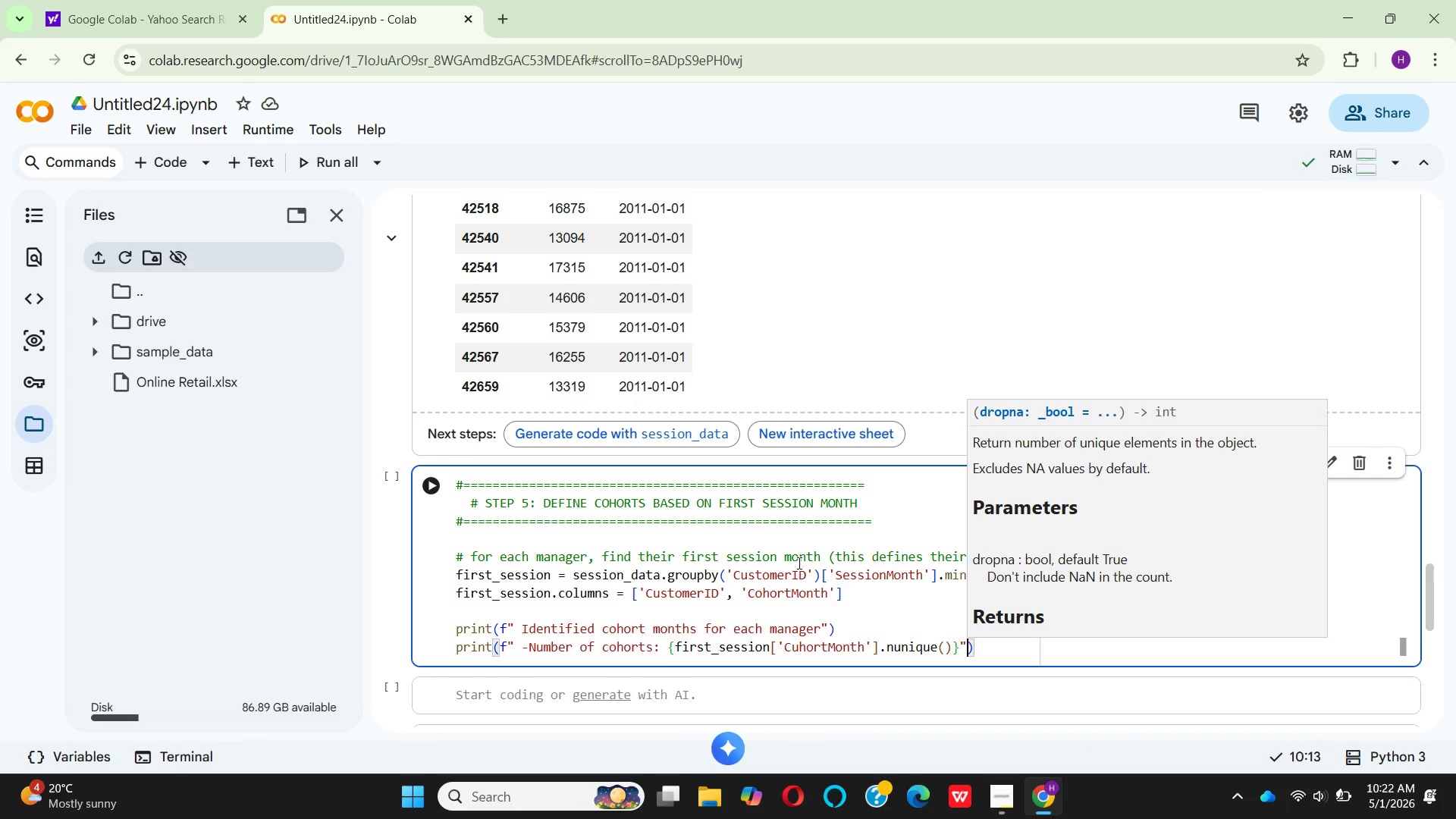 
key(ArrowRight)
 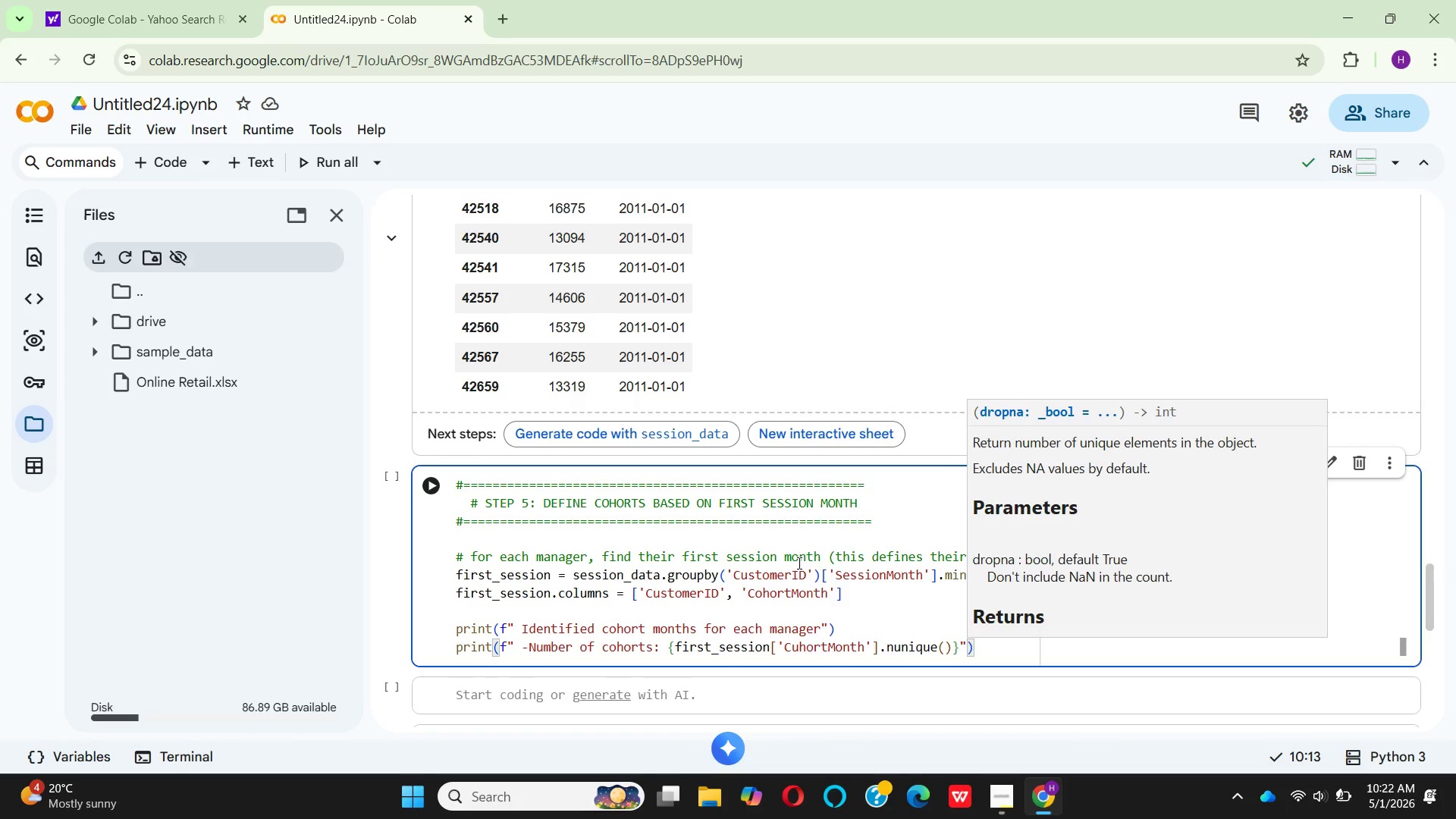 
key(ArrowRight)
 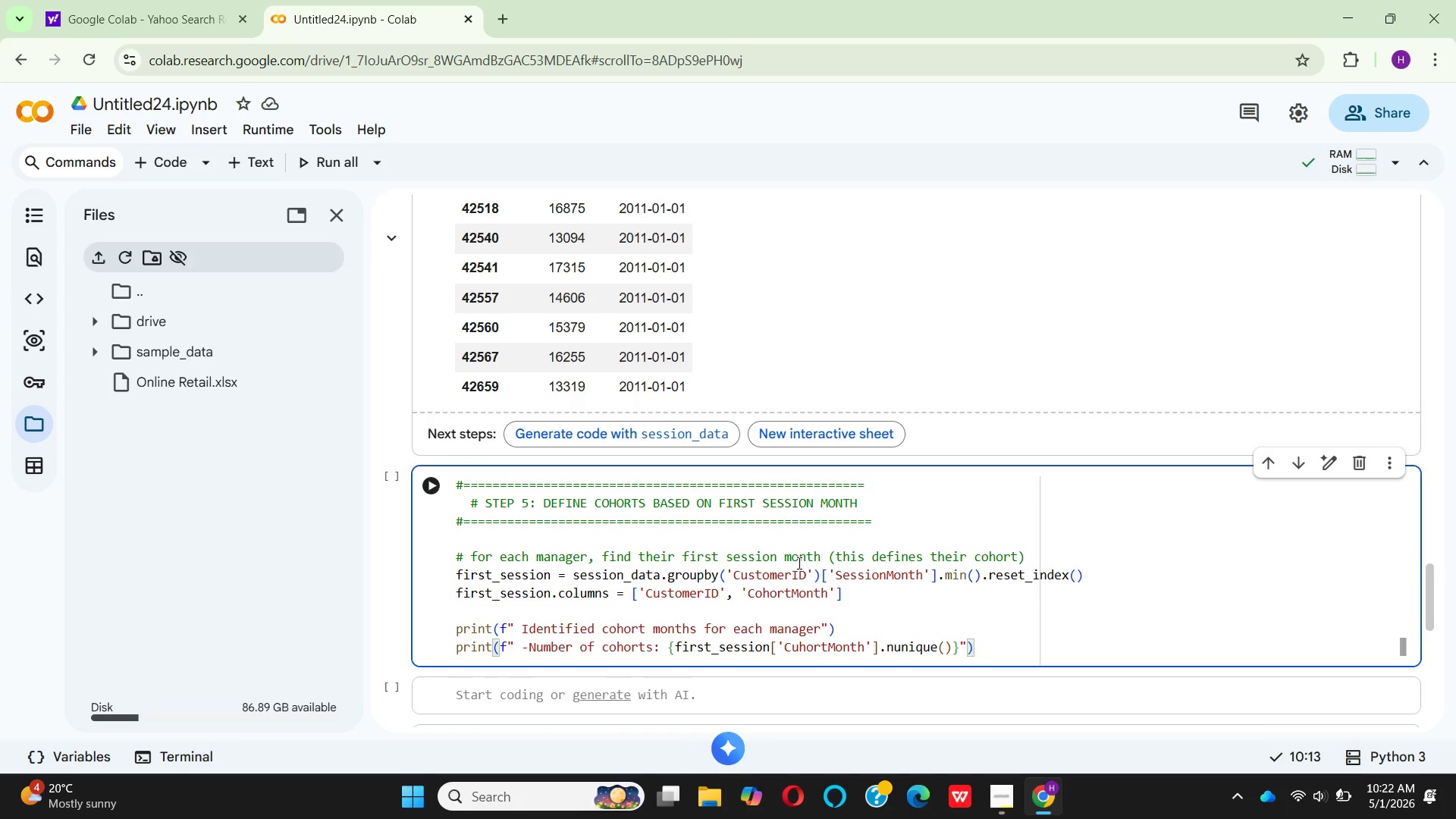 
key(Enter)
 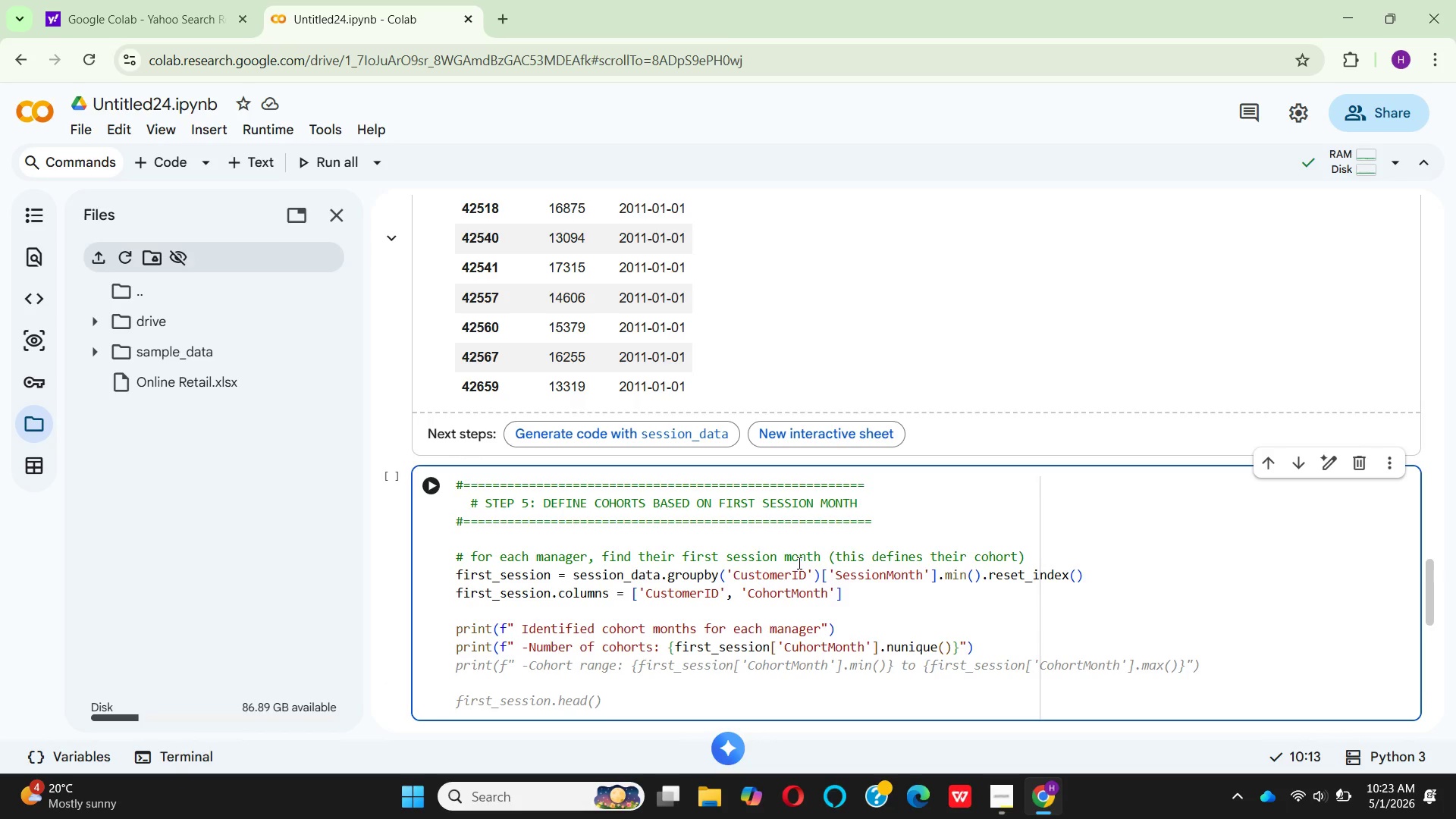 
wait(10.39)
 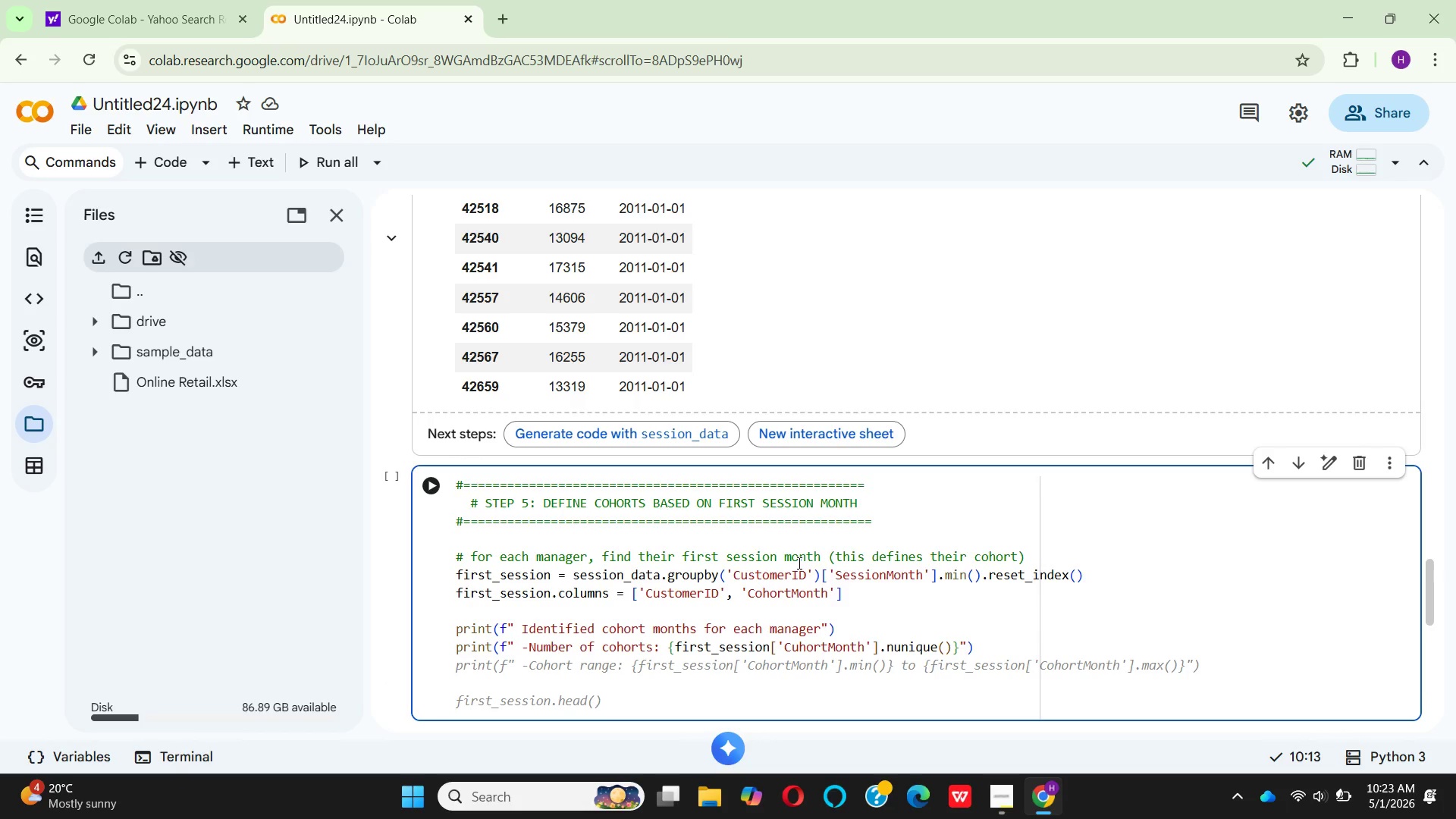 
type(prnt)
 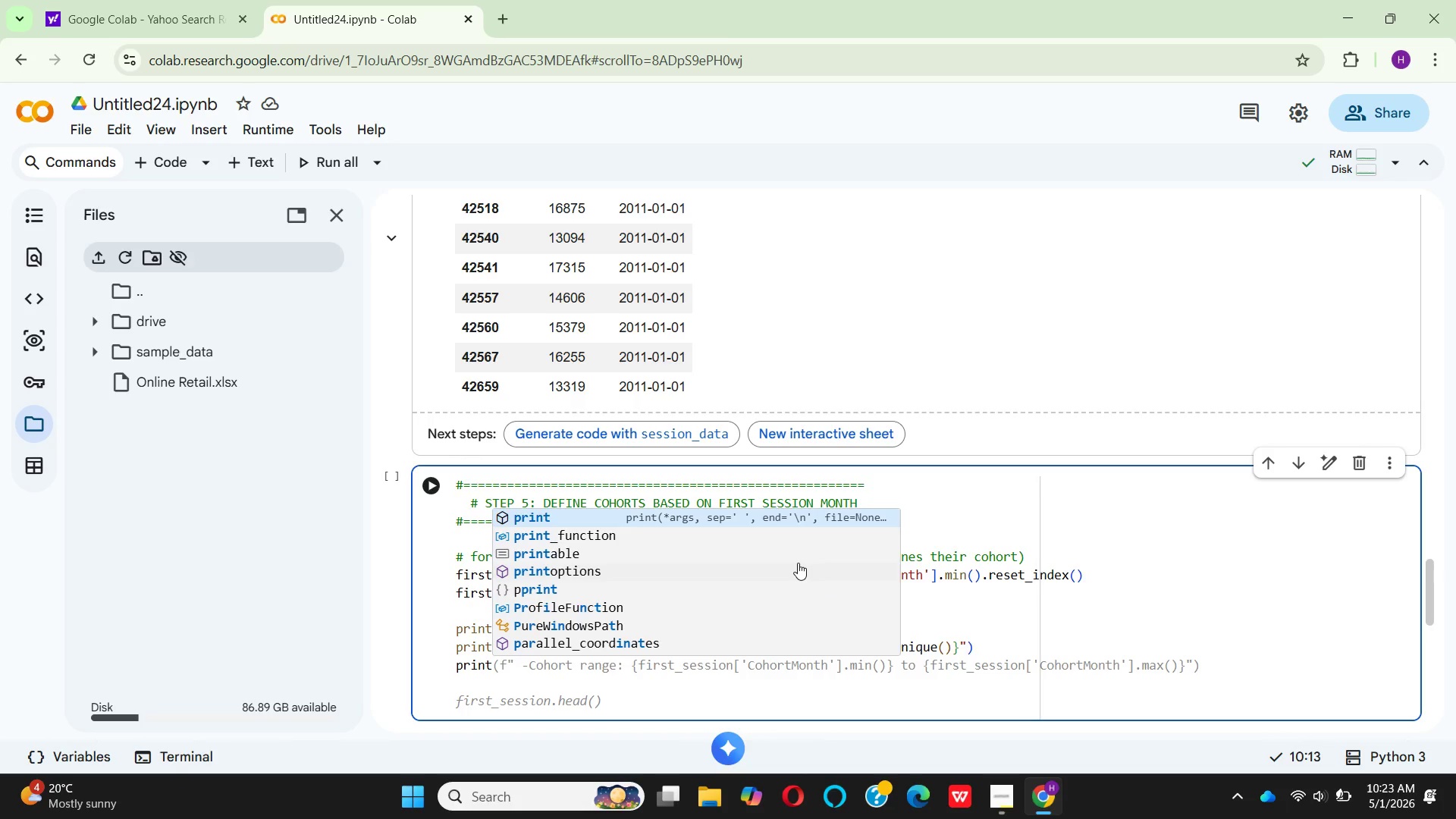 
hold_key(key=I, duration=0.42)
 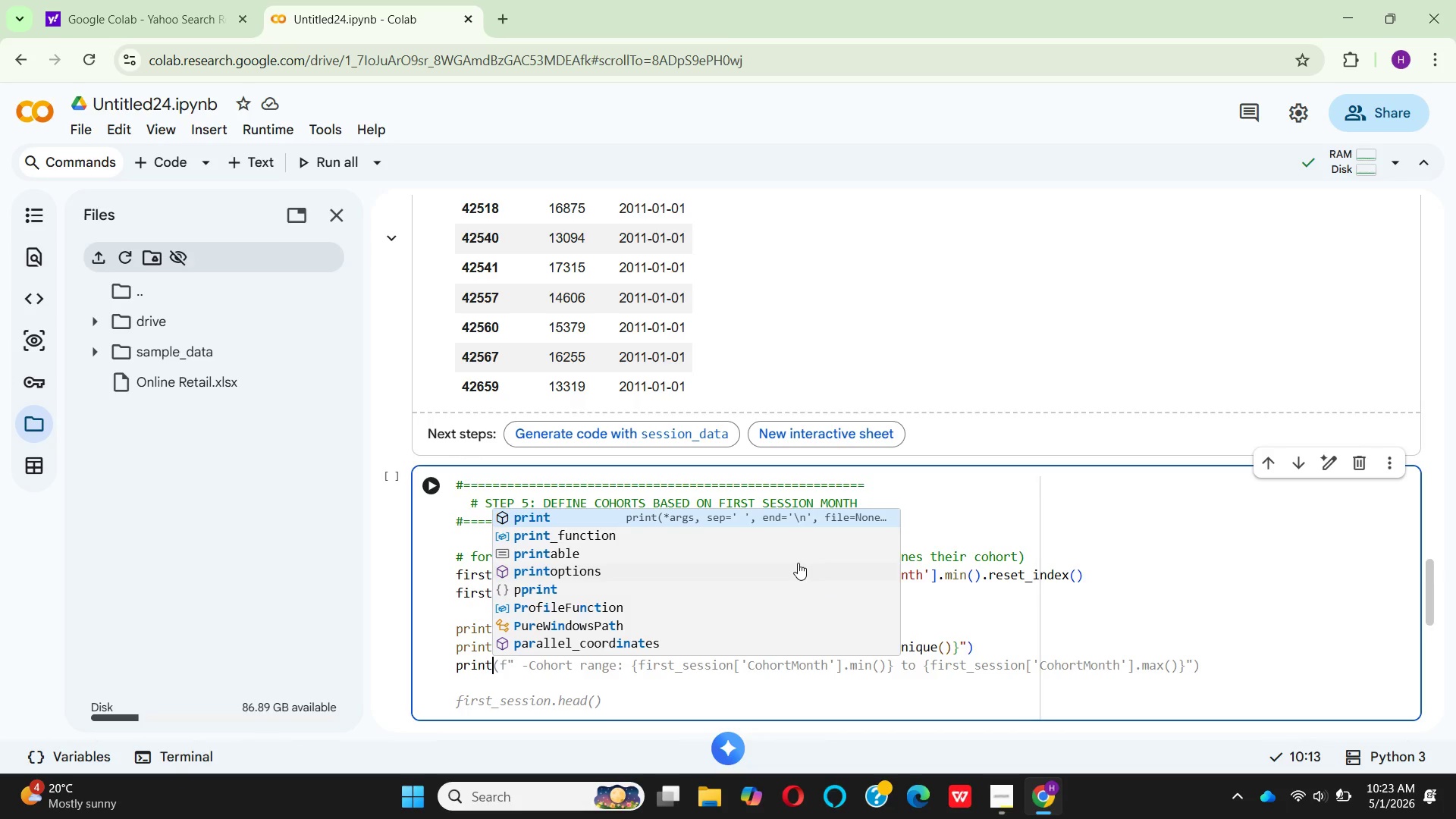 
key(Enter)
 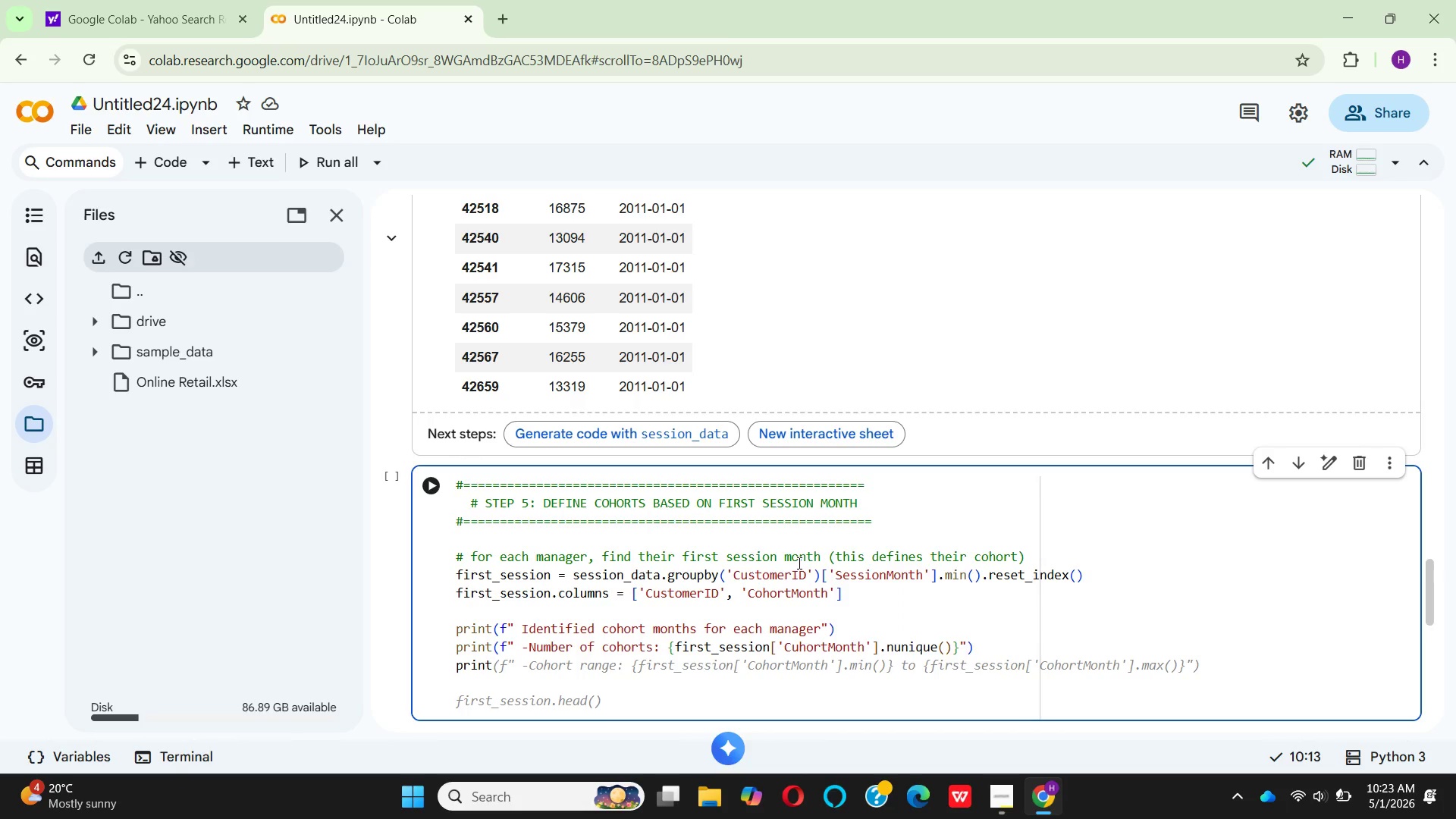 
type((f" -coort monrh)
key(Backspace)
key(Backspace)
type(ths: {sort)
 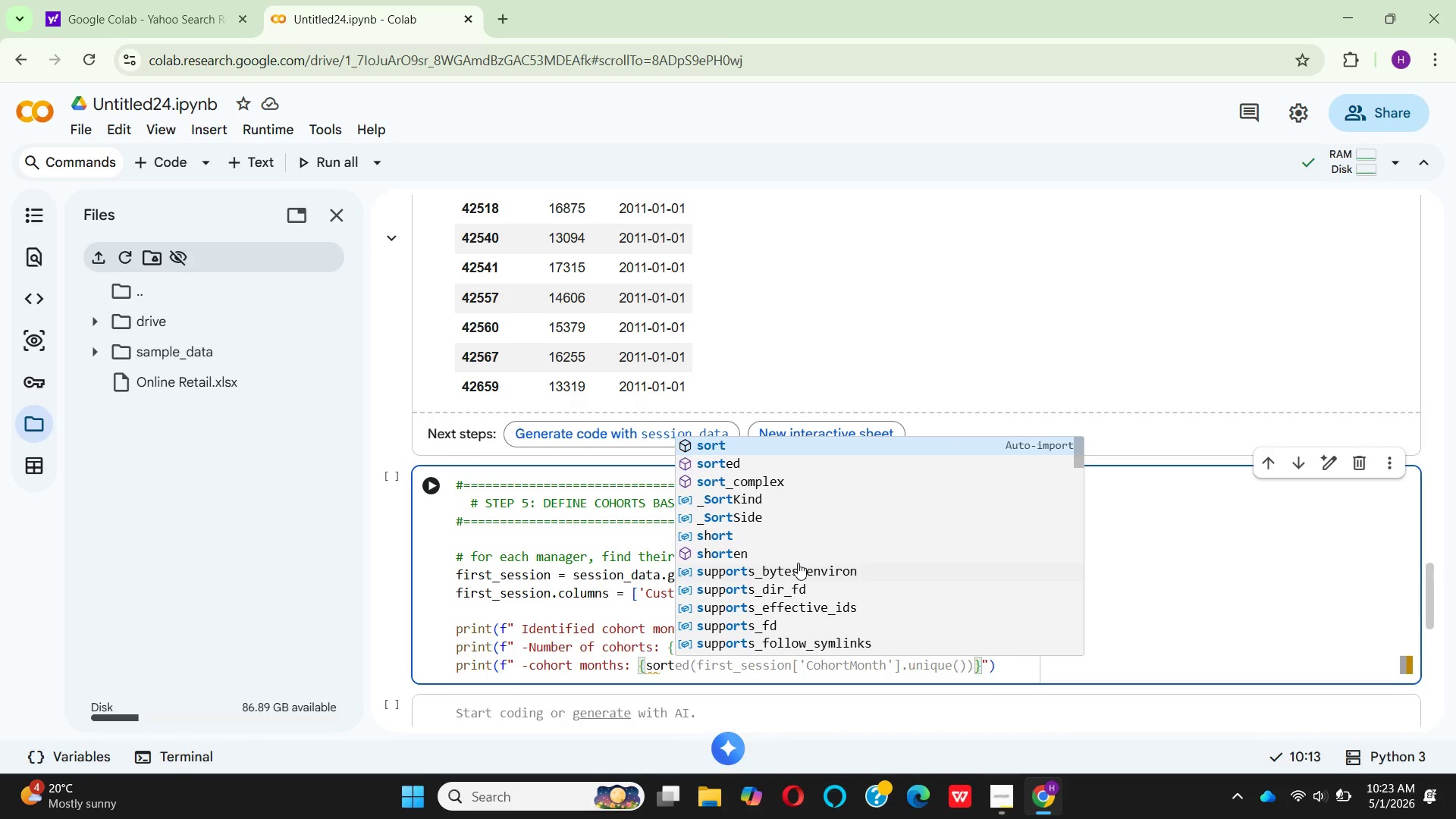 
key(ArrowDown)
 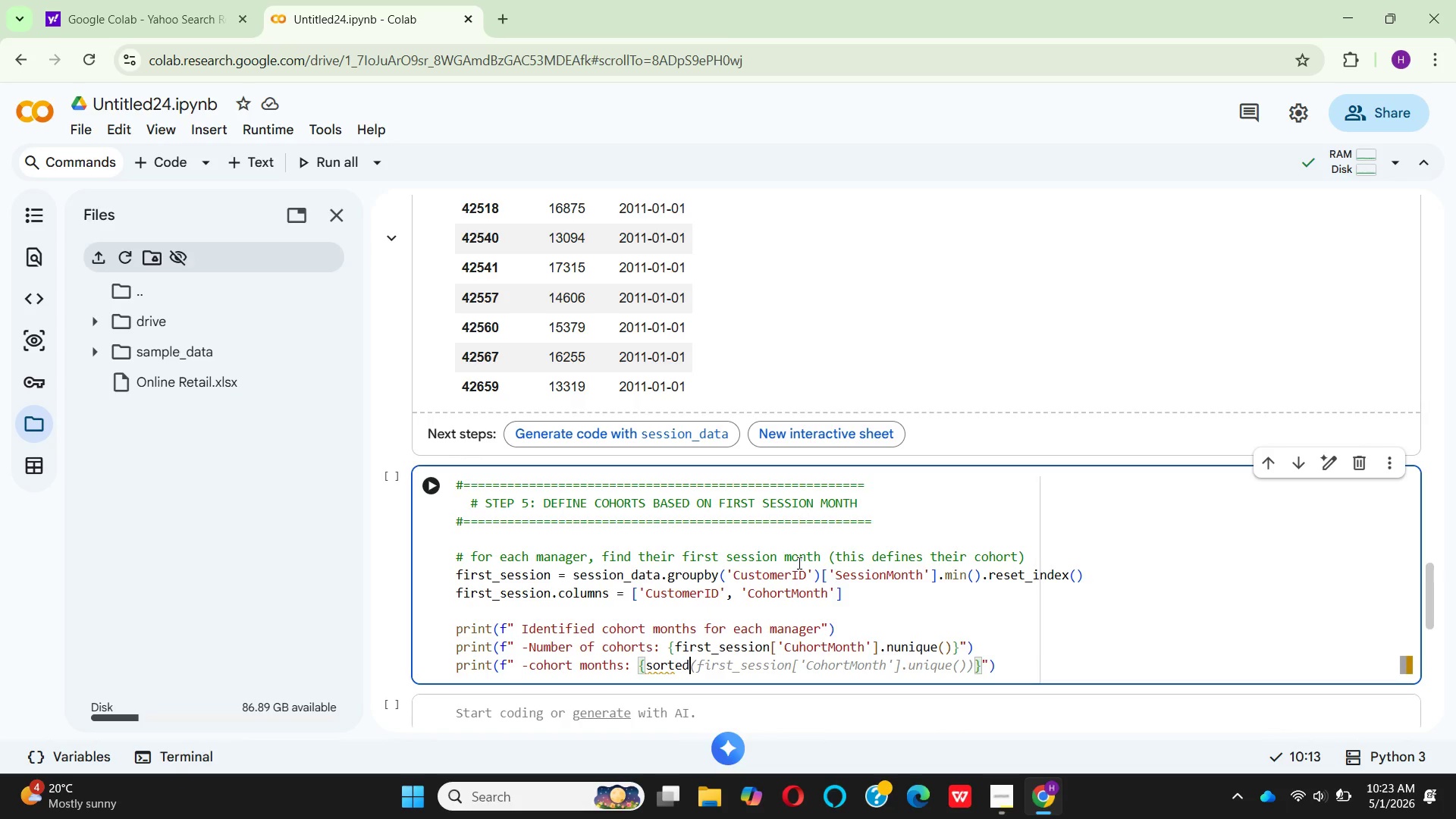 
key(Enter)
 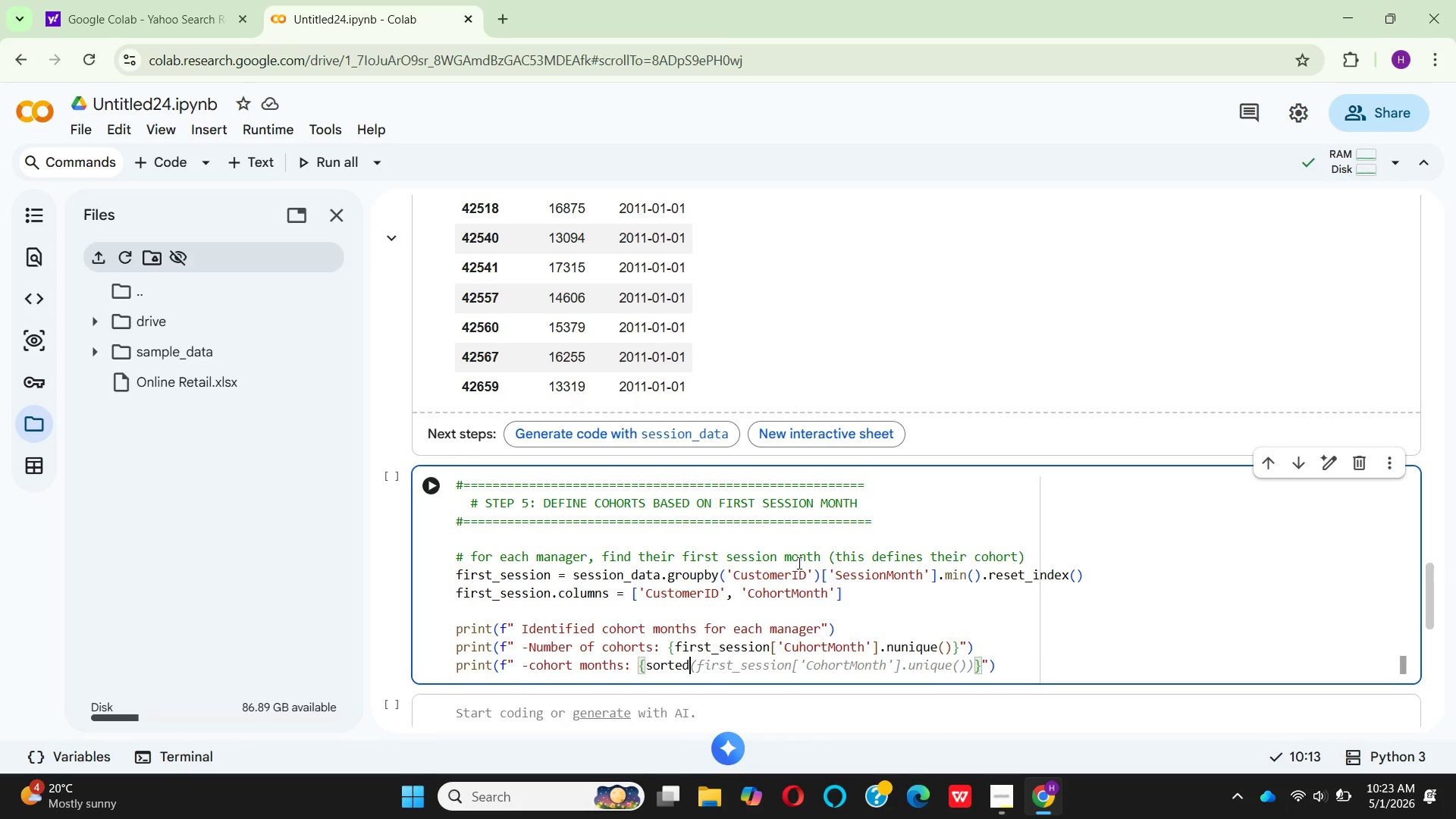 
wait(5.88)
 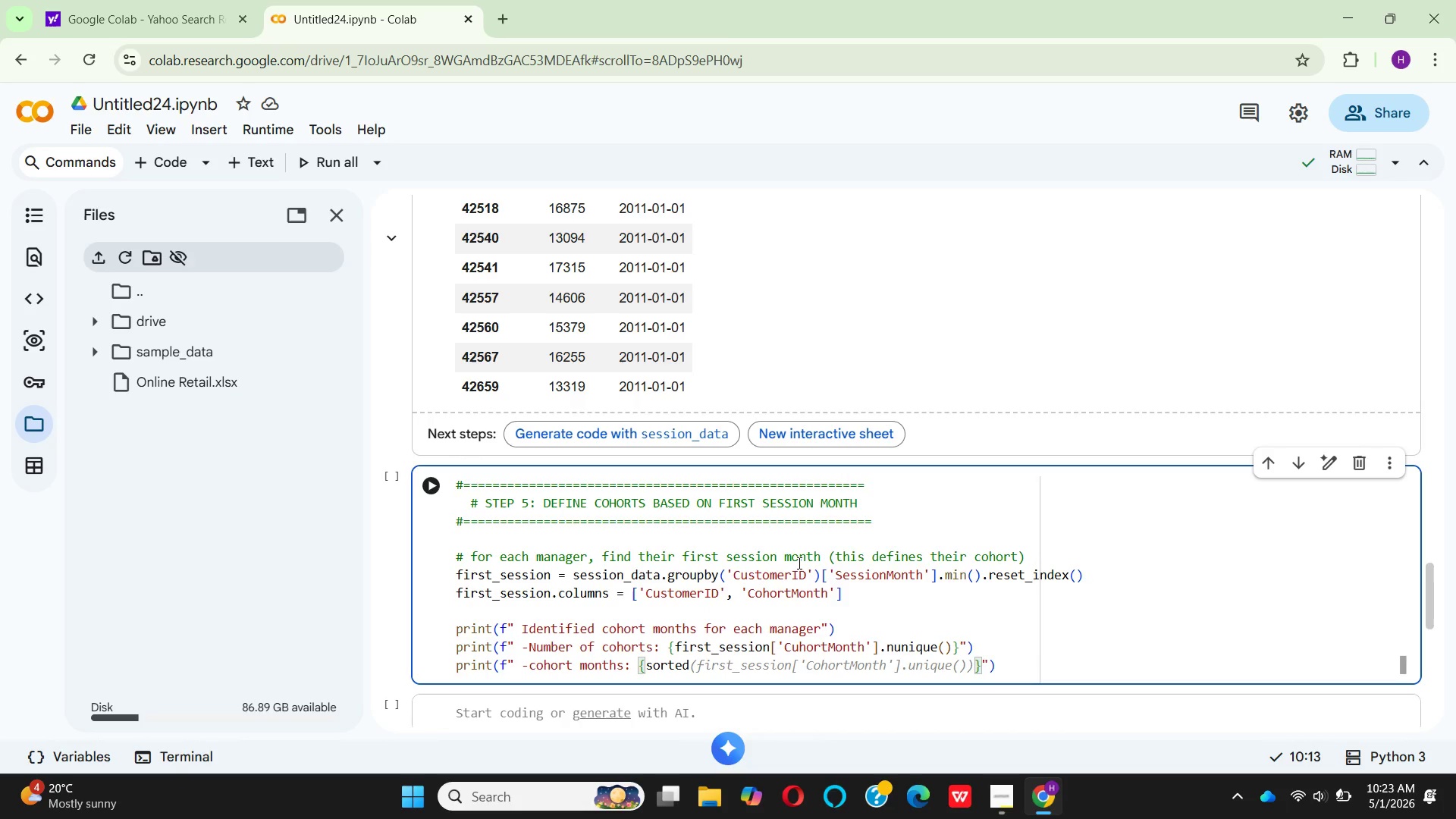 
key(Shift+9)
 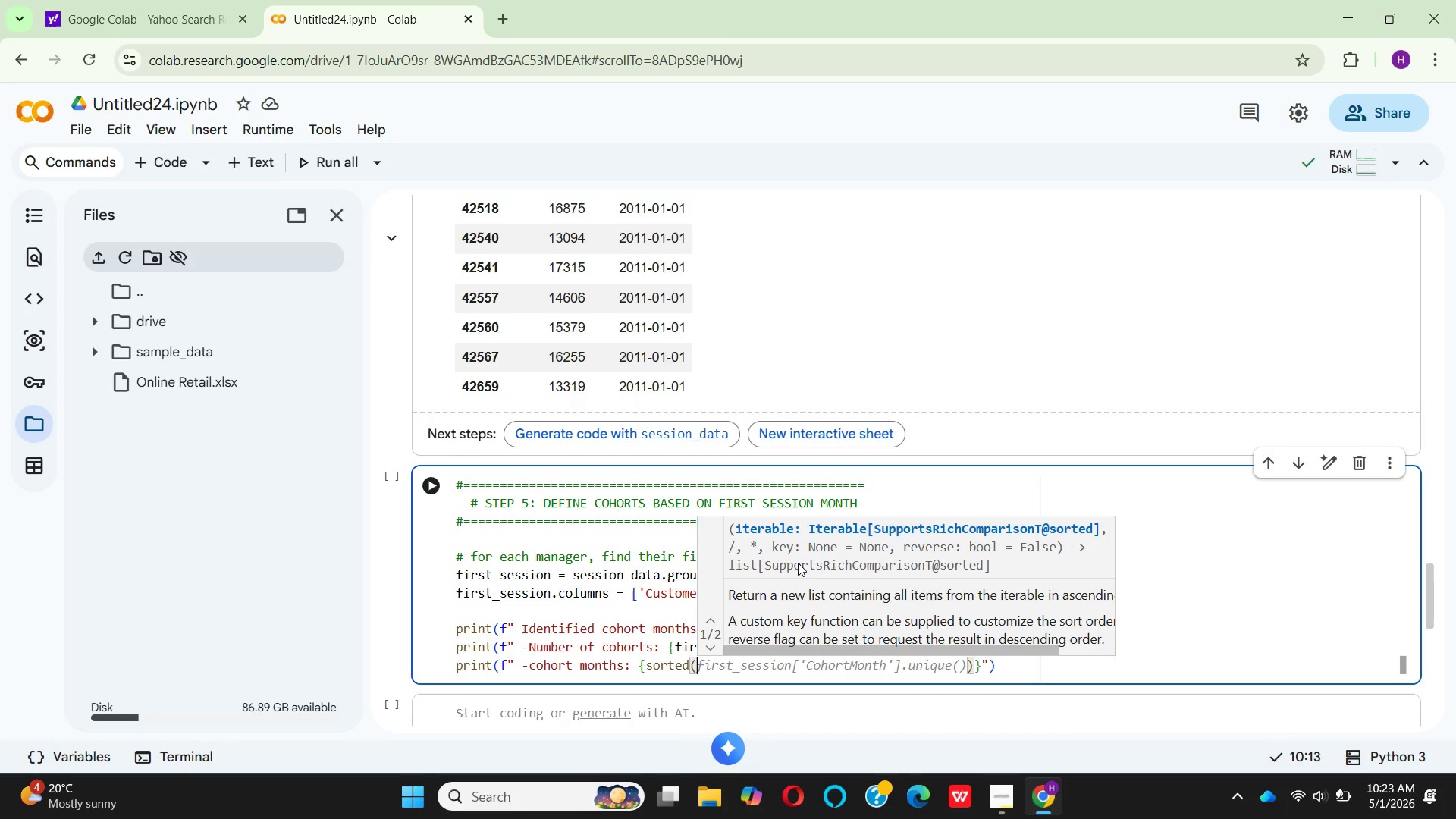 
hold_key(key=F, duration=0.31)
 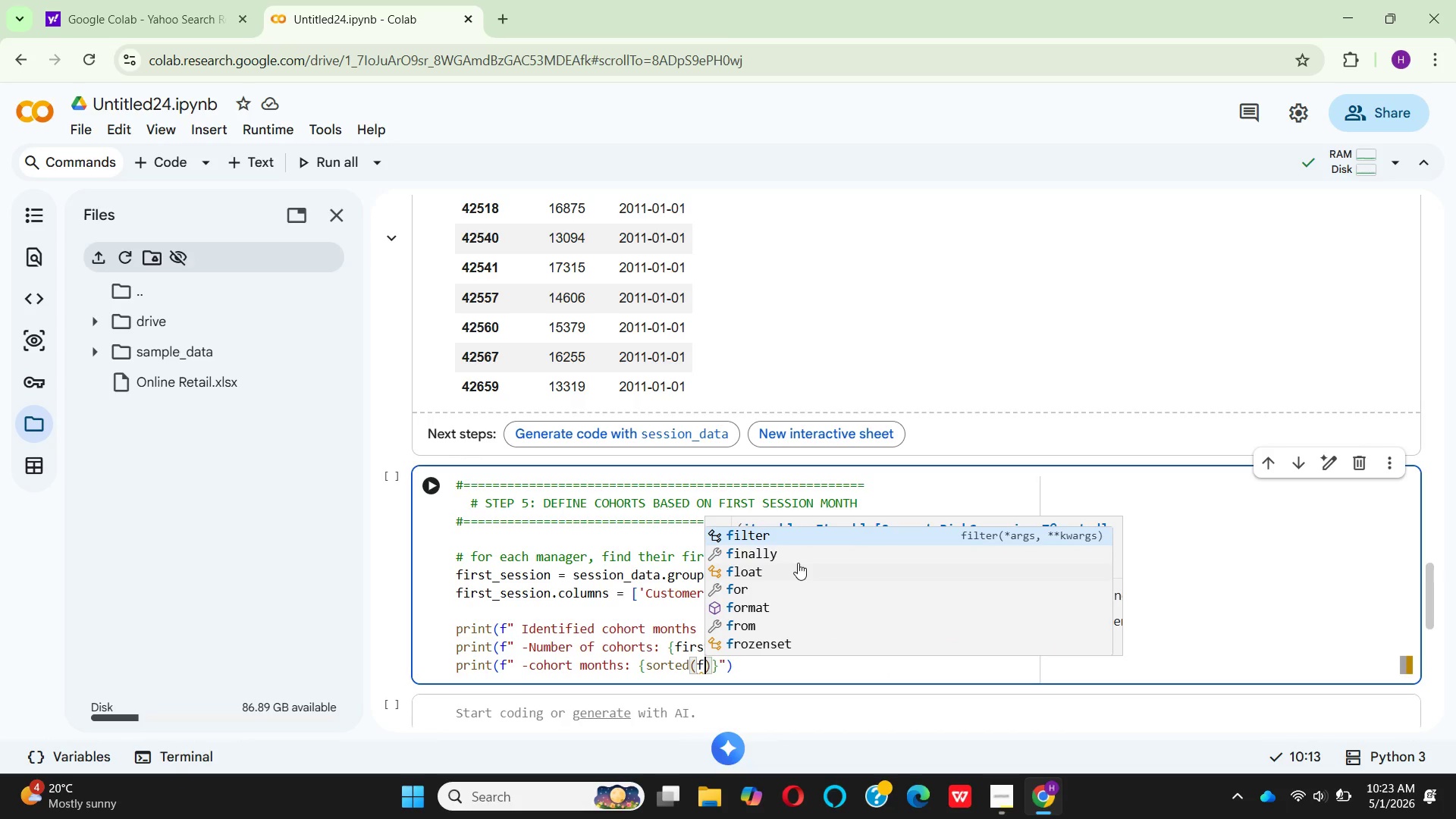 
key(I)
 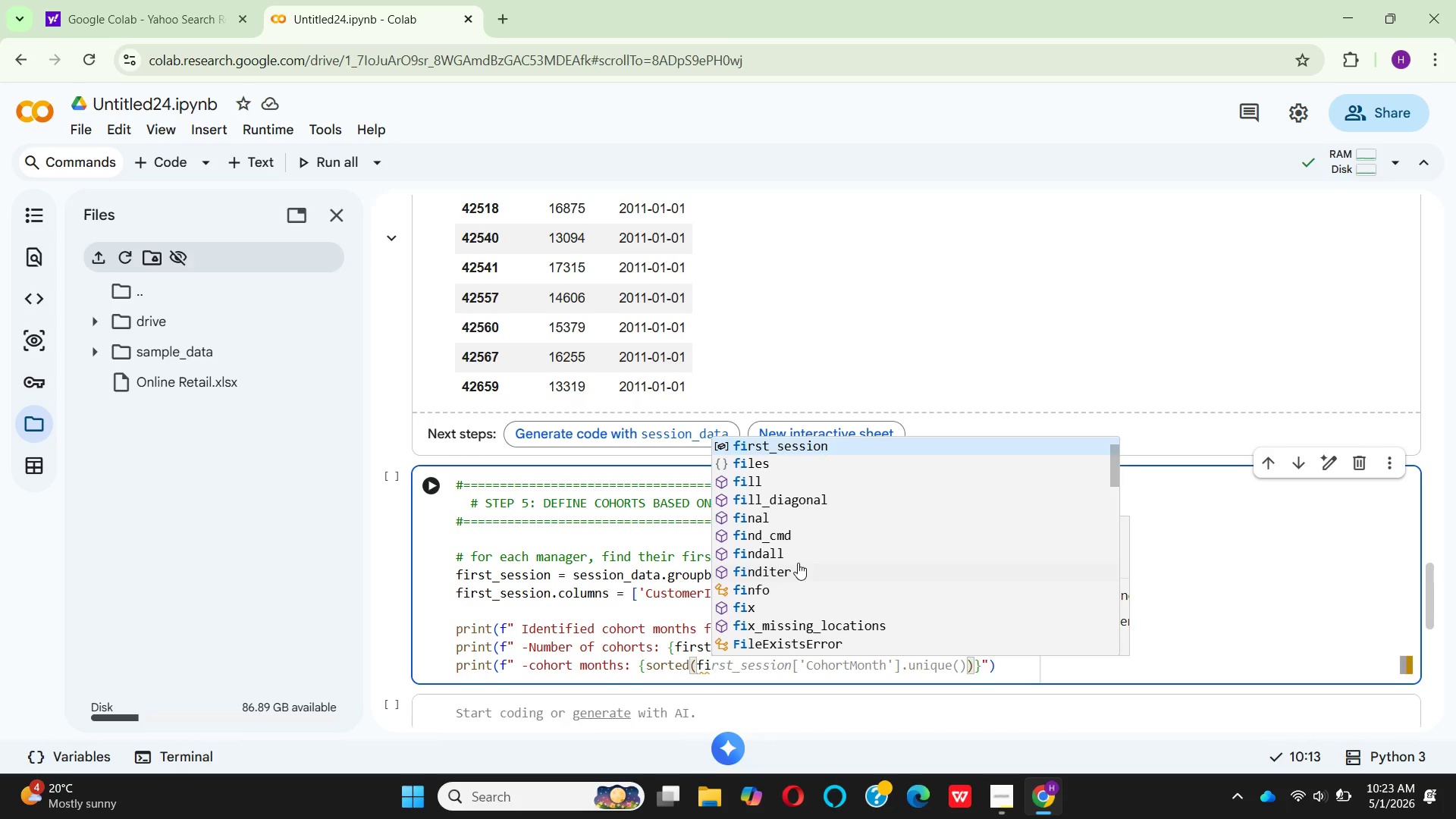 
key(Enter)
 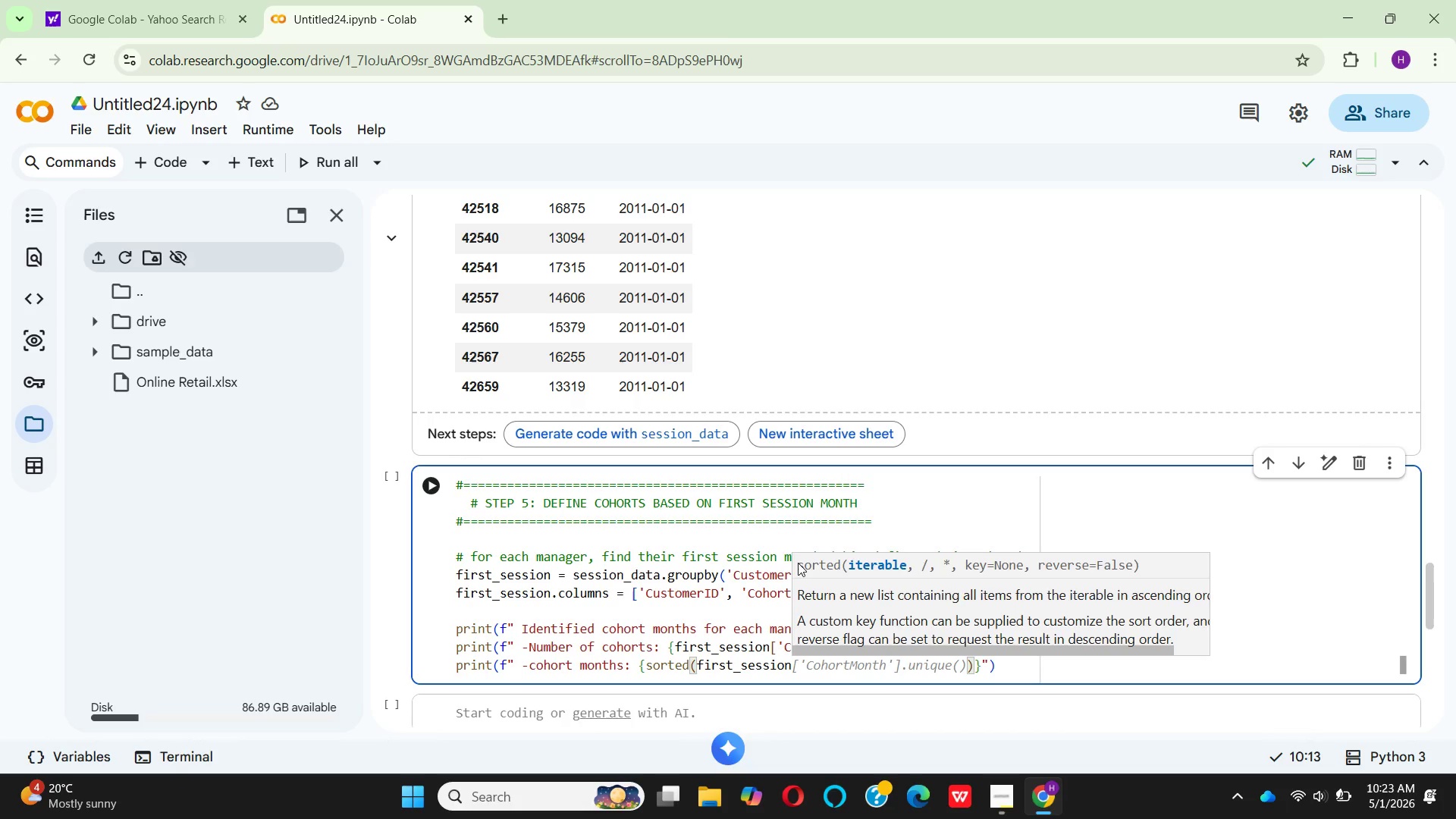 
key(BracketLeft)
 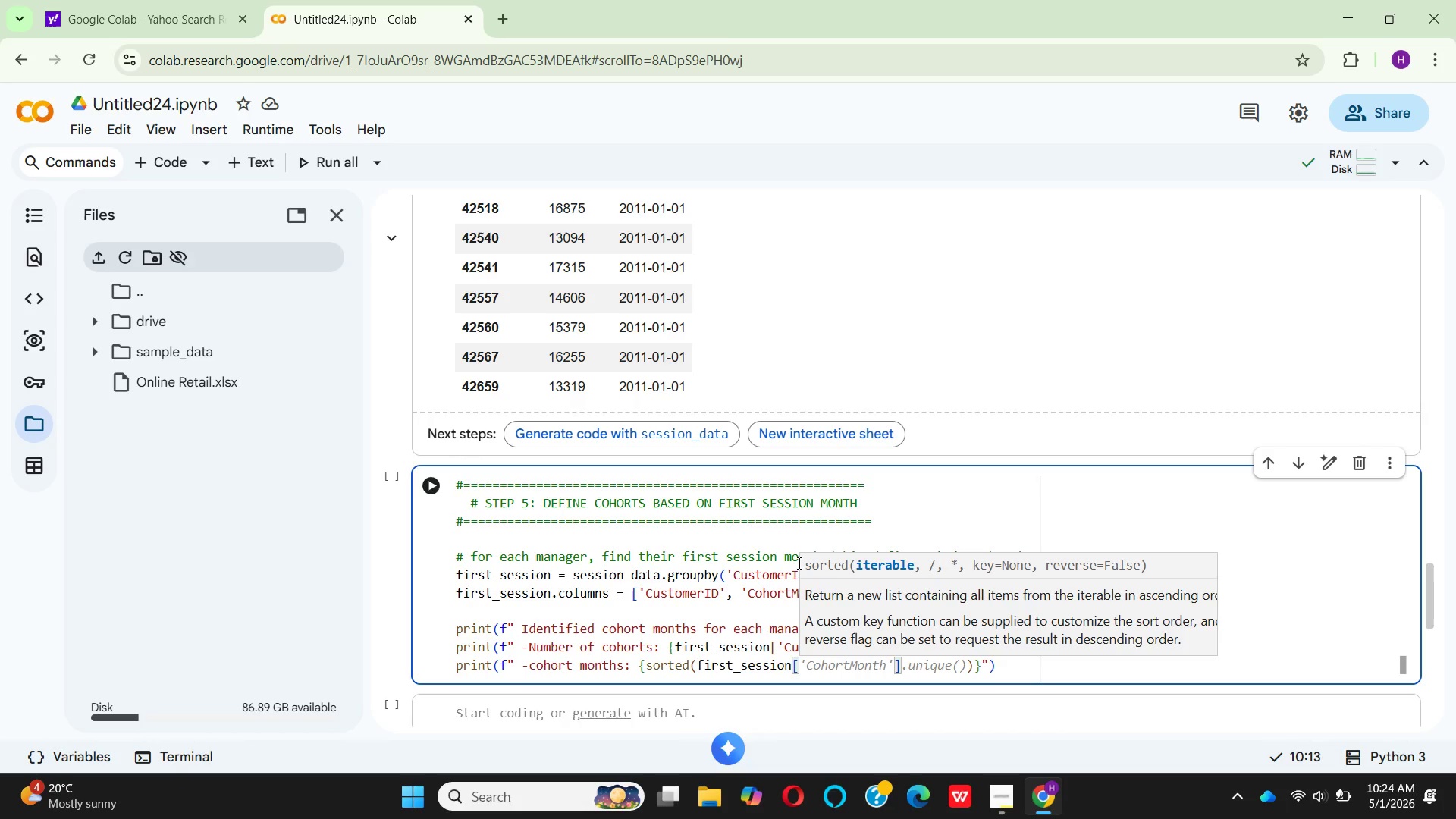 
key(Quote)
 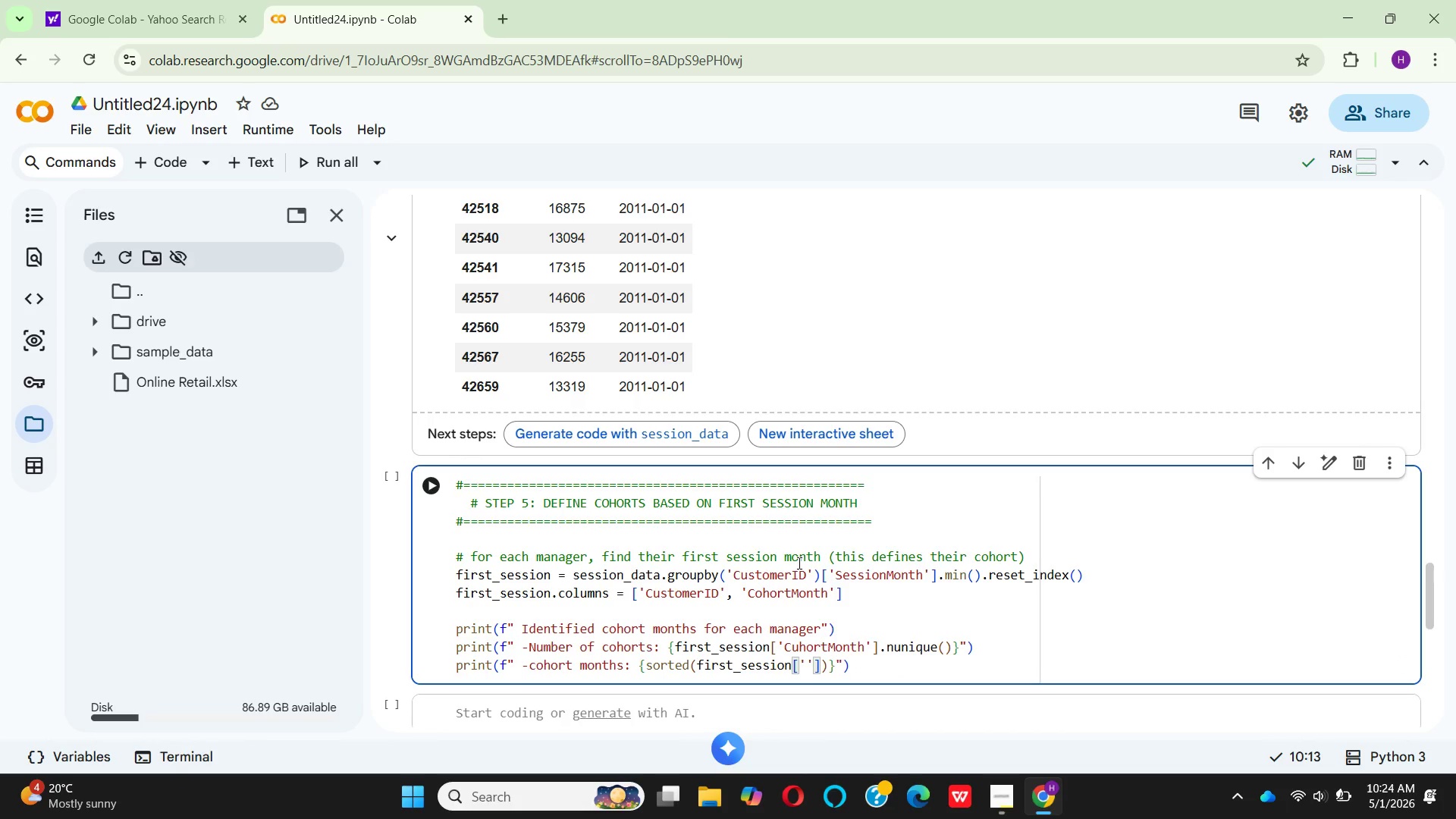 
key(CapsLock)
 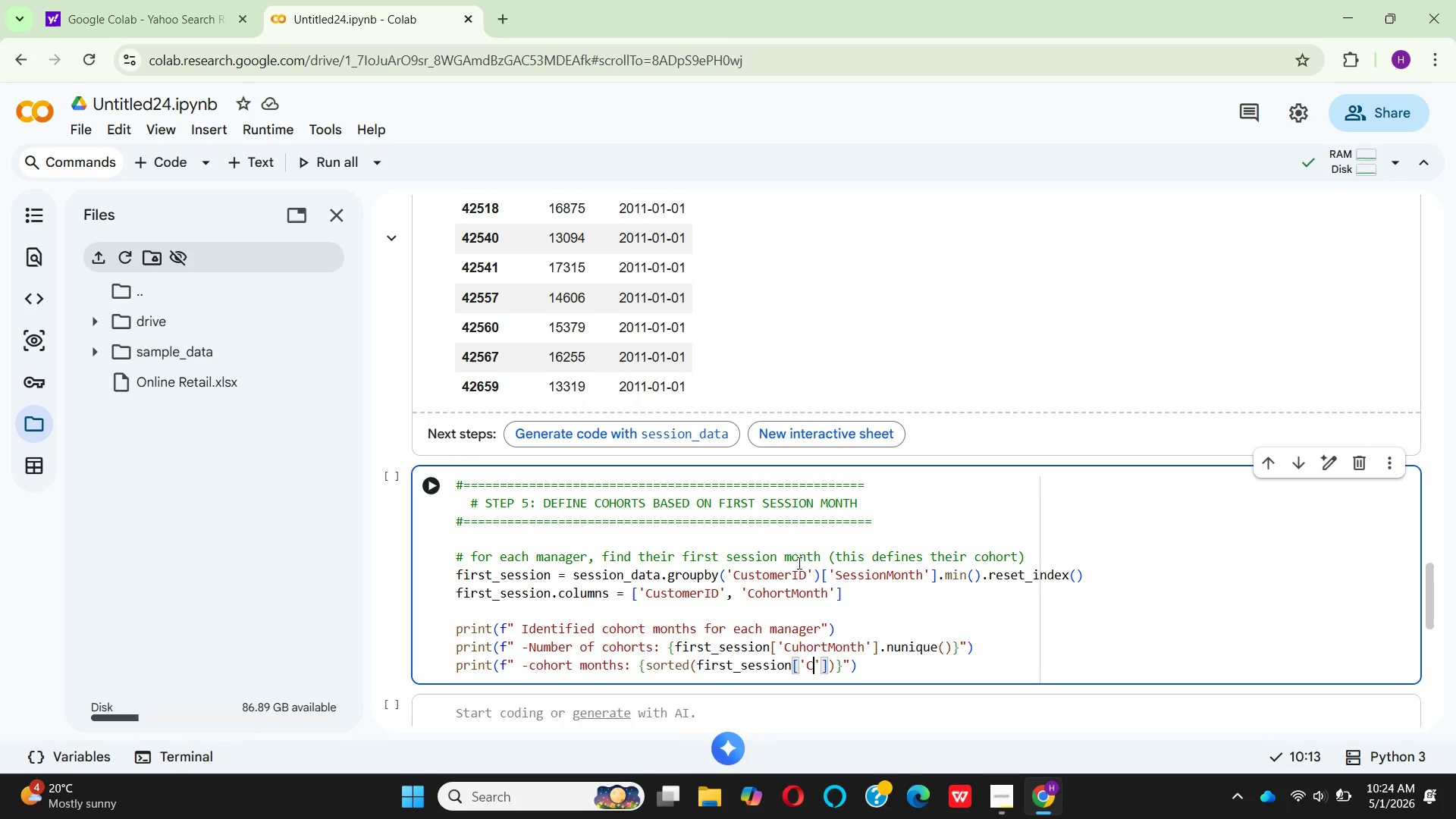 
key(C)
 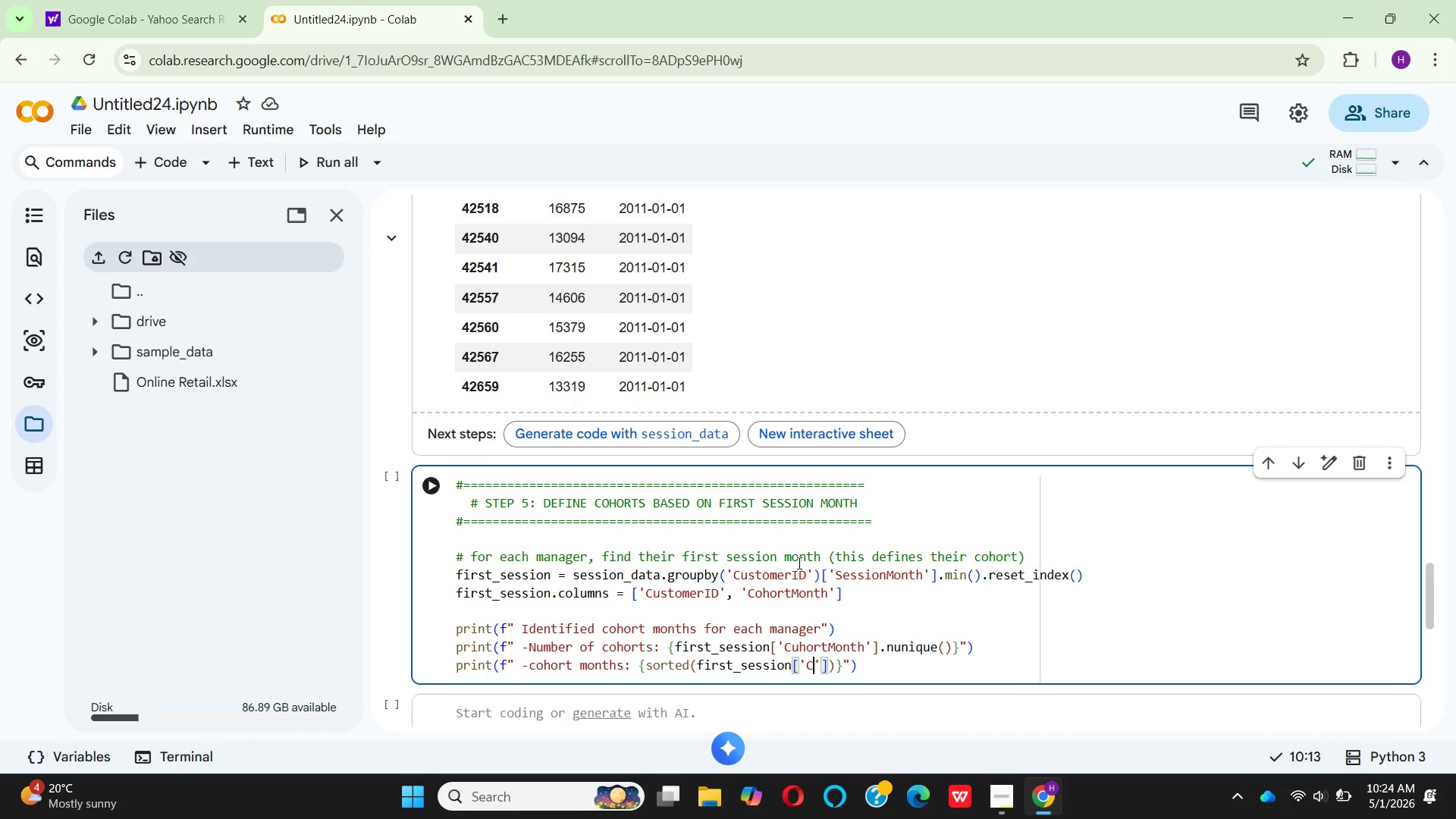 
key(CapsLock)
 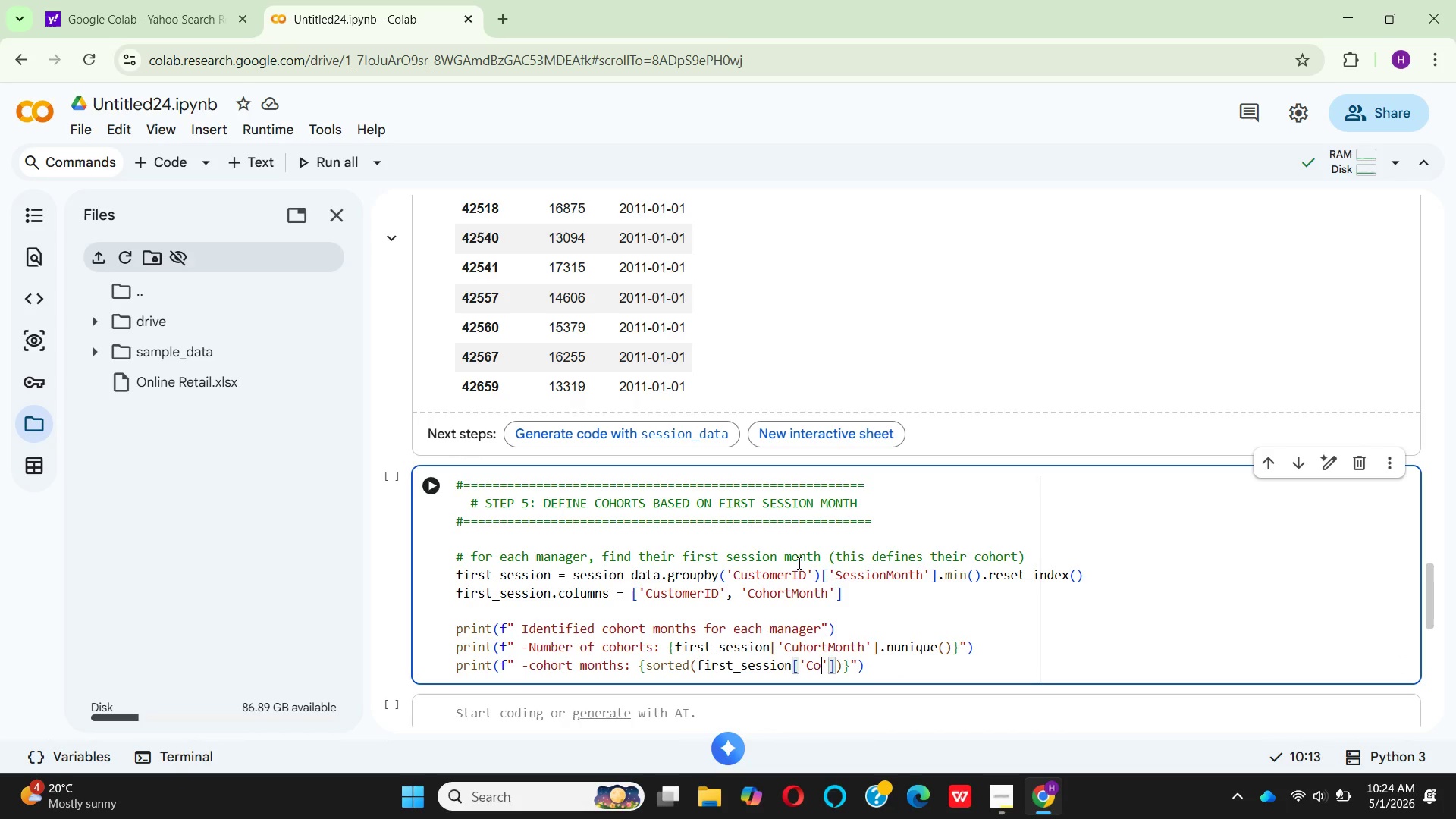 
key(O)
 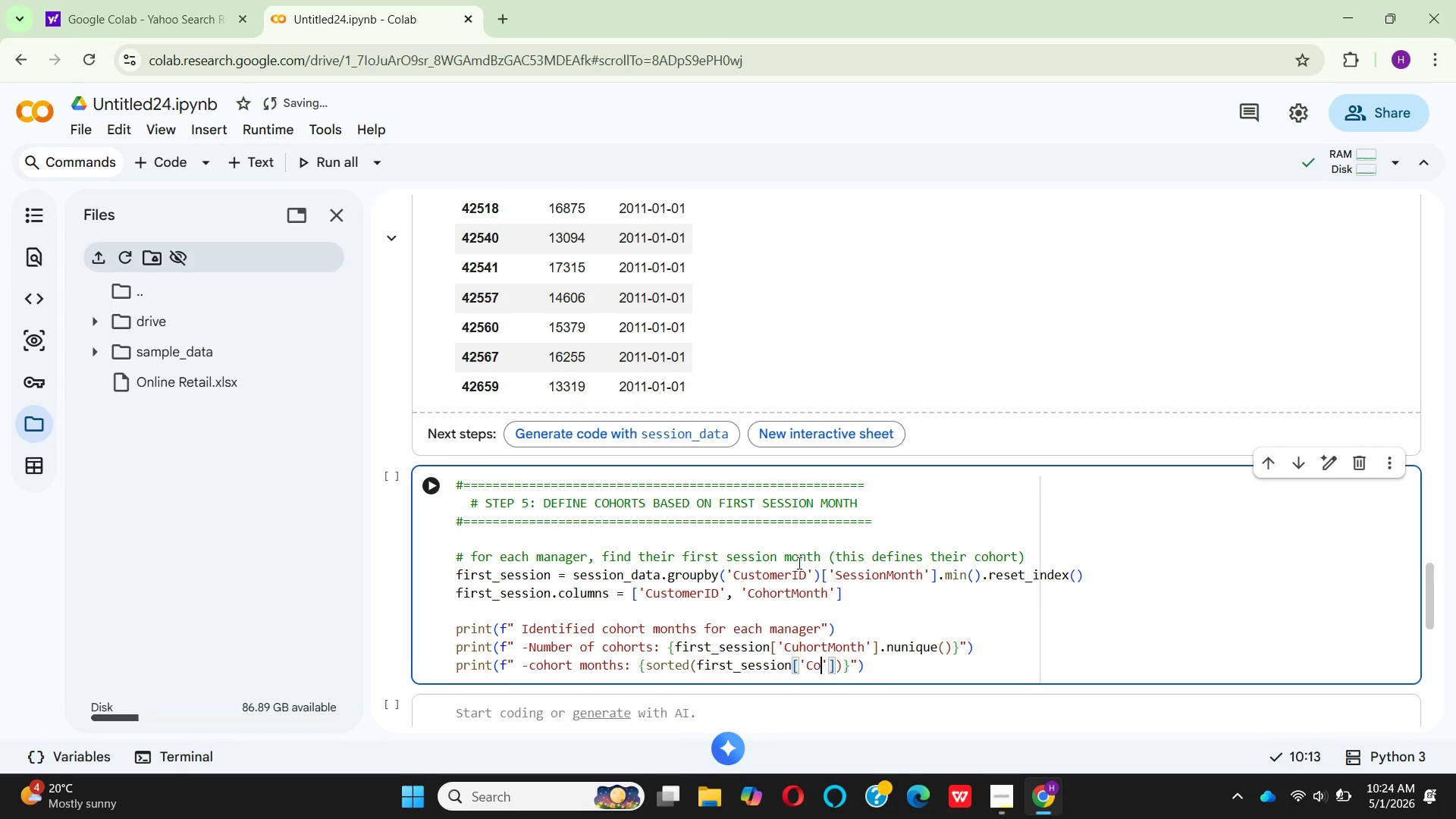 
wait(5.69)
 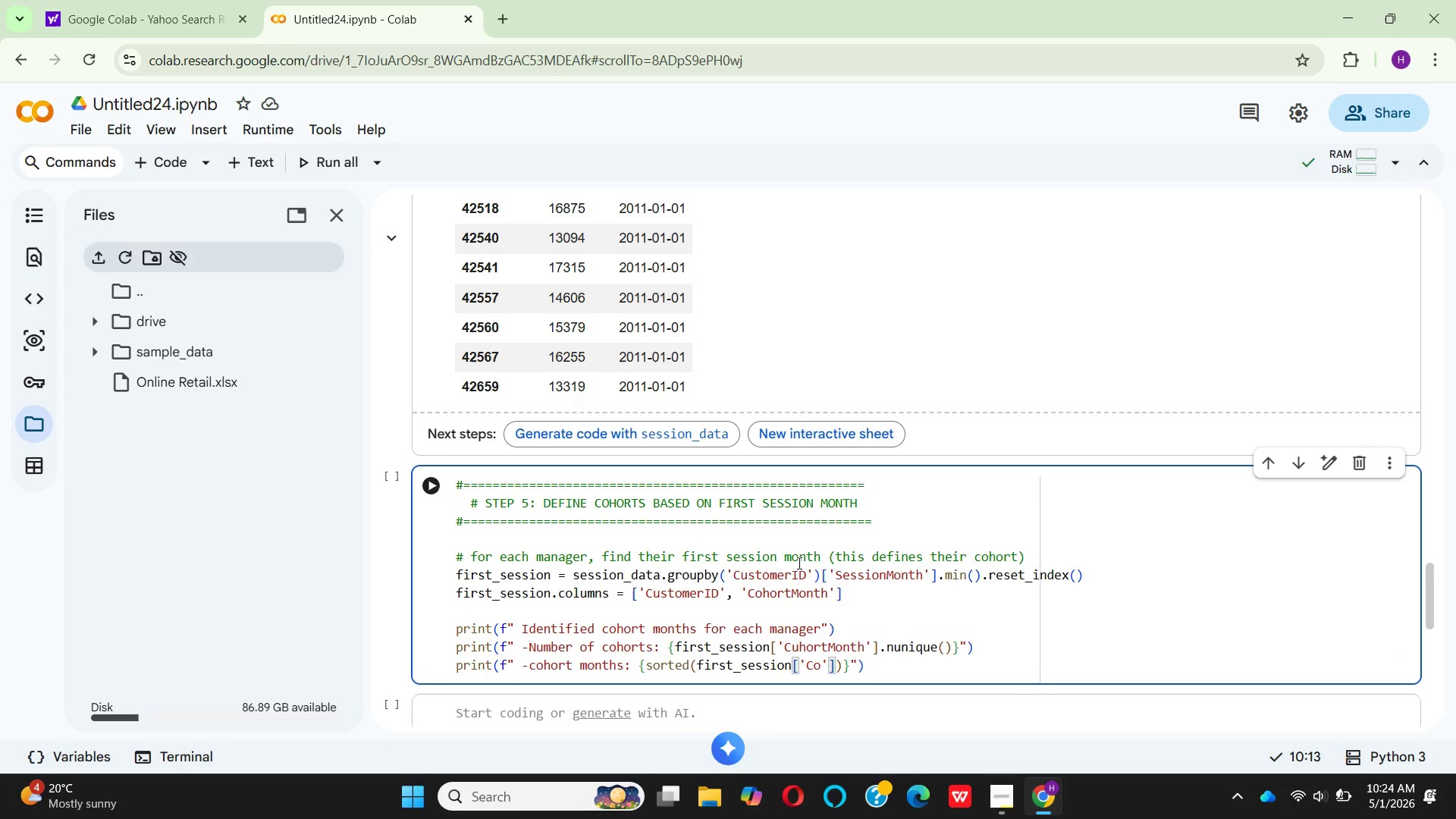 
hold_key(key=H, duration=0.34)
 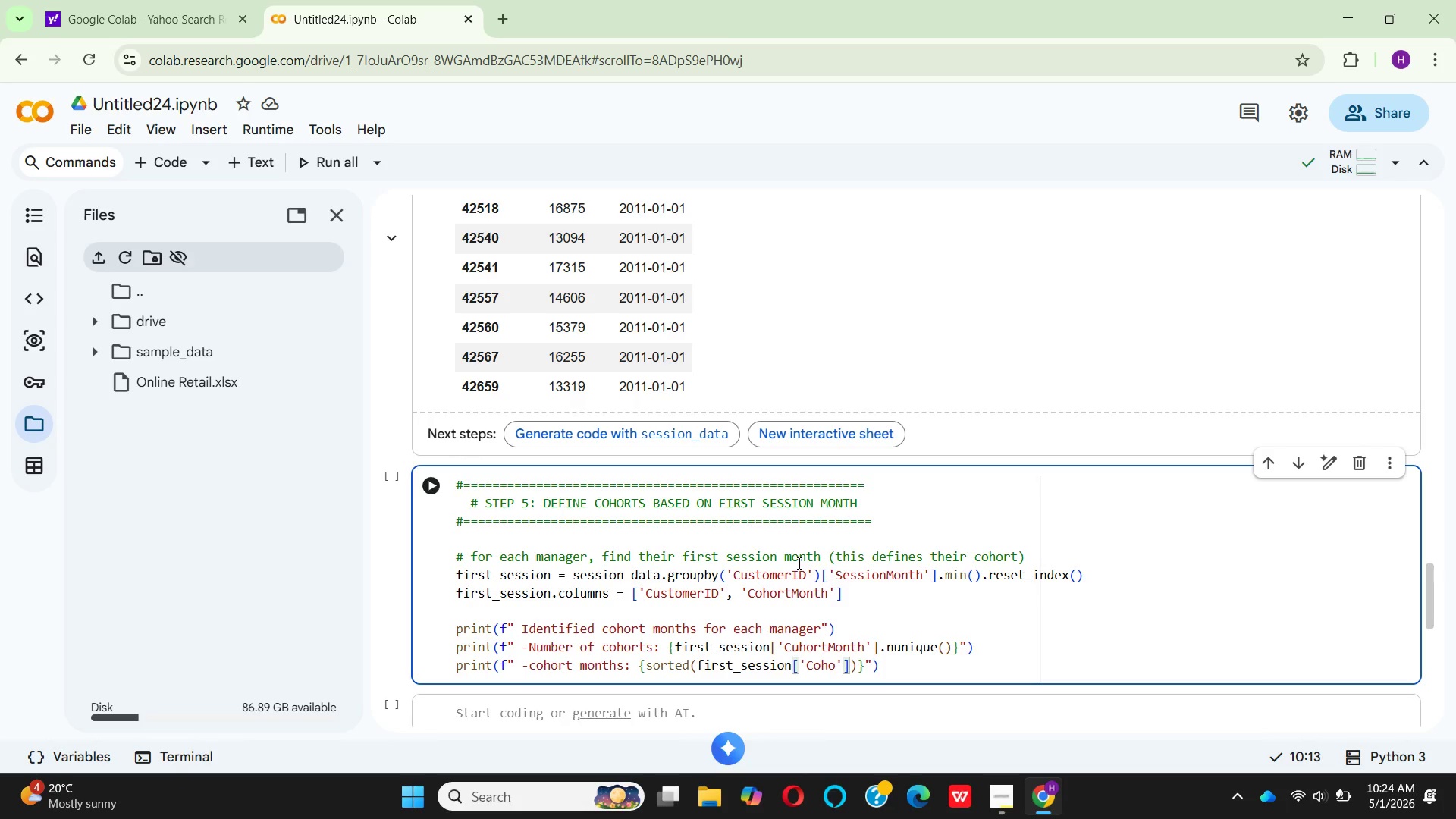 
hold_key(key=O, duration=0.34)
 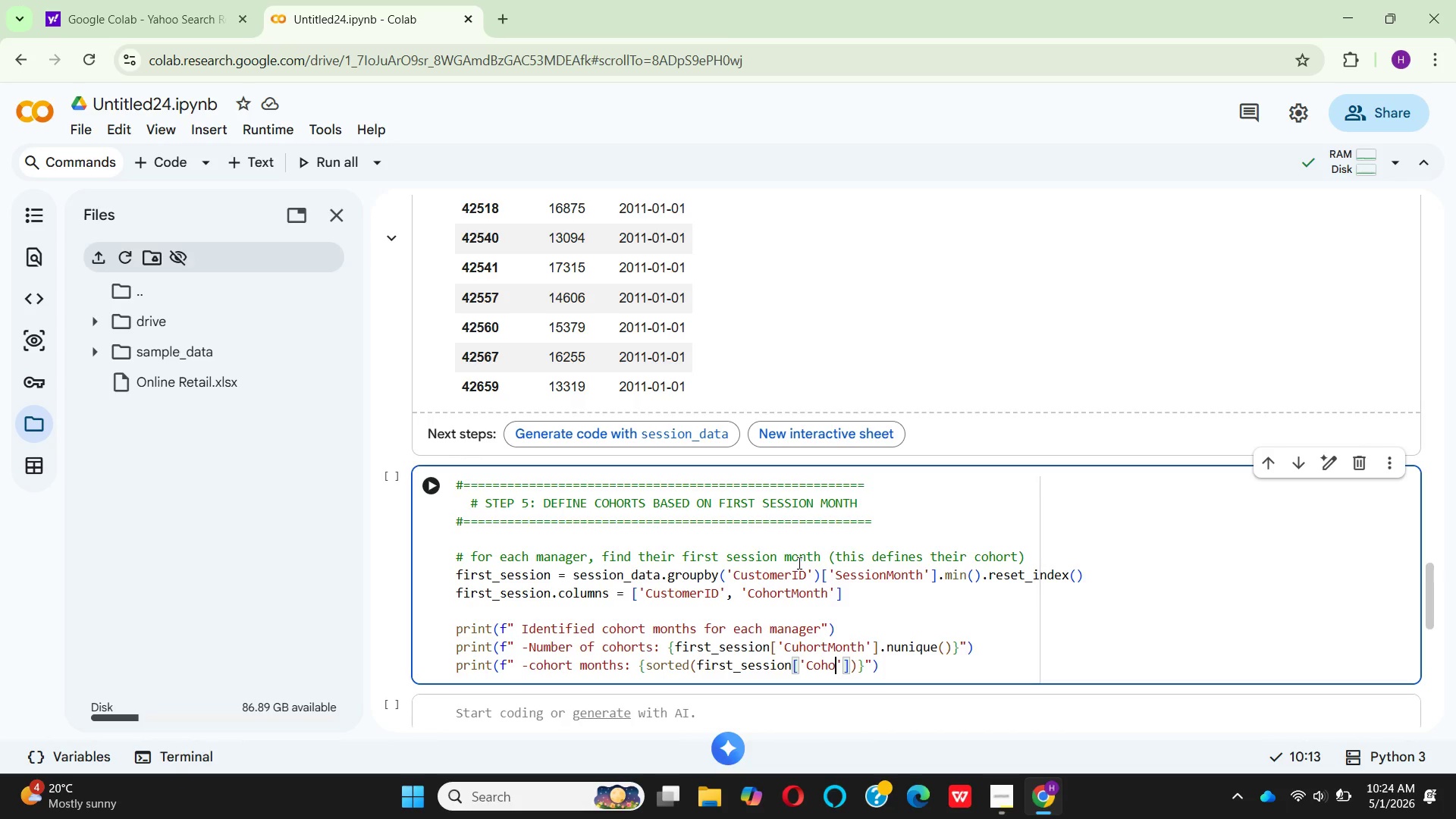 
wait(6.38)
 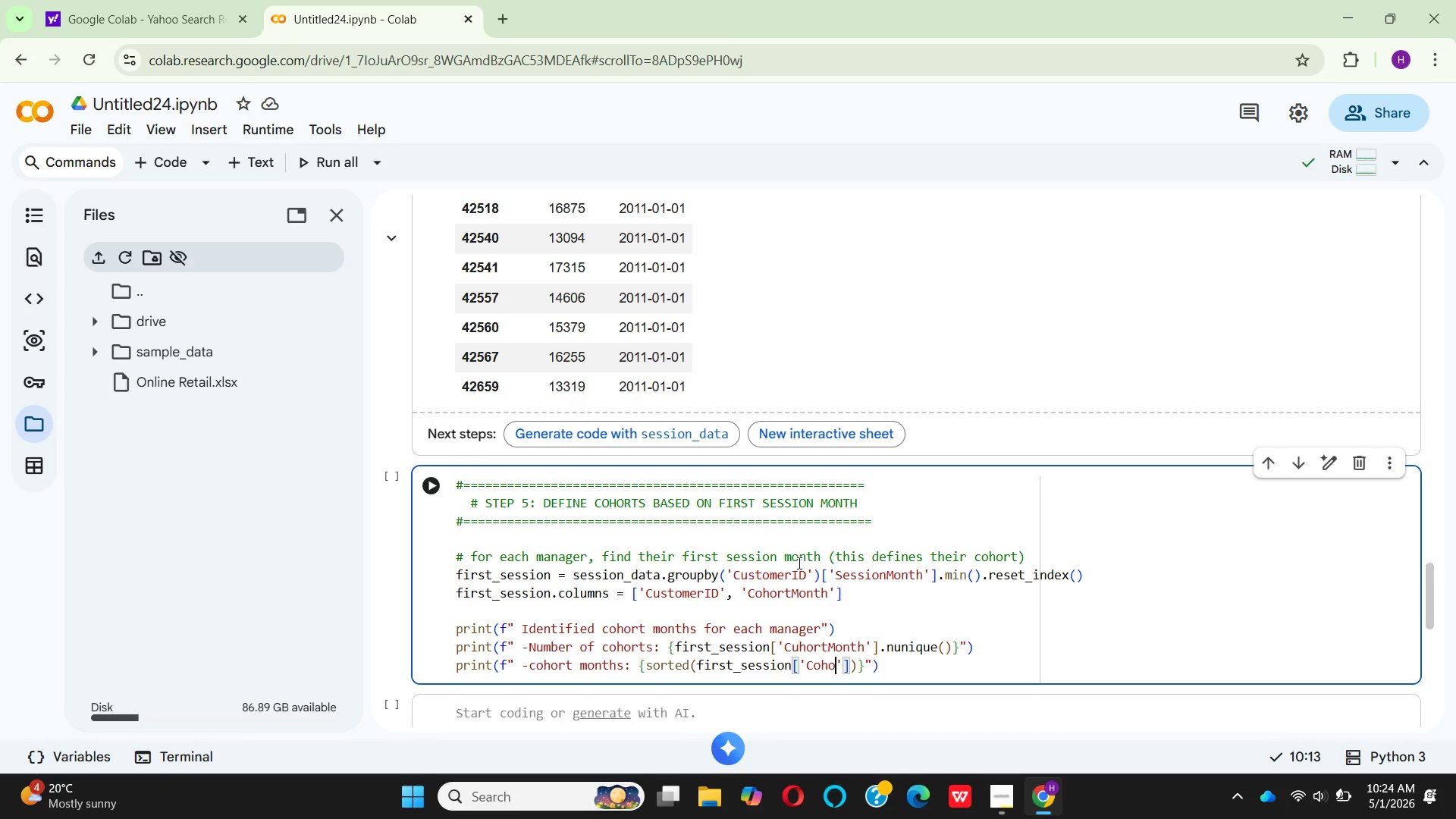 
type(rtMonth)
 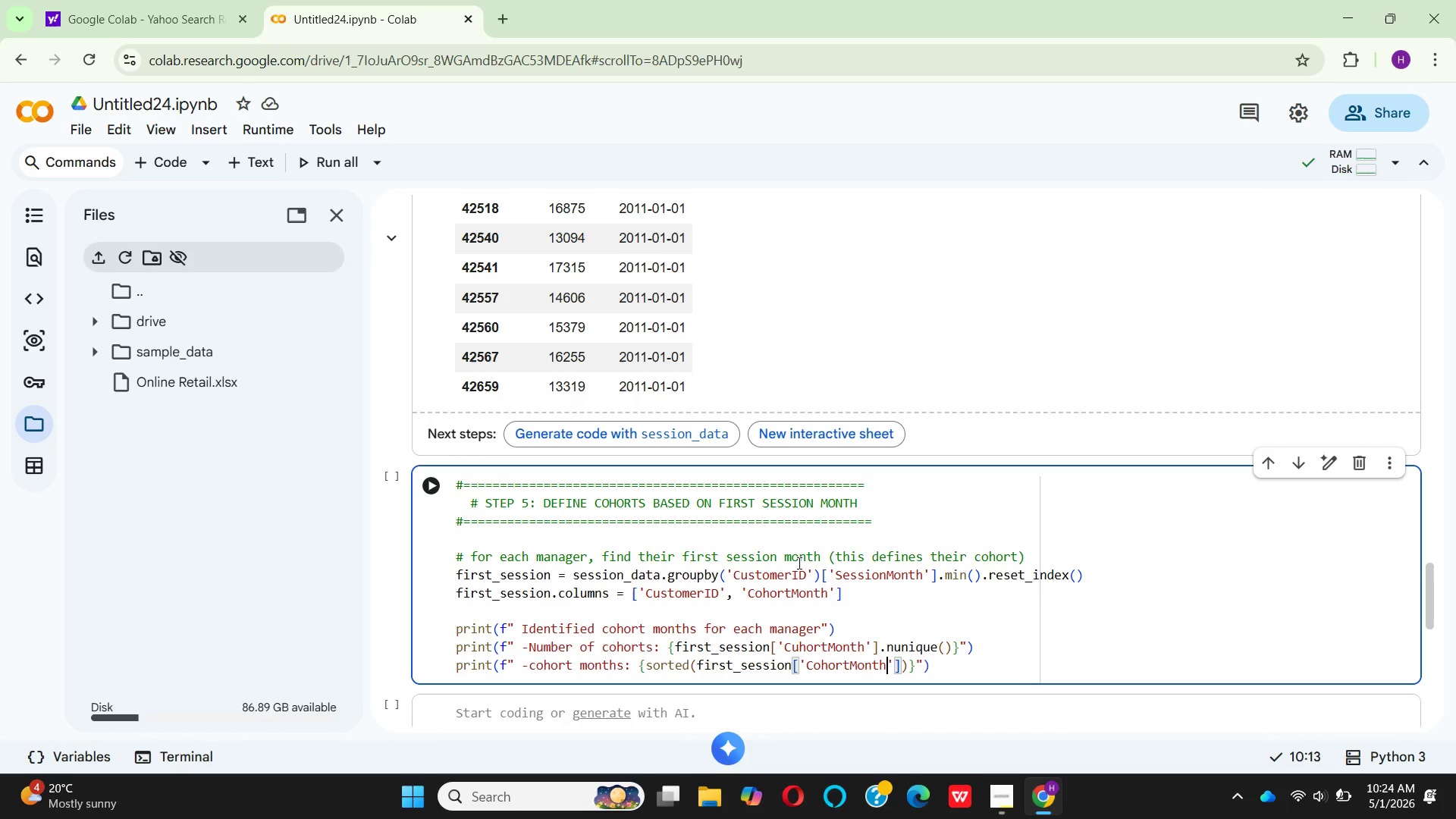 
key(ArrowRight)
 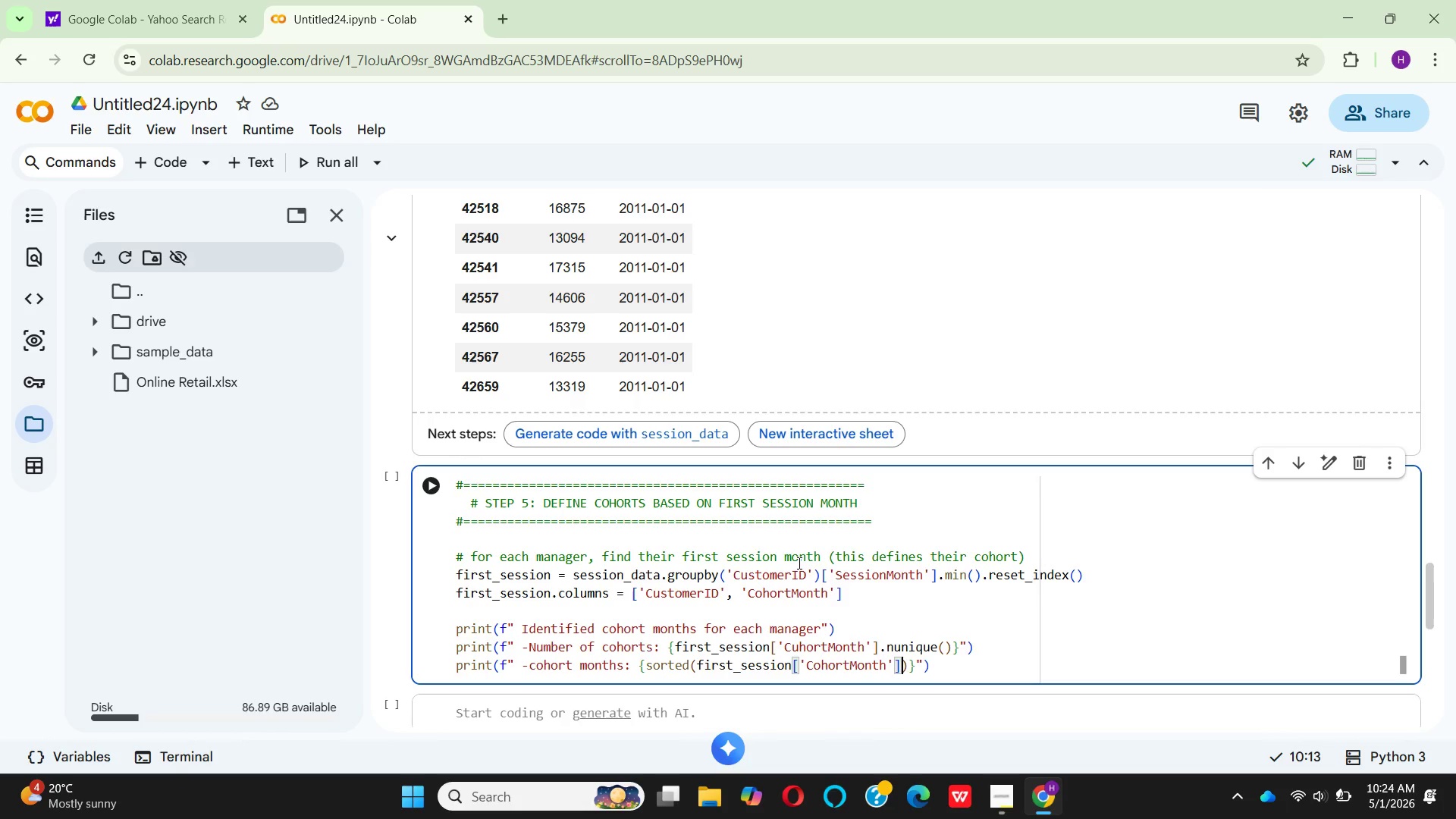 
key(ArrowRight)
 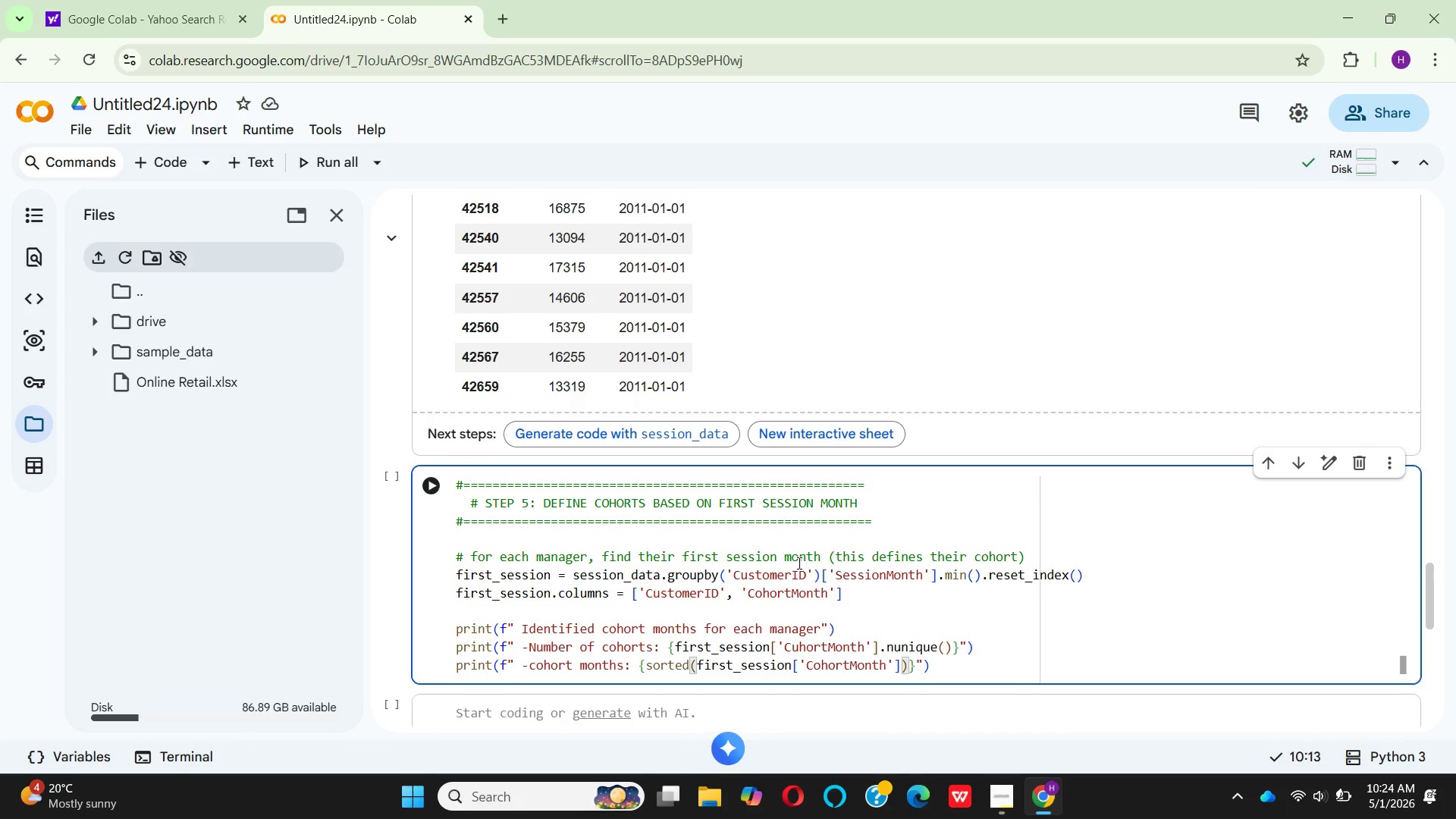 
key(Period)
 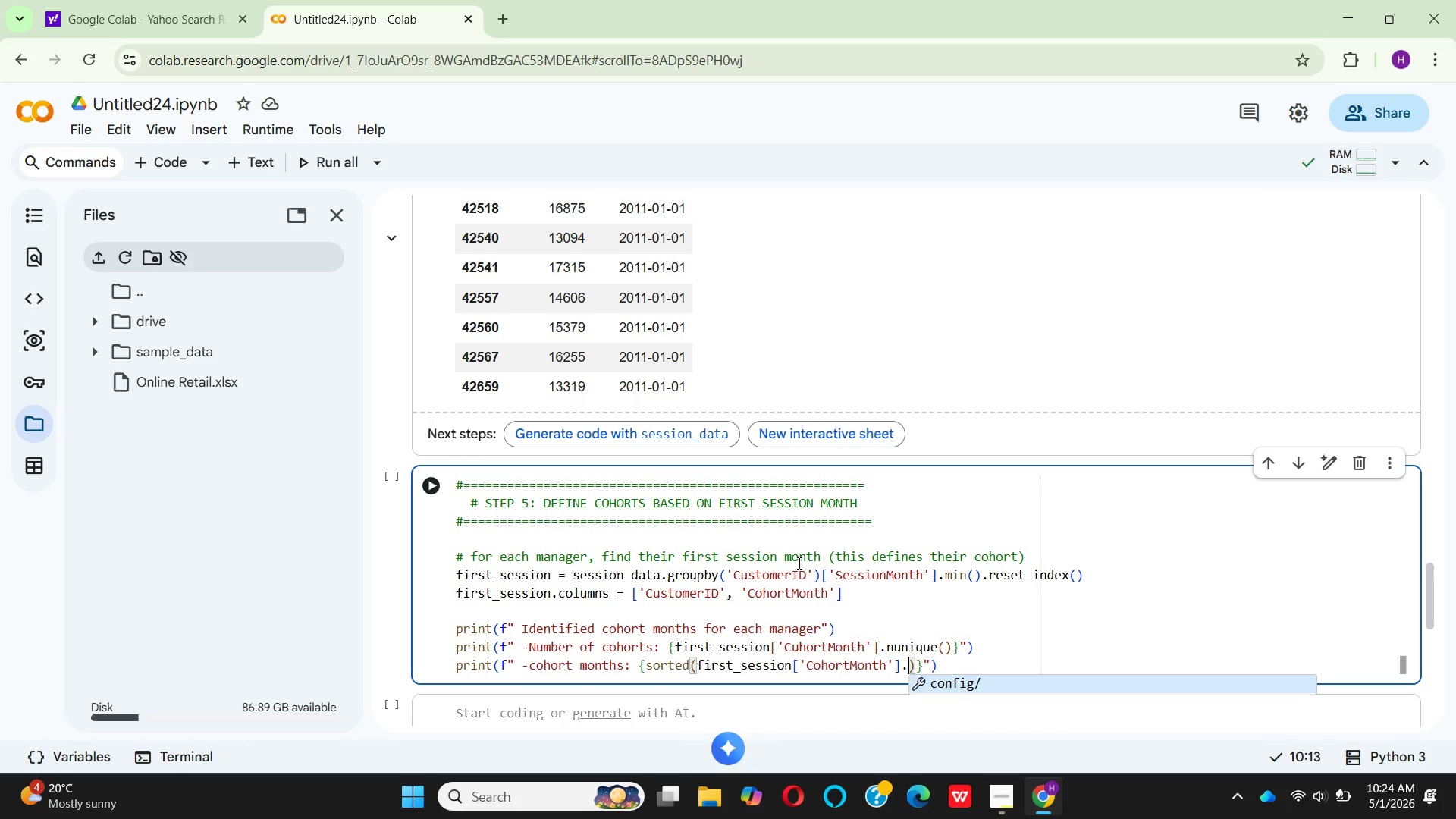 
key(U)
 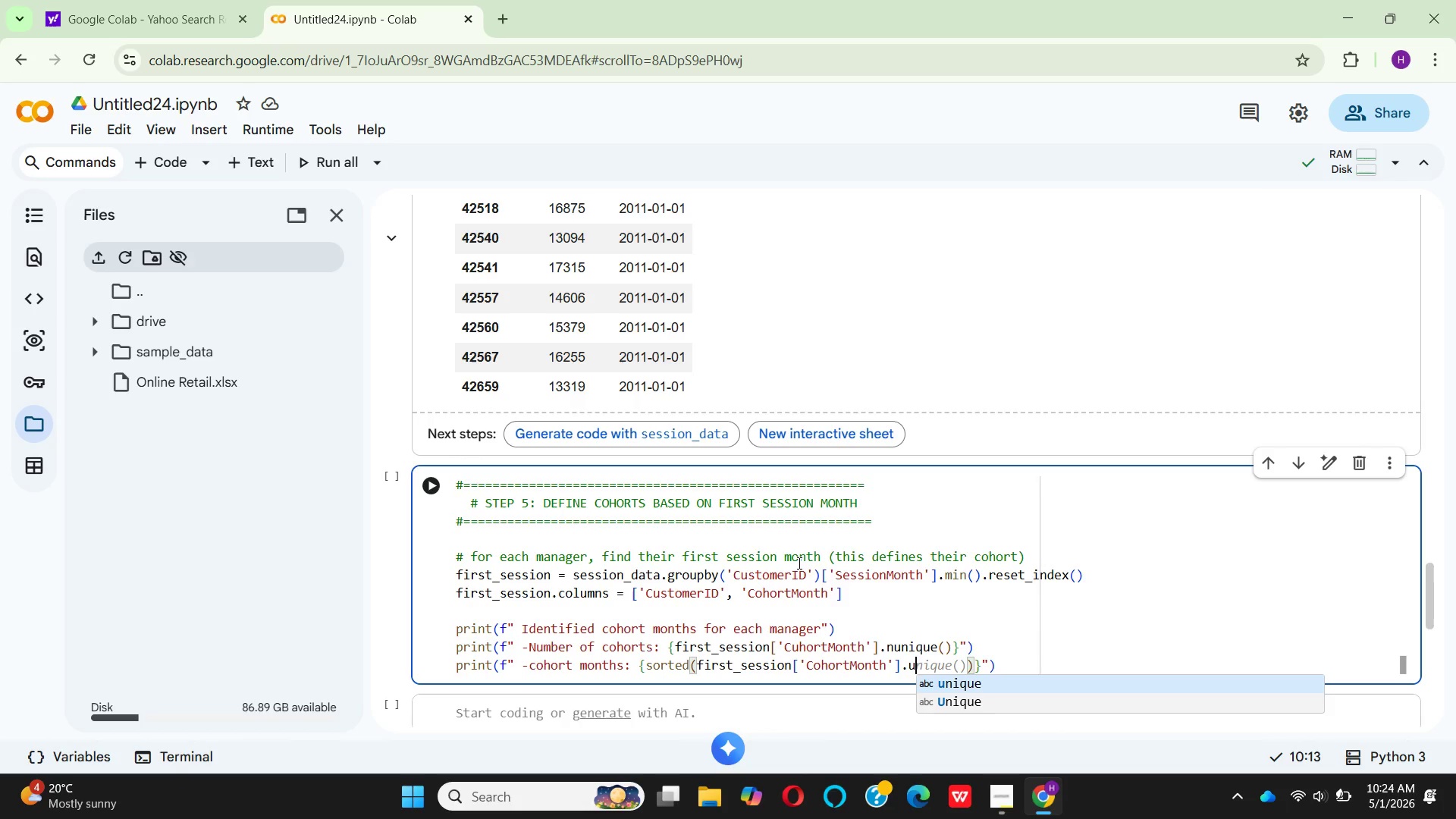 
key(Enter)
 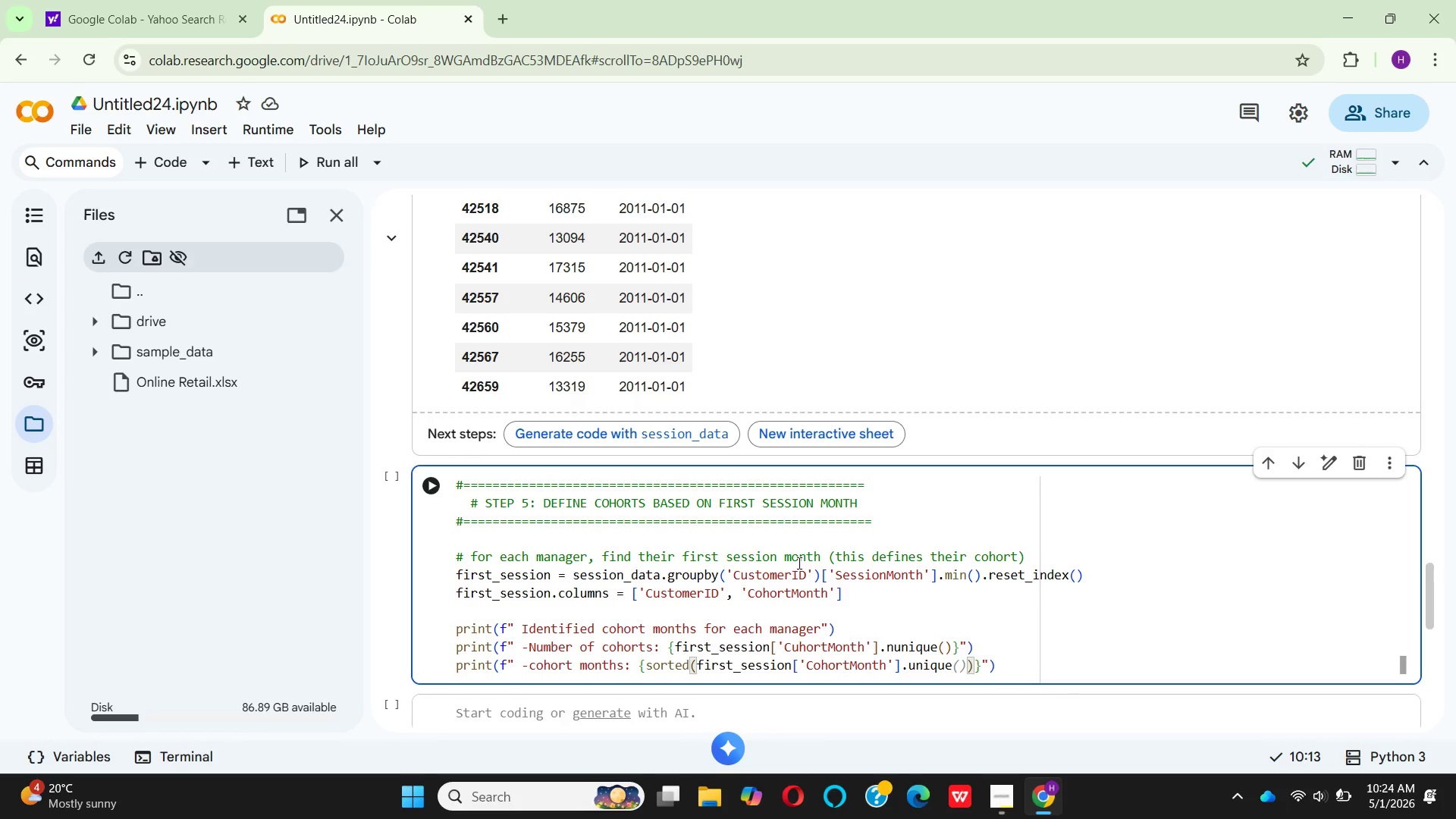 
key(Shift+9)
 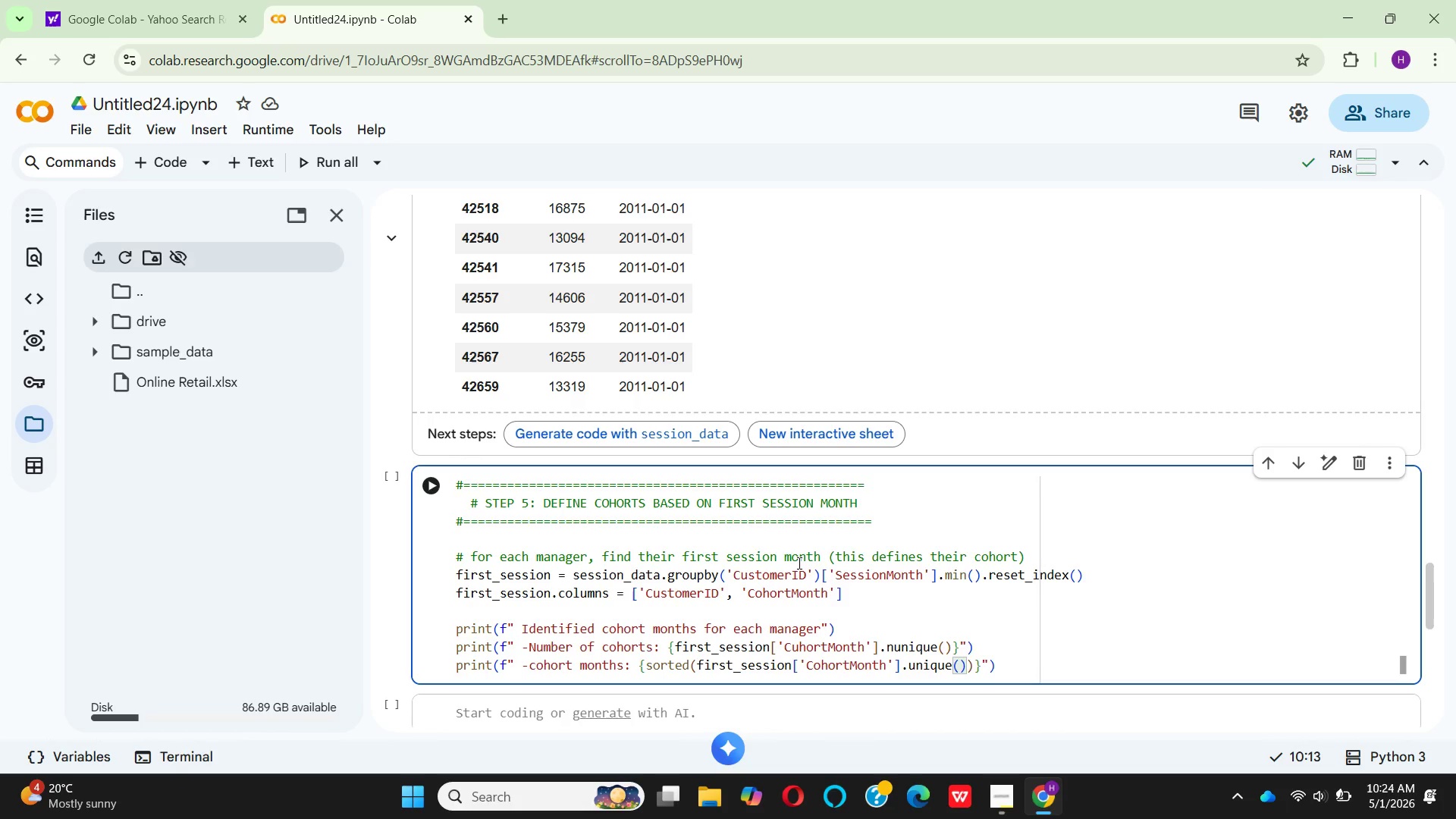 
key(ArrowRight)
 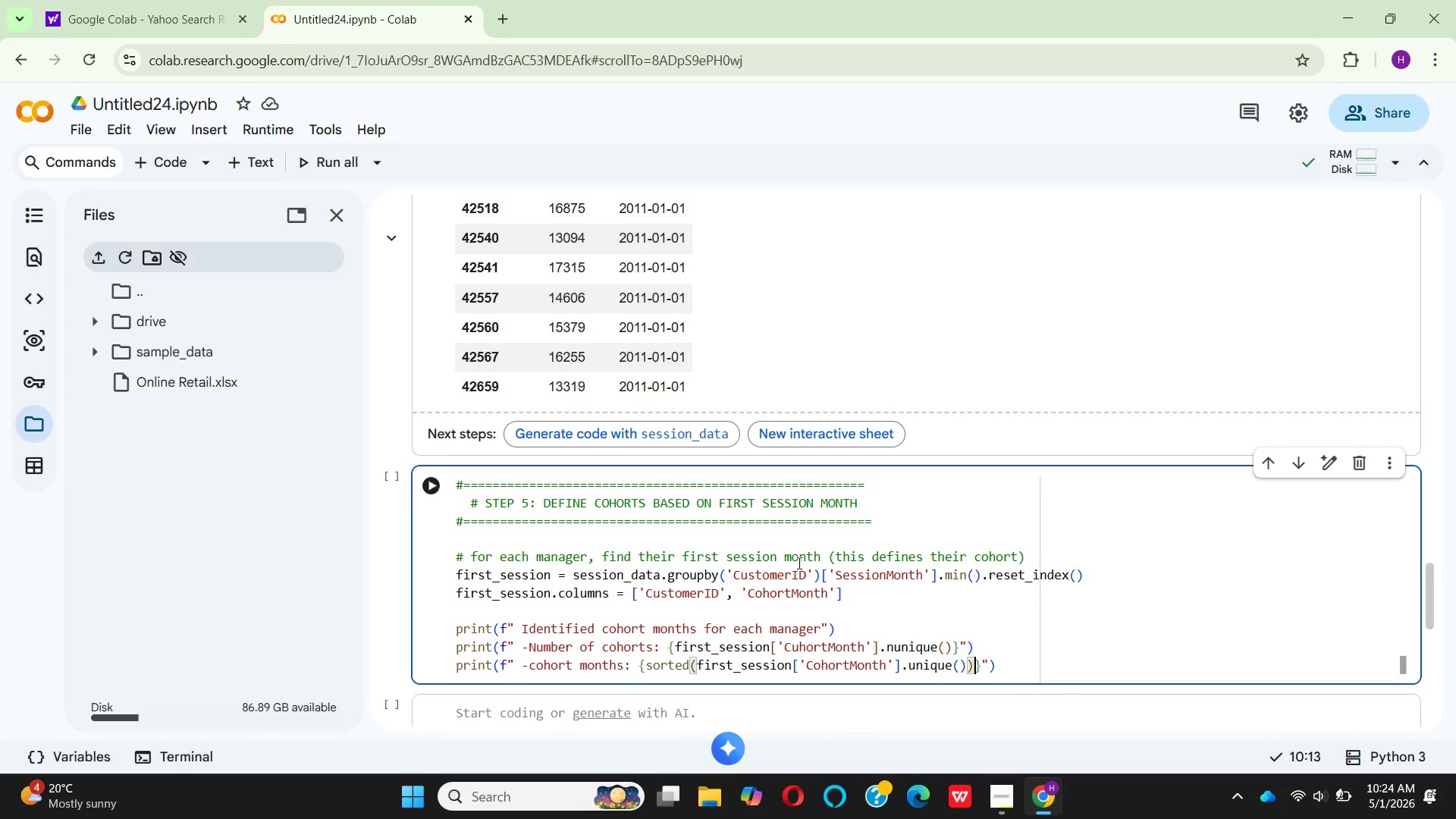 
key(ArrowRight)
 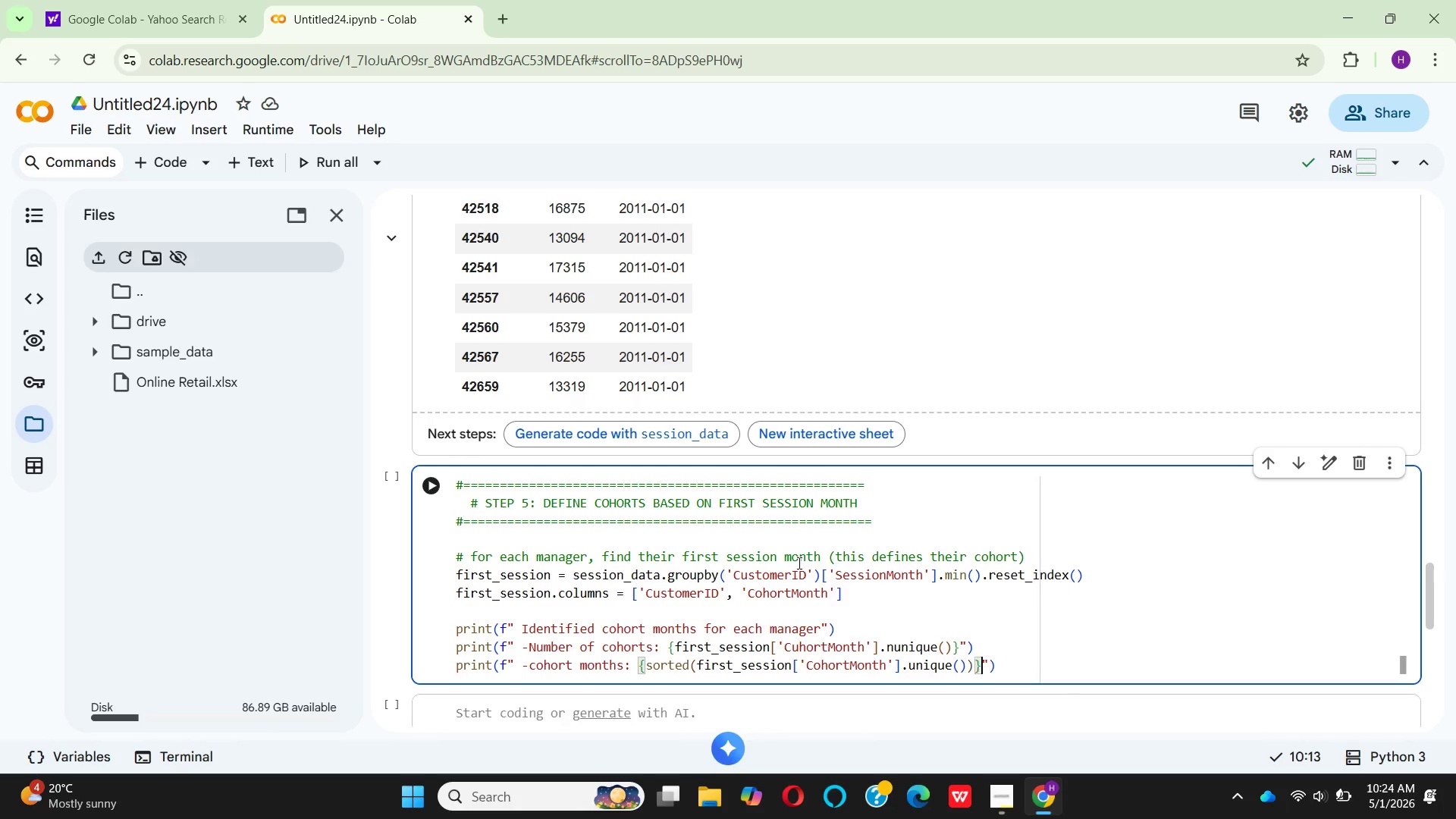 
key(ArrowRight)
 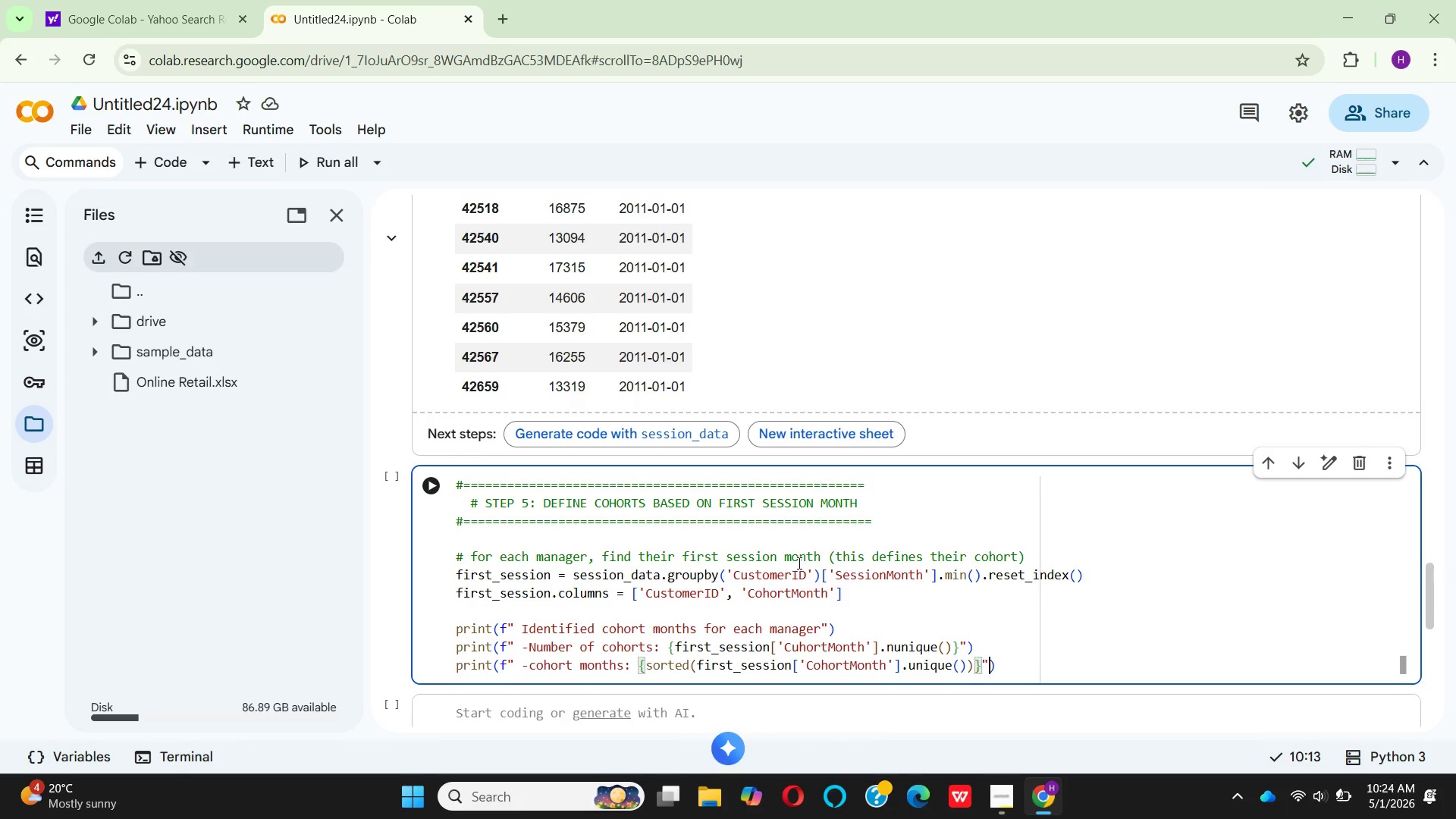 
key(ArrowRight)
 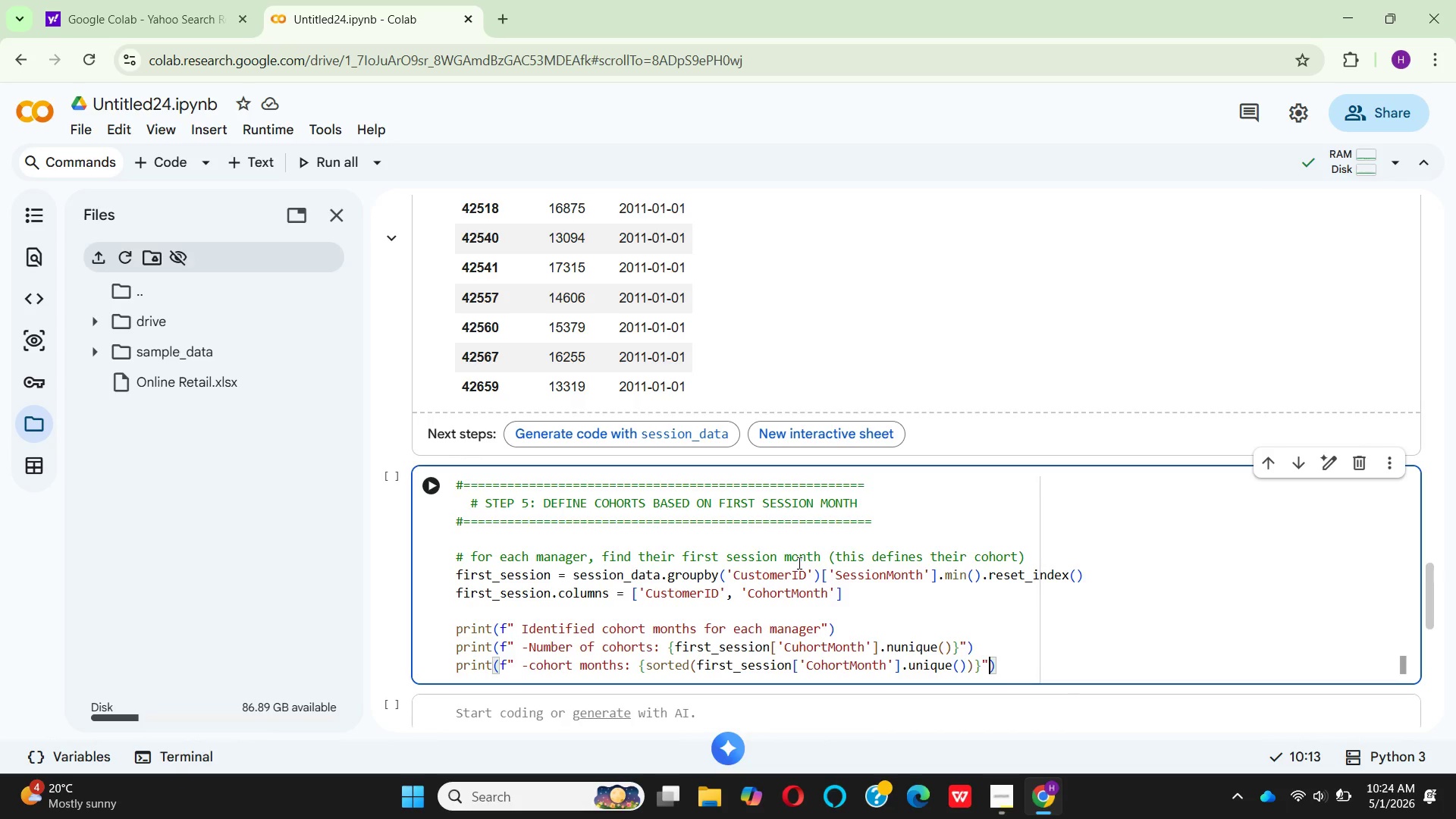 
key(ArrowRight)
 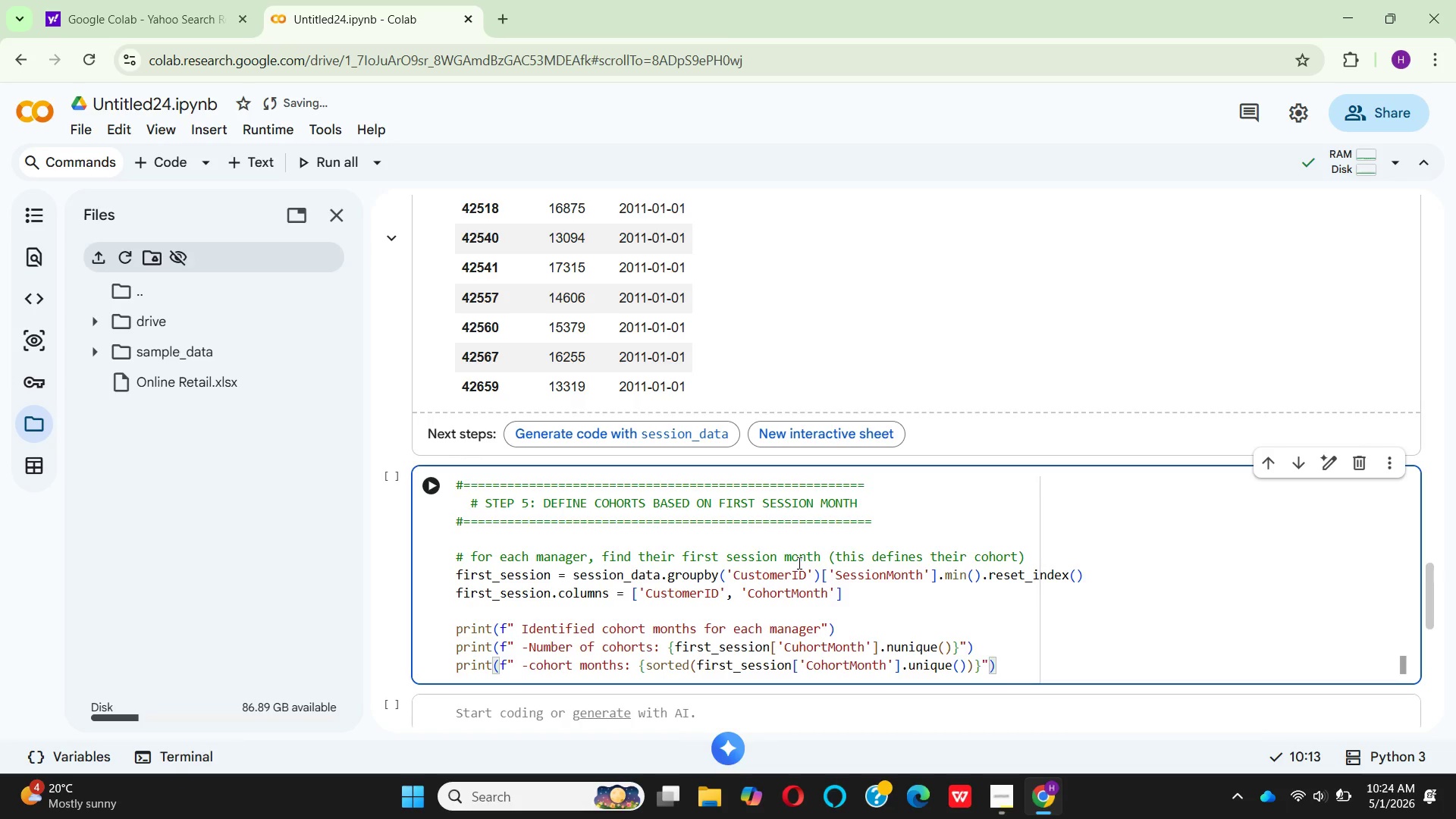 
left_click([798, 563])
 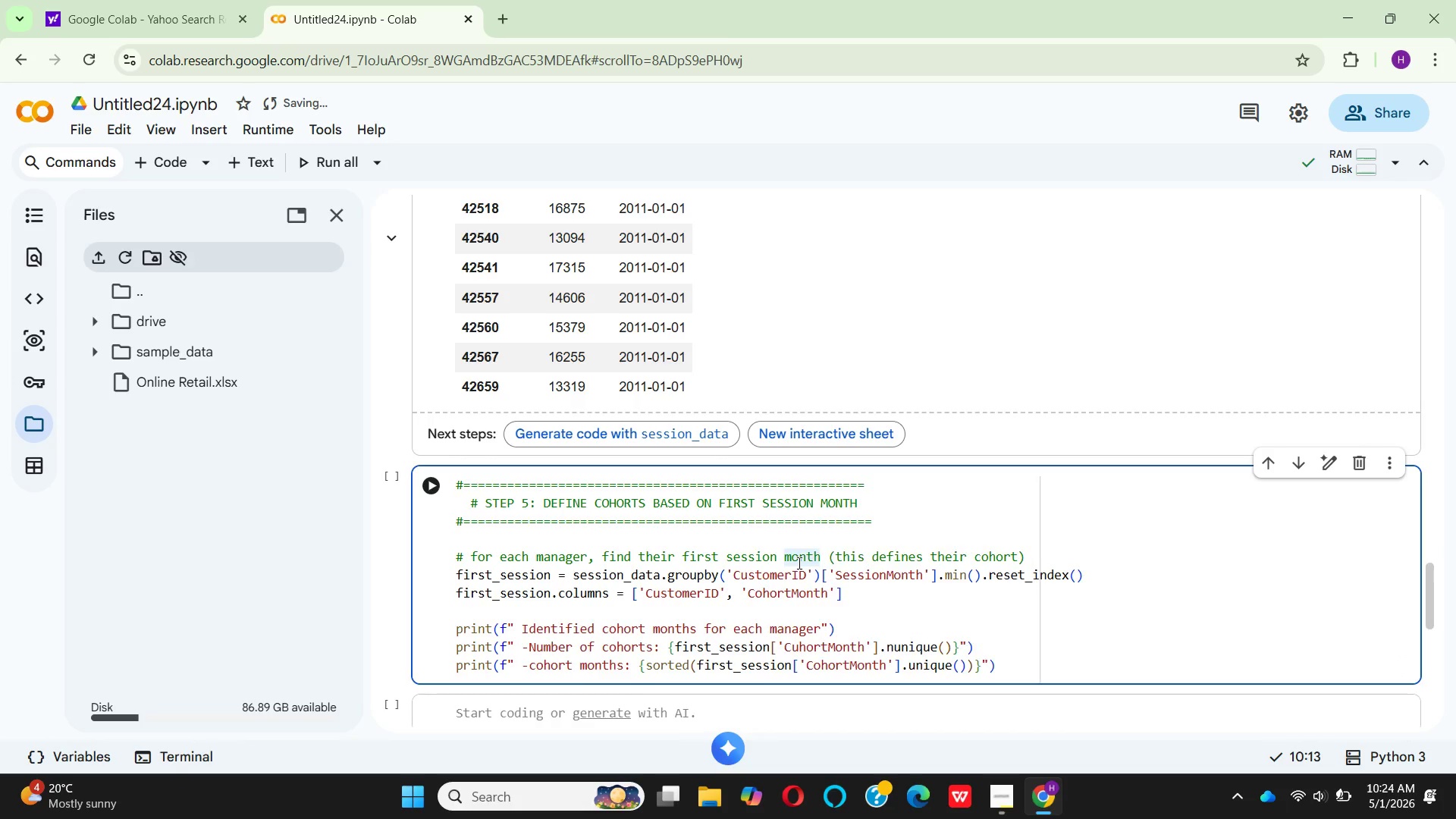 
key(Enter)
 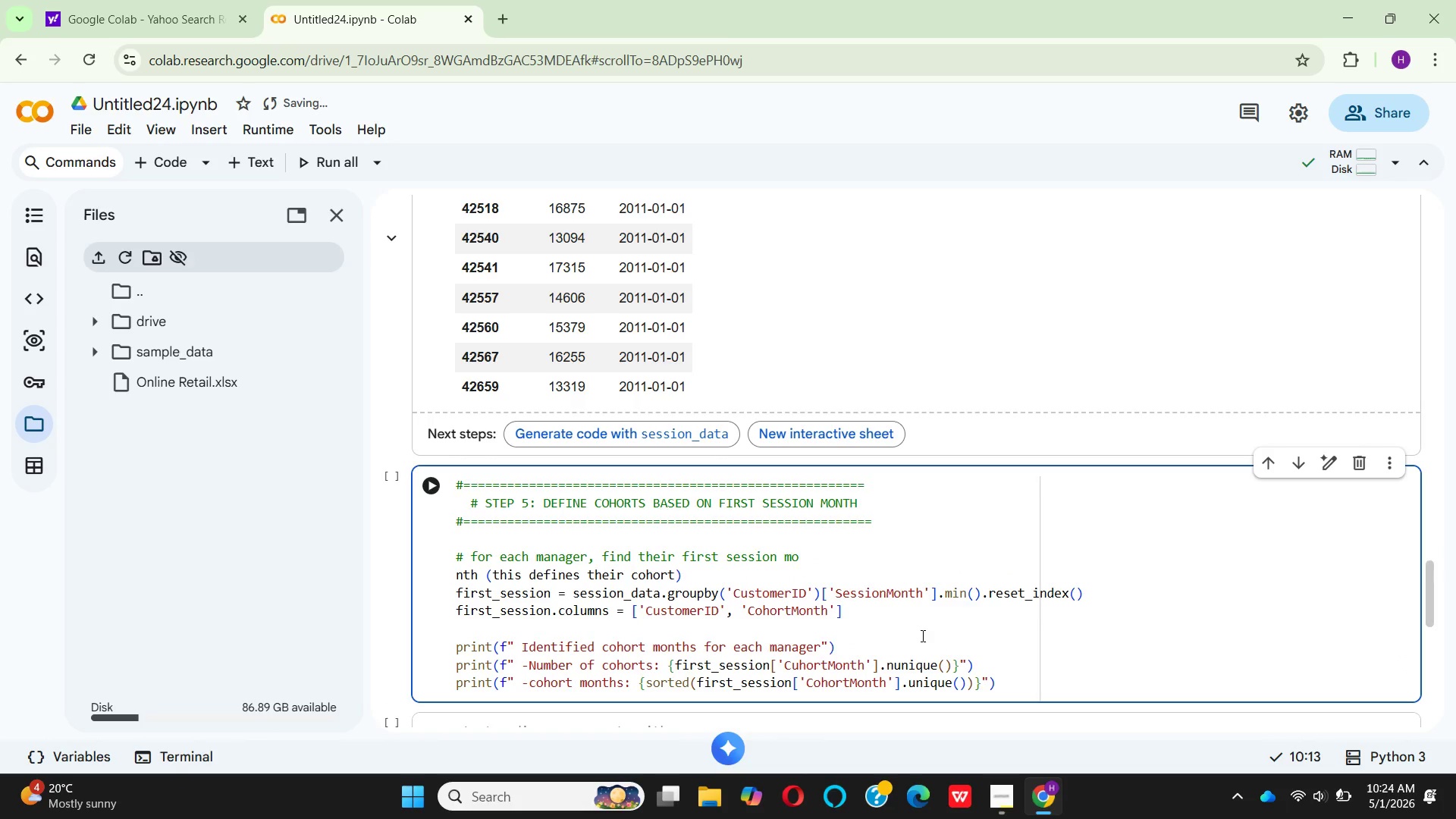 
key(Control+Z)
 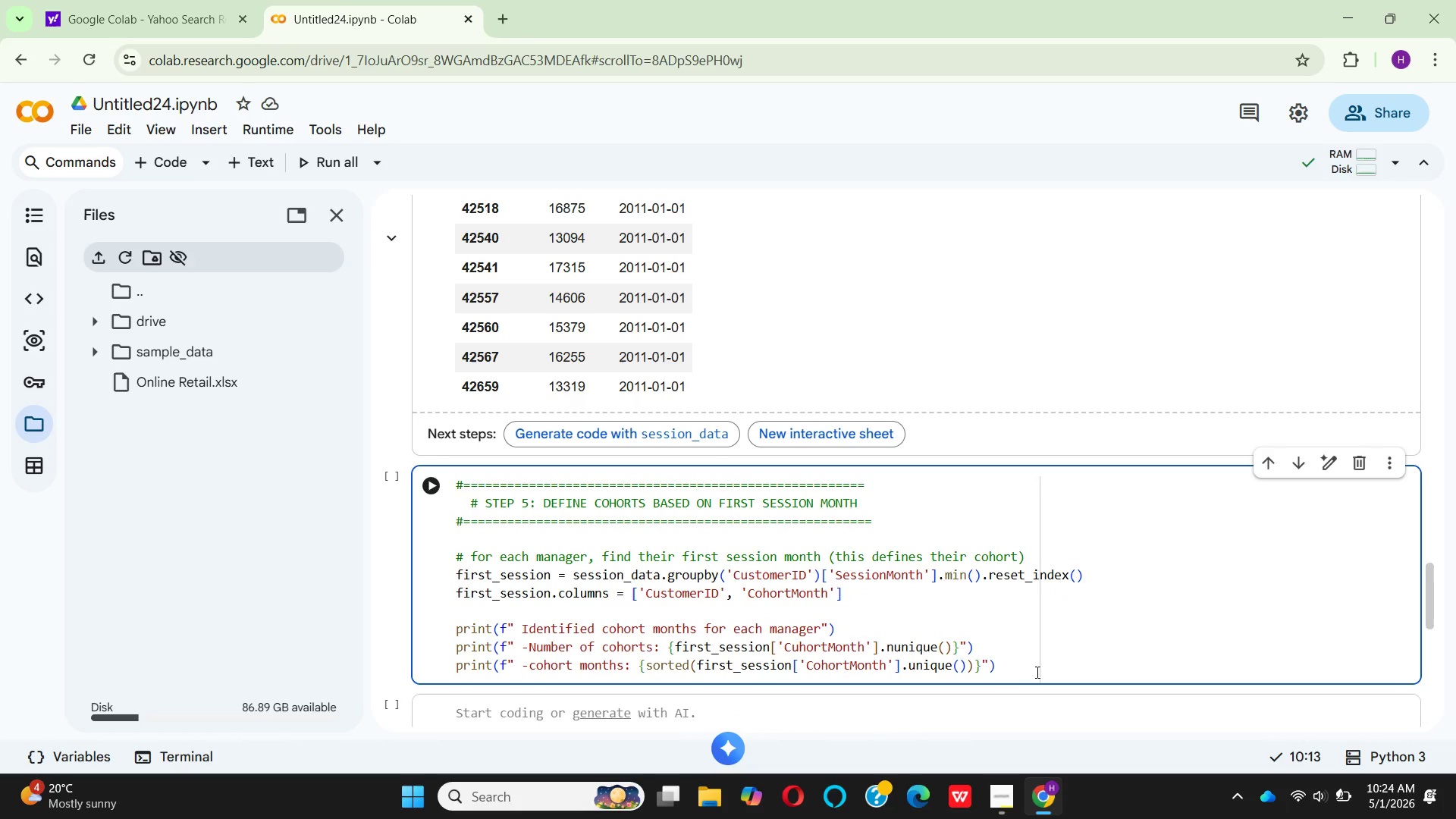 
left_click([1006, 669])
 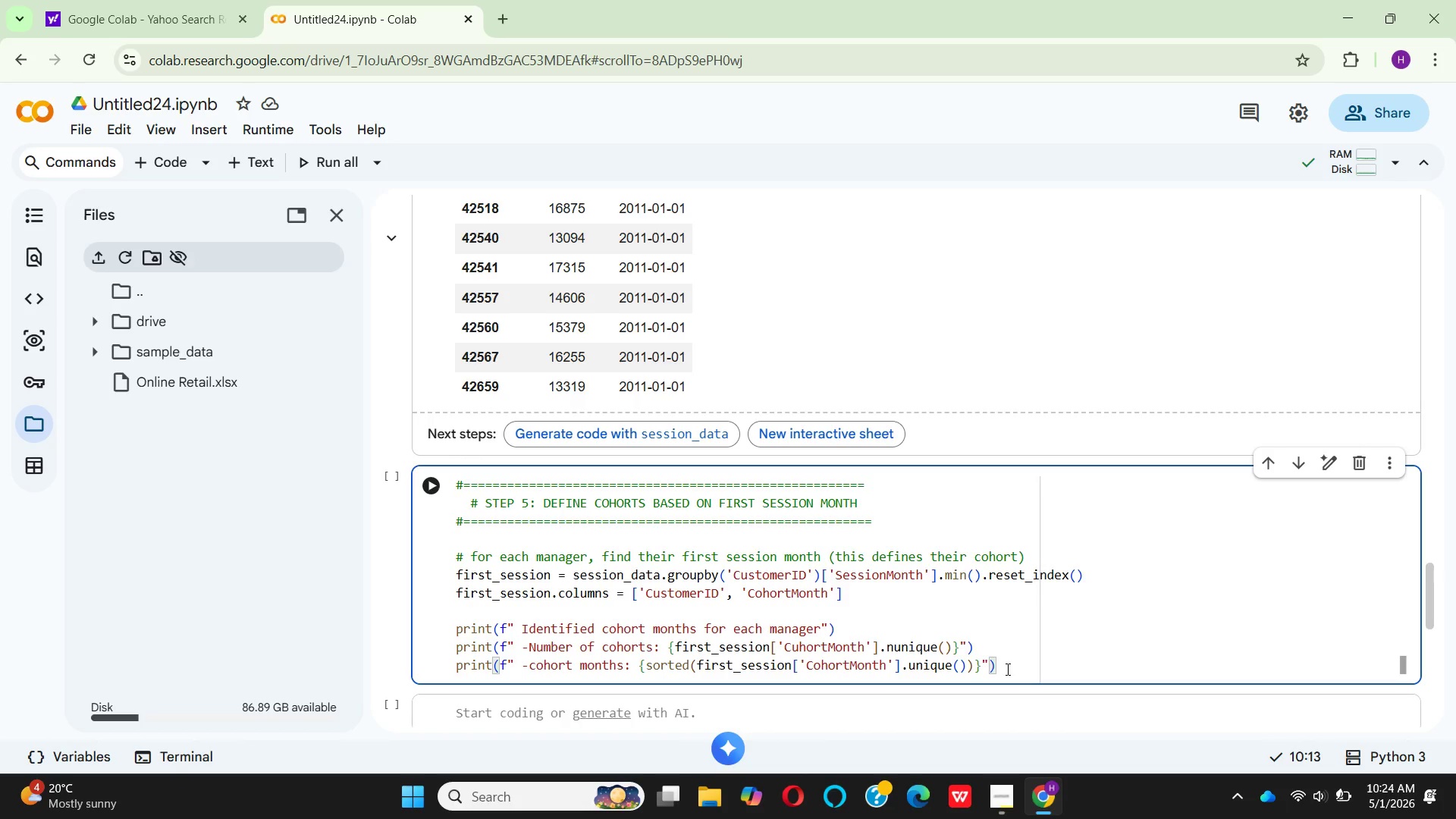 
wait(7.41)
 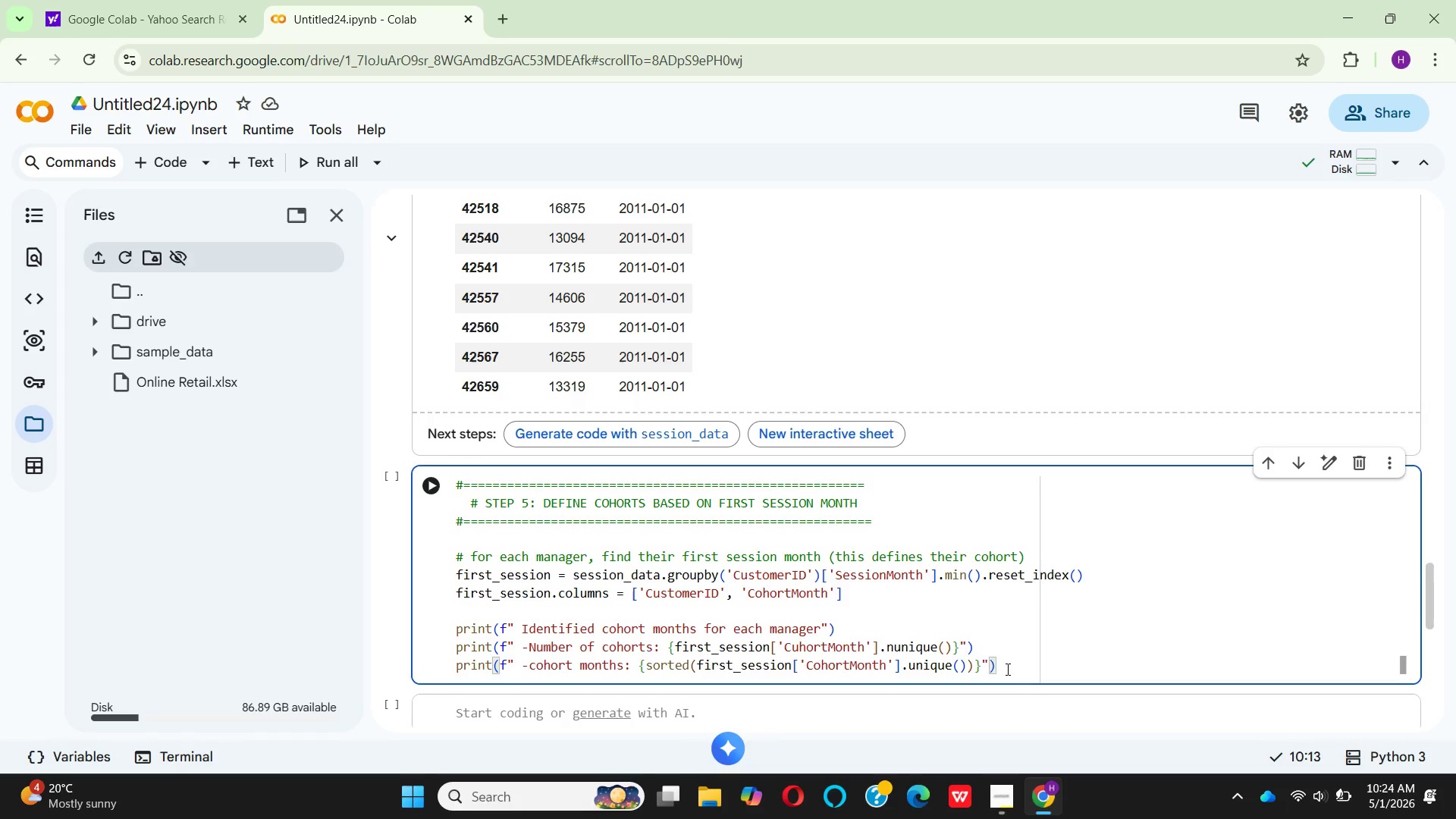 
key(Enter)
 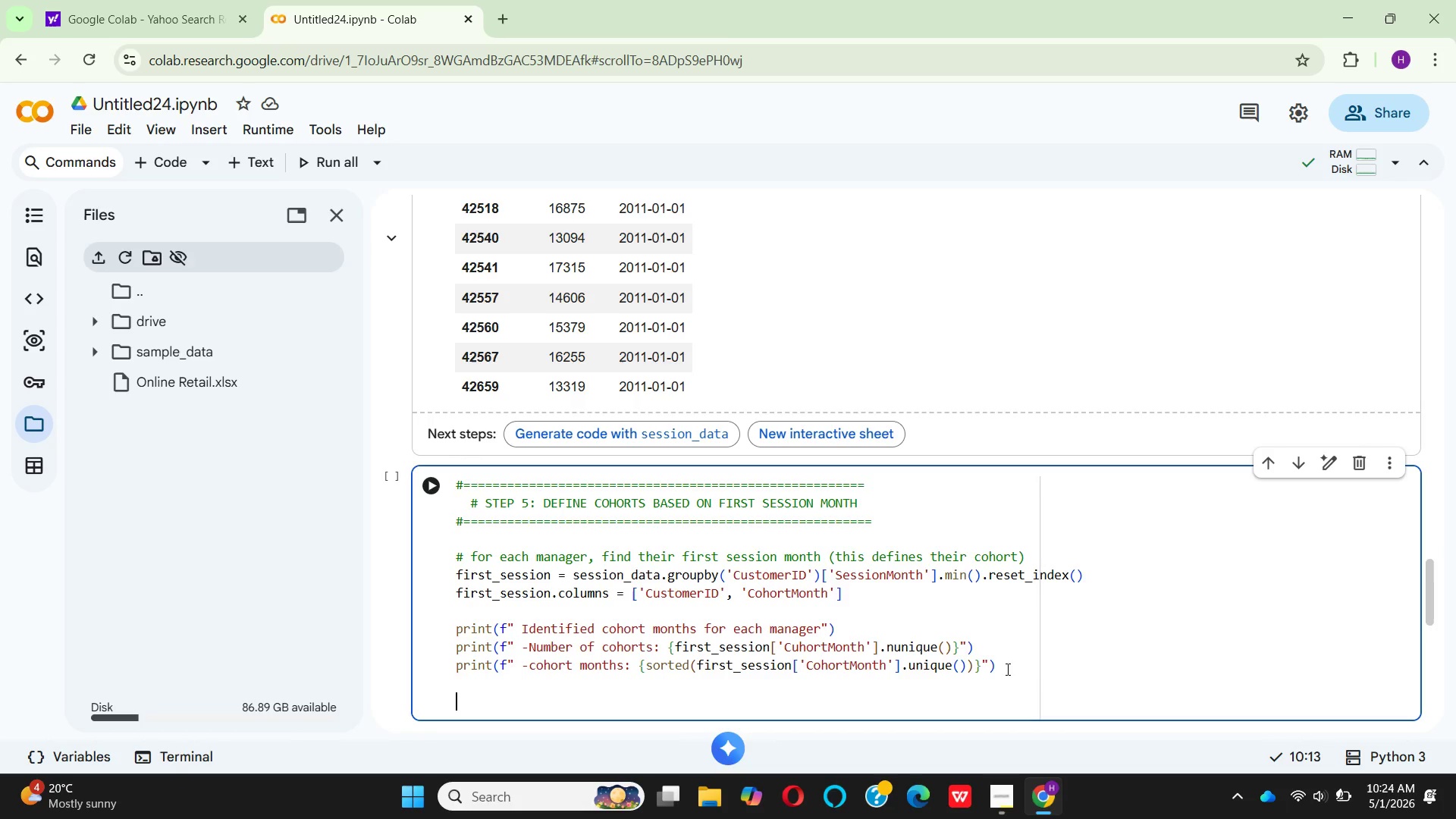 
key(Enter)
 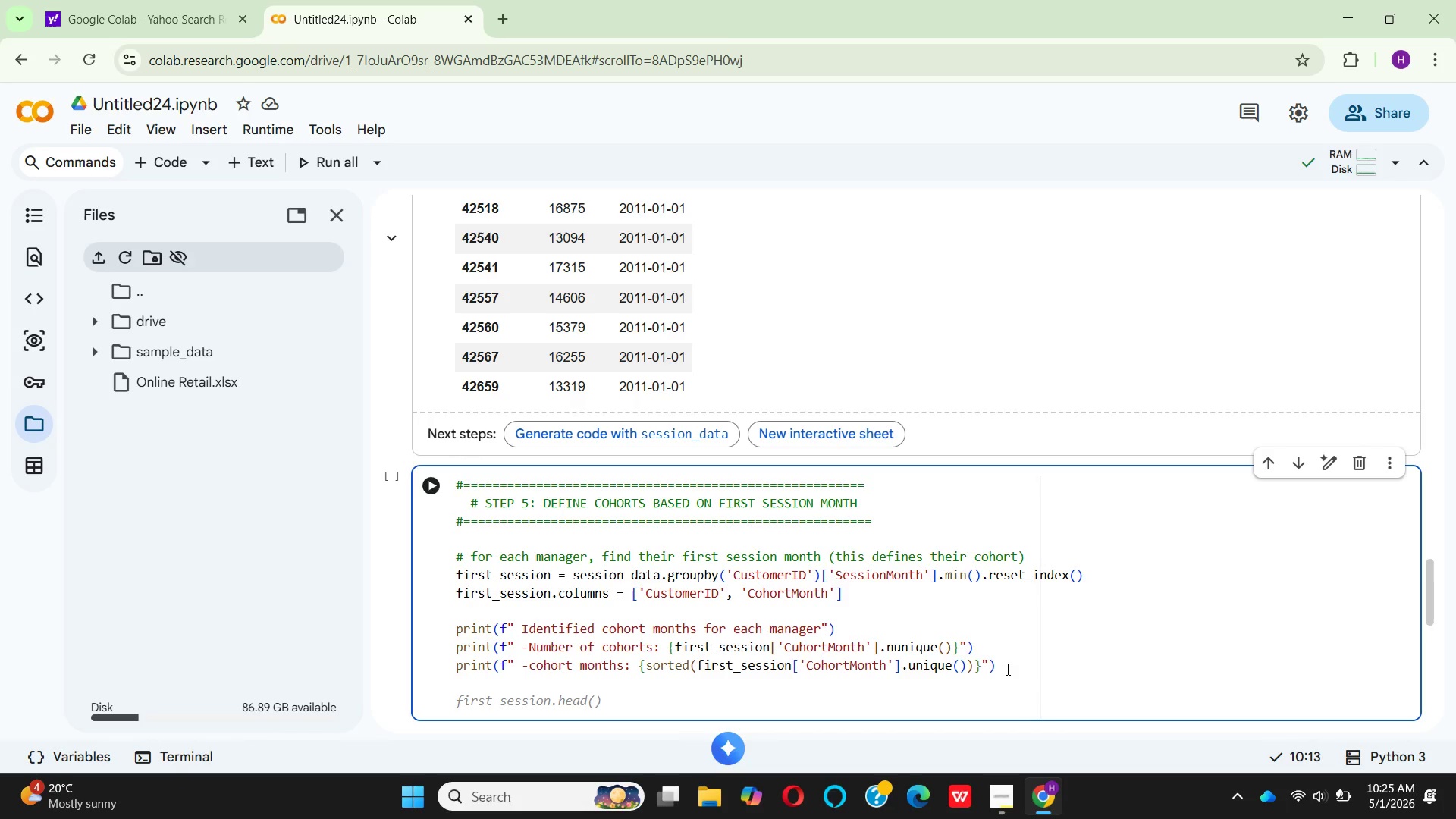 
wait(10.52)
 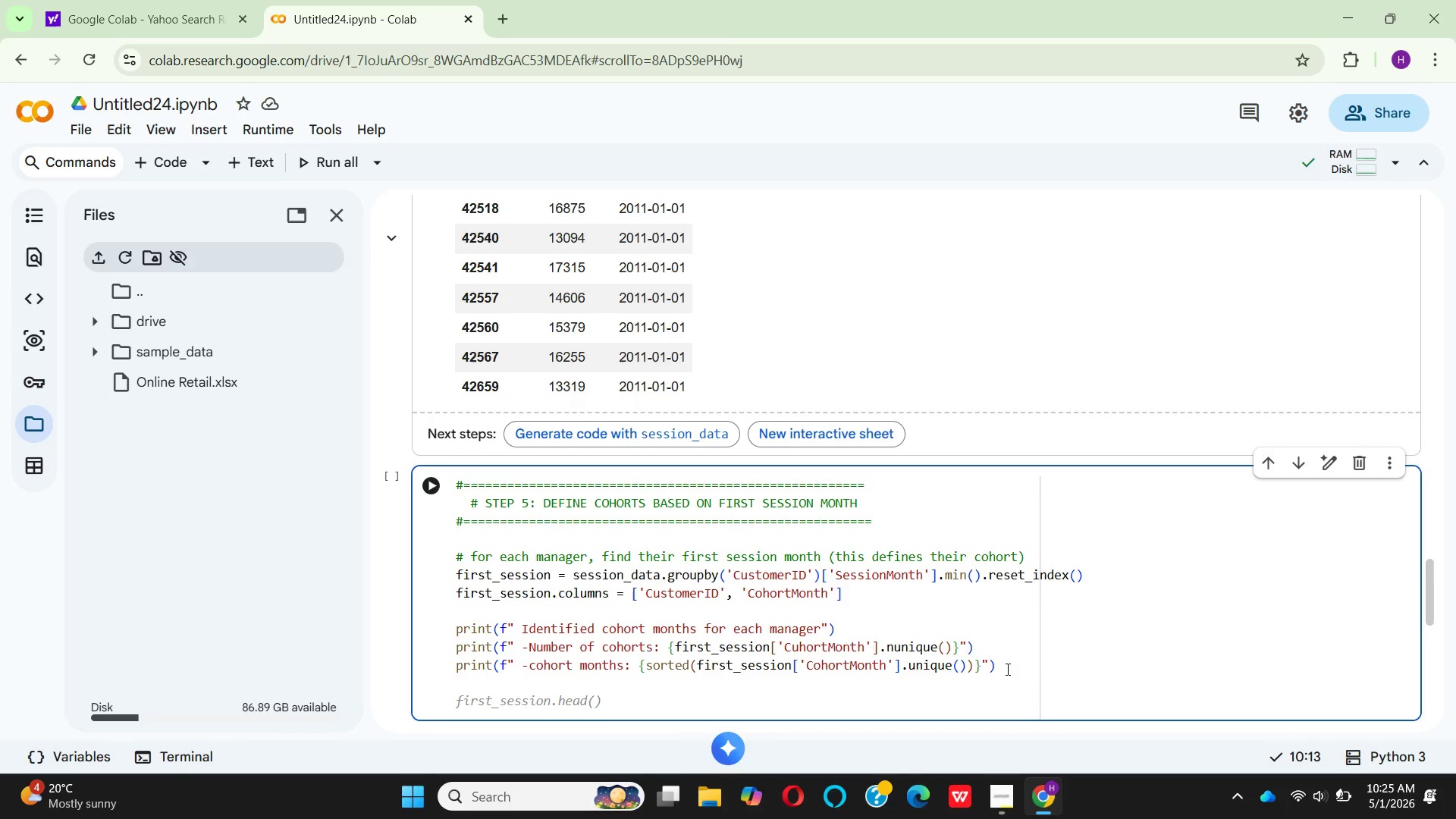 
left_click([534, 682])
 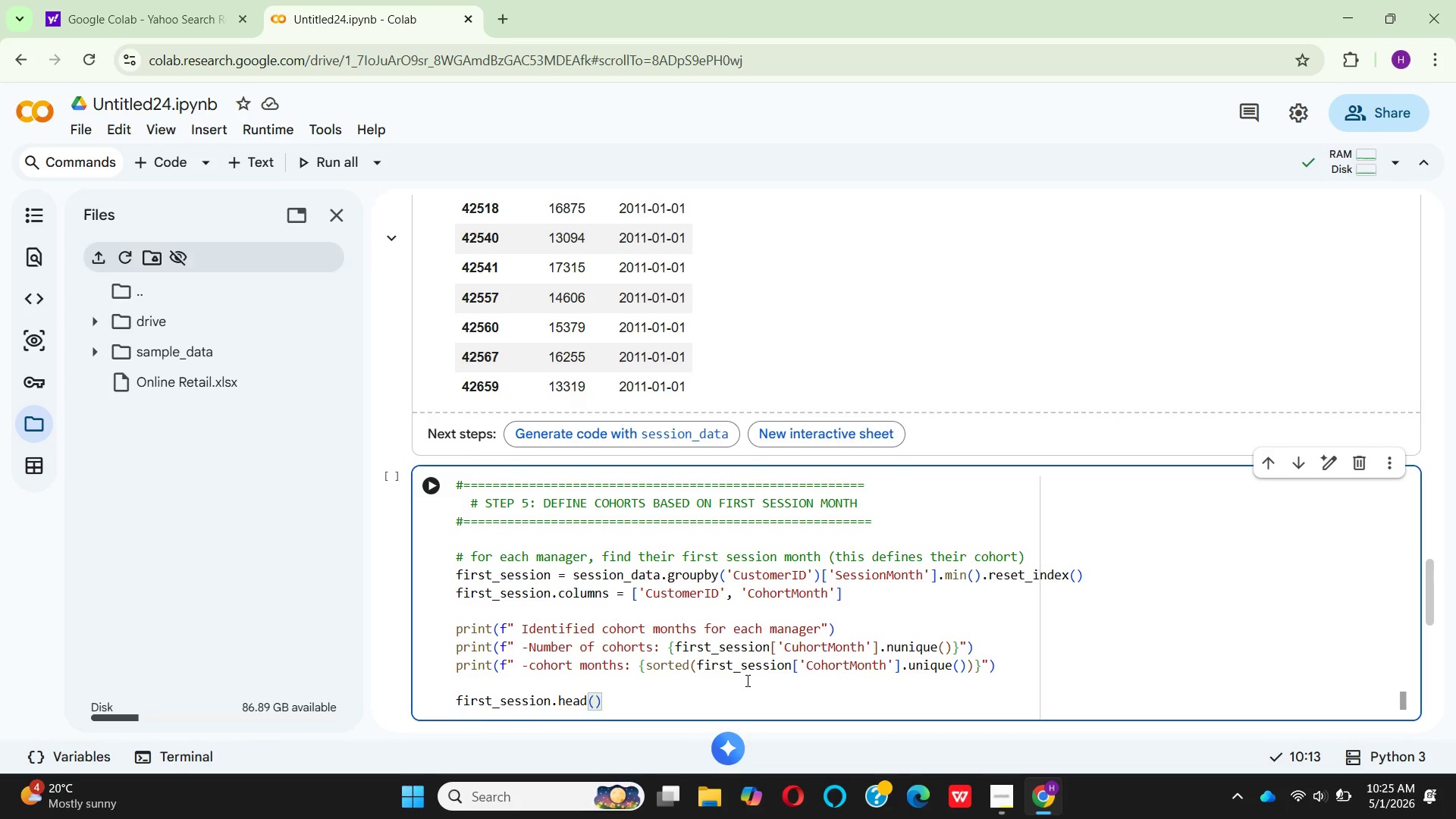 
scroll: coordinate [746, 680], scroll_direction: down, amount: 2.0
 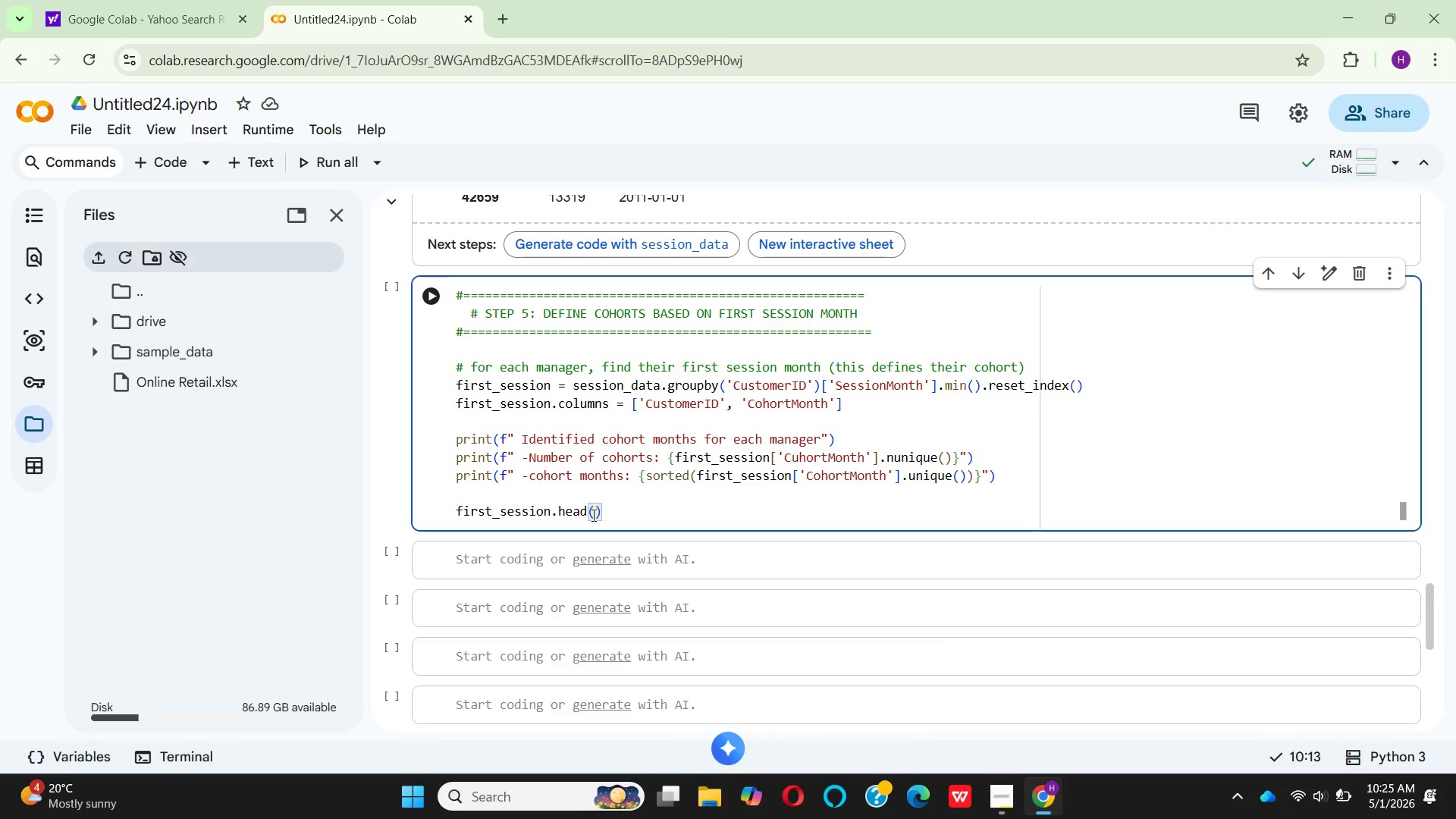 
left_click([592, 515])
 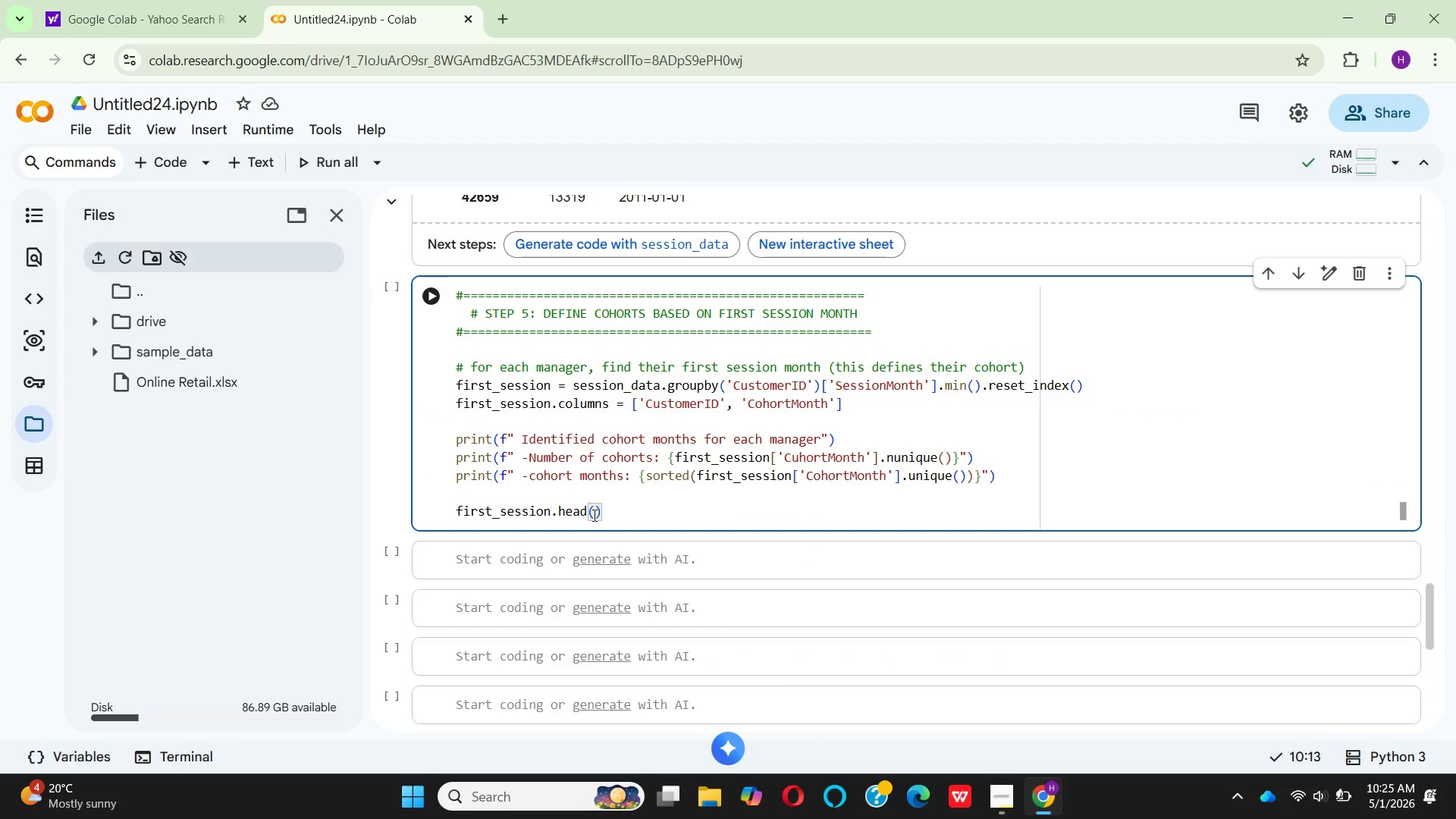 
type(10)
 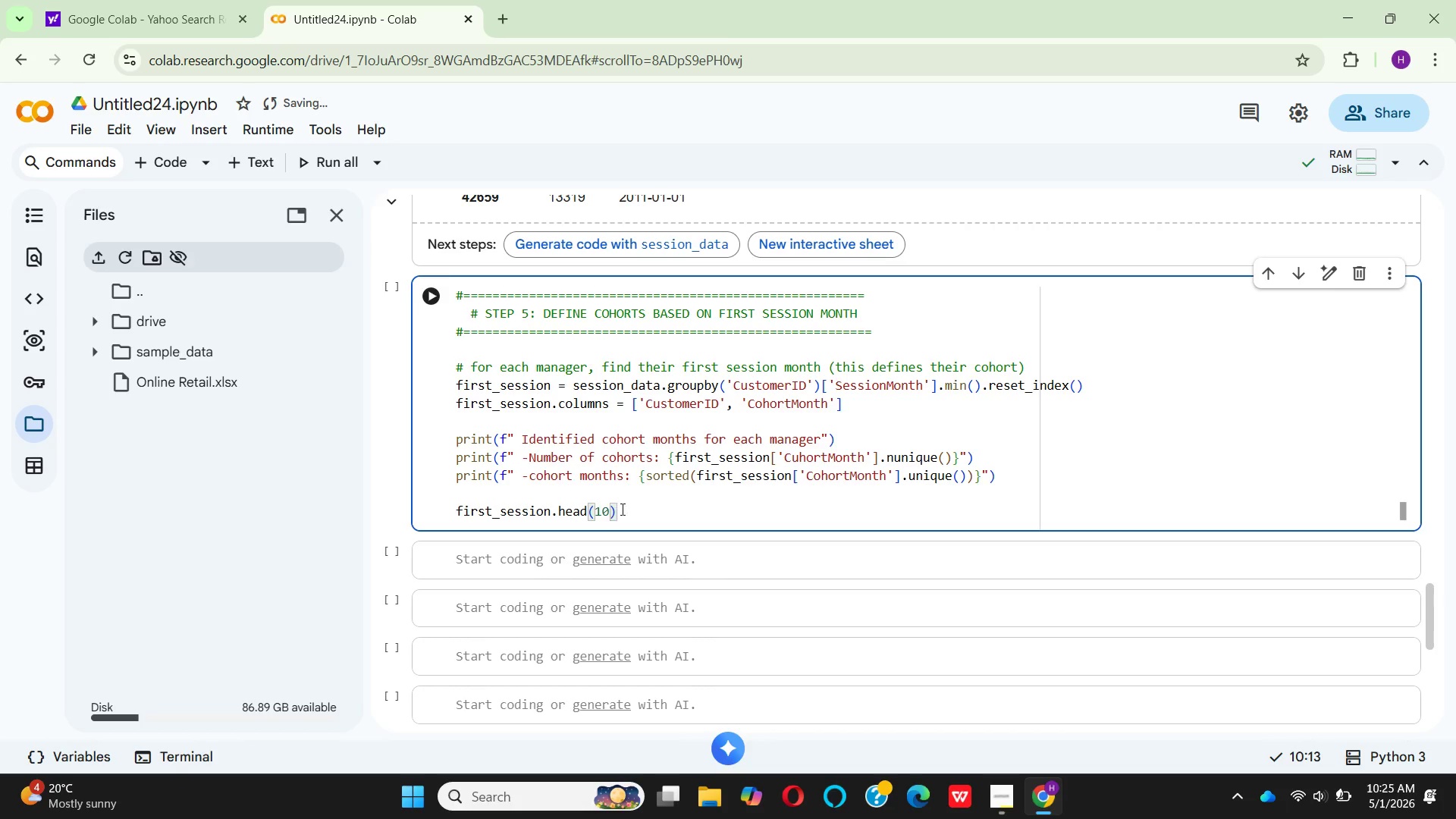 
left_click([637, 522])
 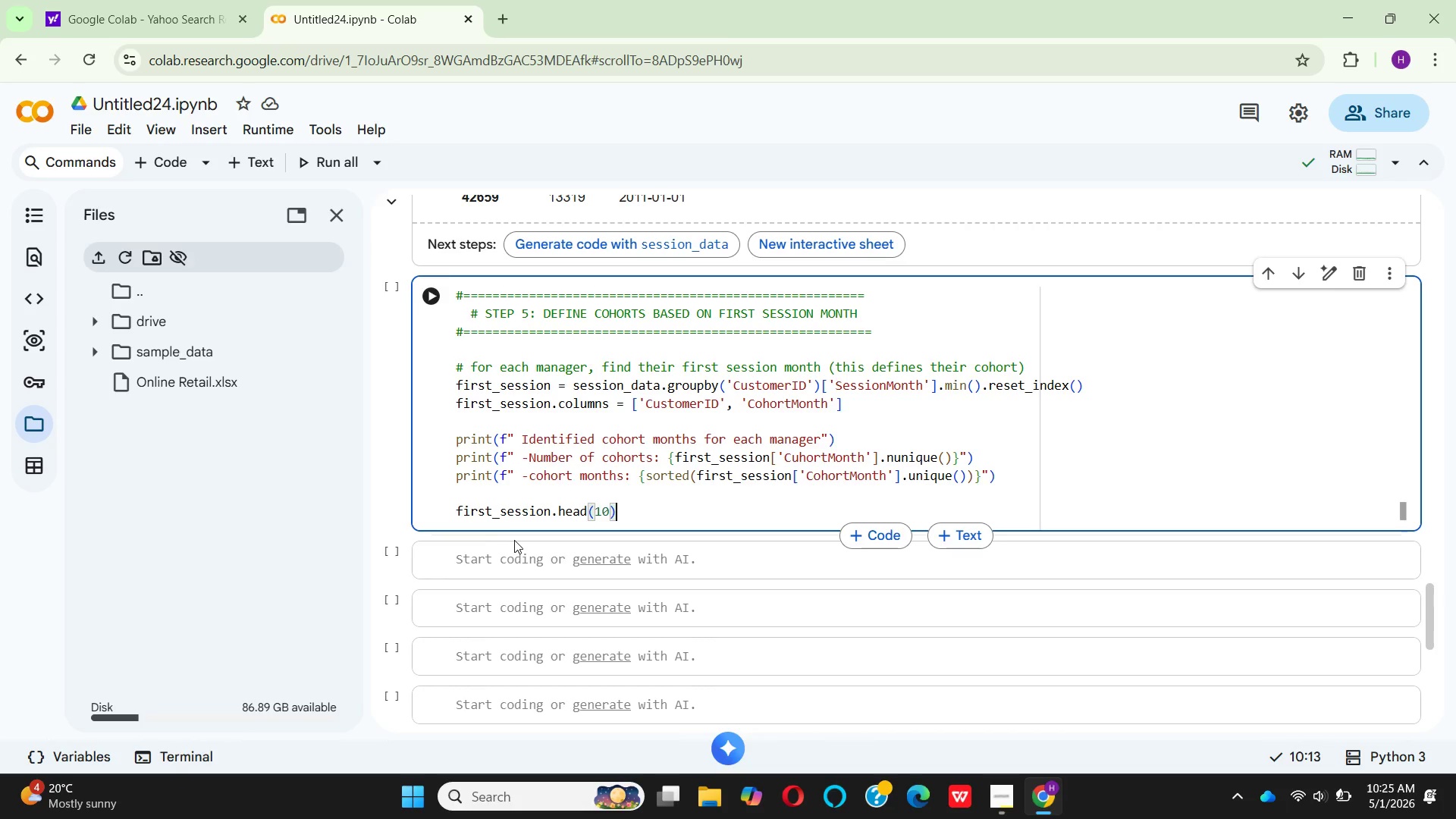 
wait(8.17)
 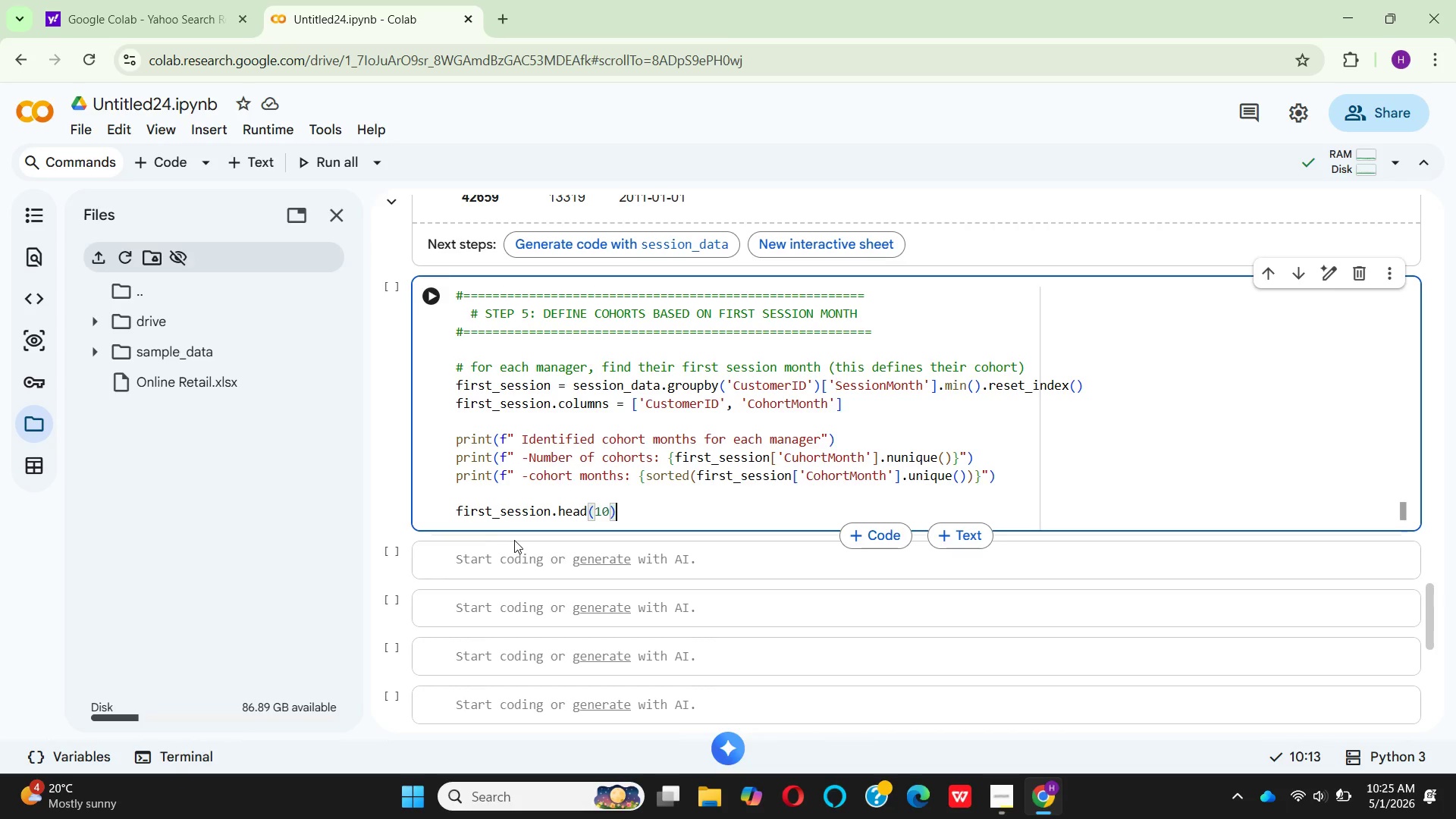 
key(Enter)
 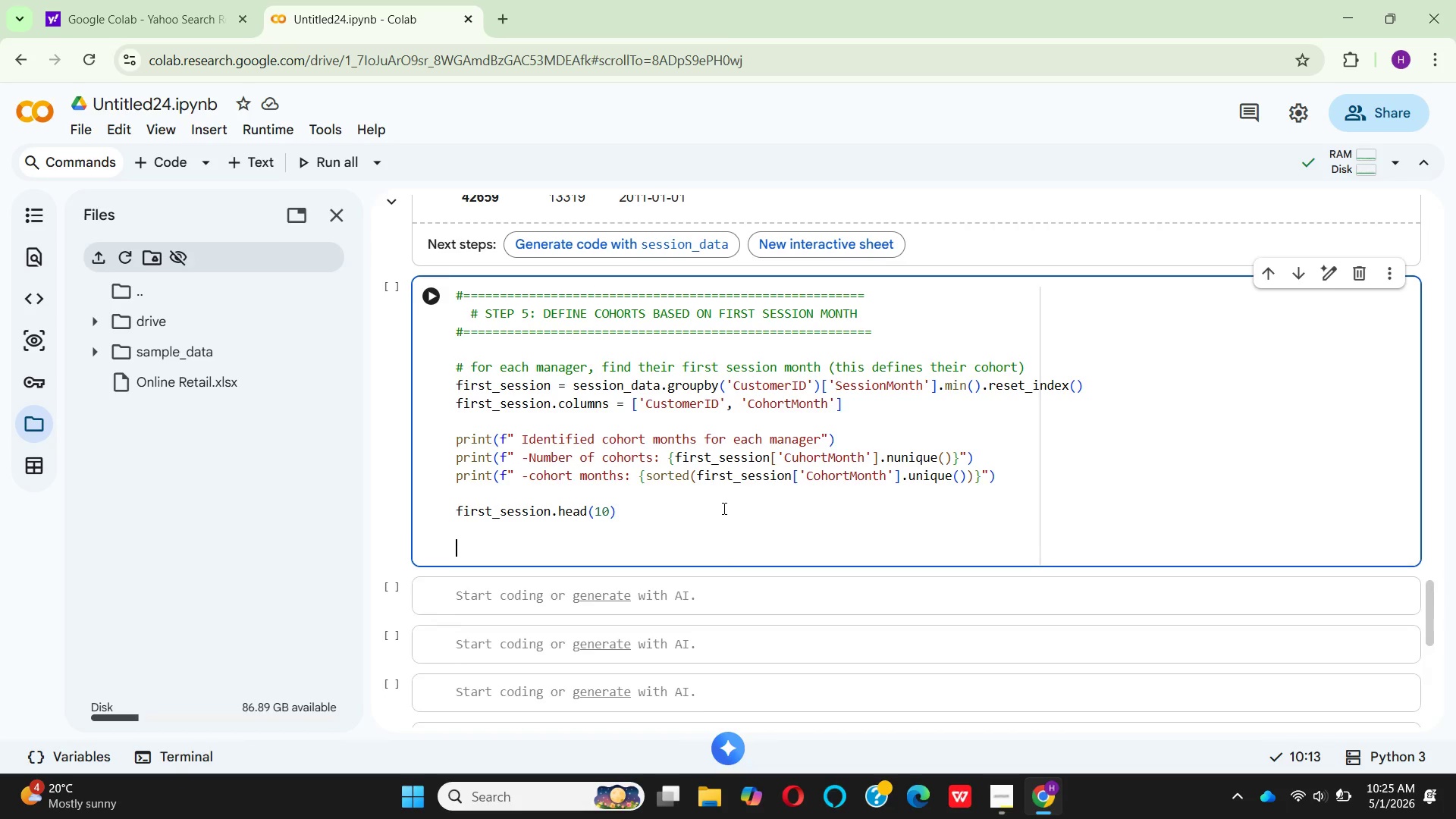 
key(Enter)
 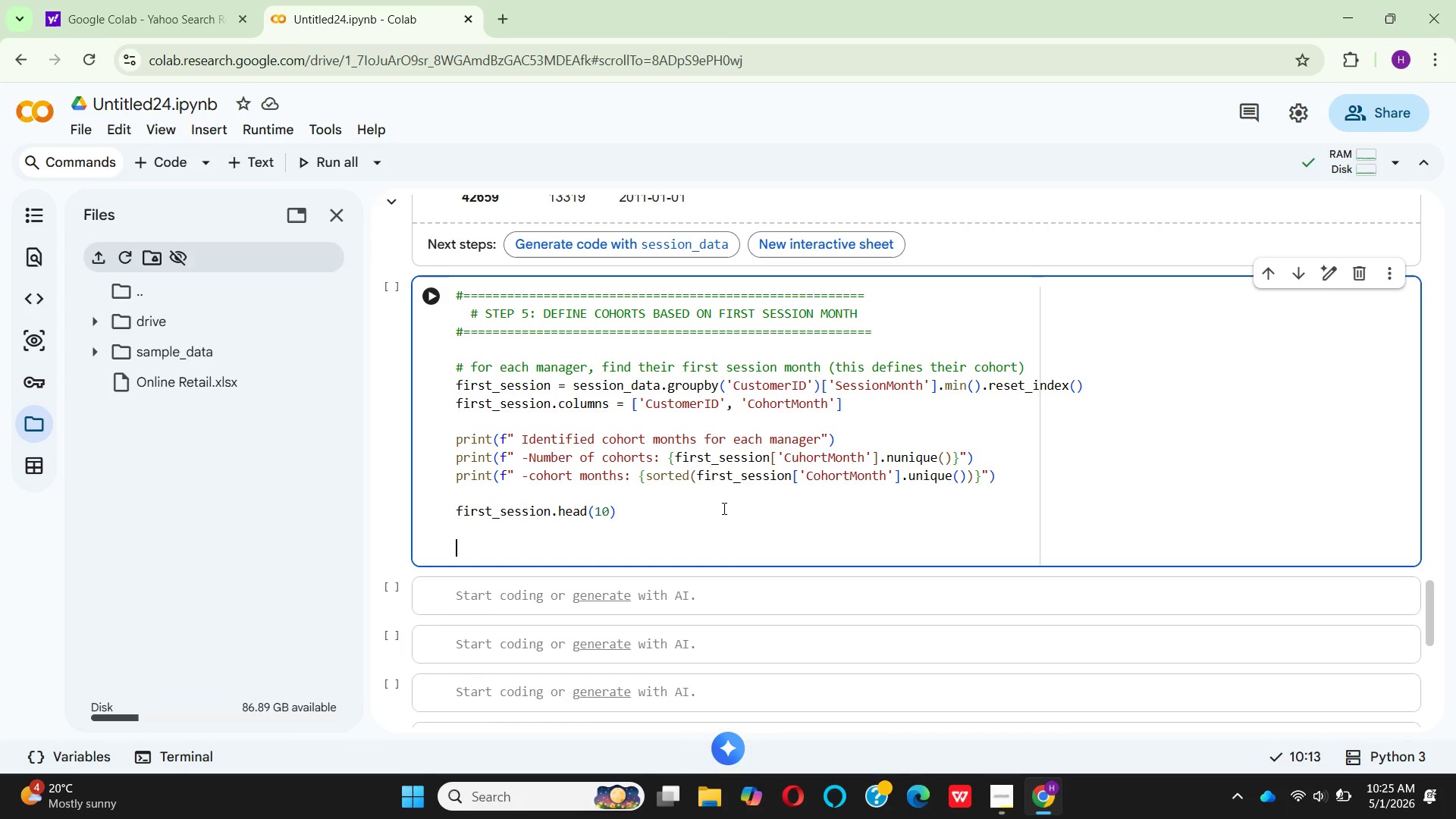 
wait(5.58)
 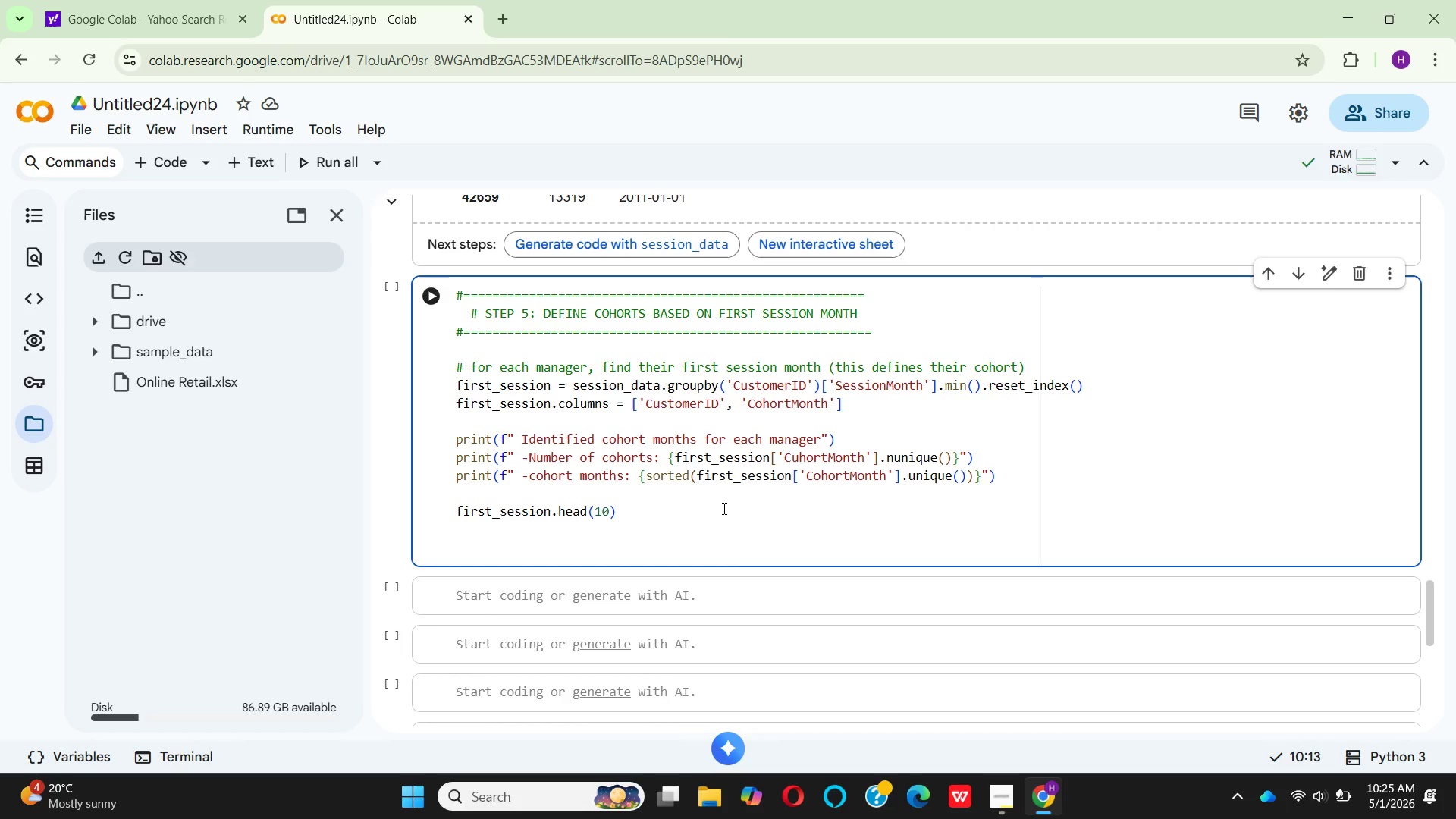 
key(Shift+ShiftLeft)
 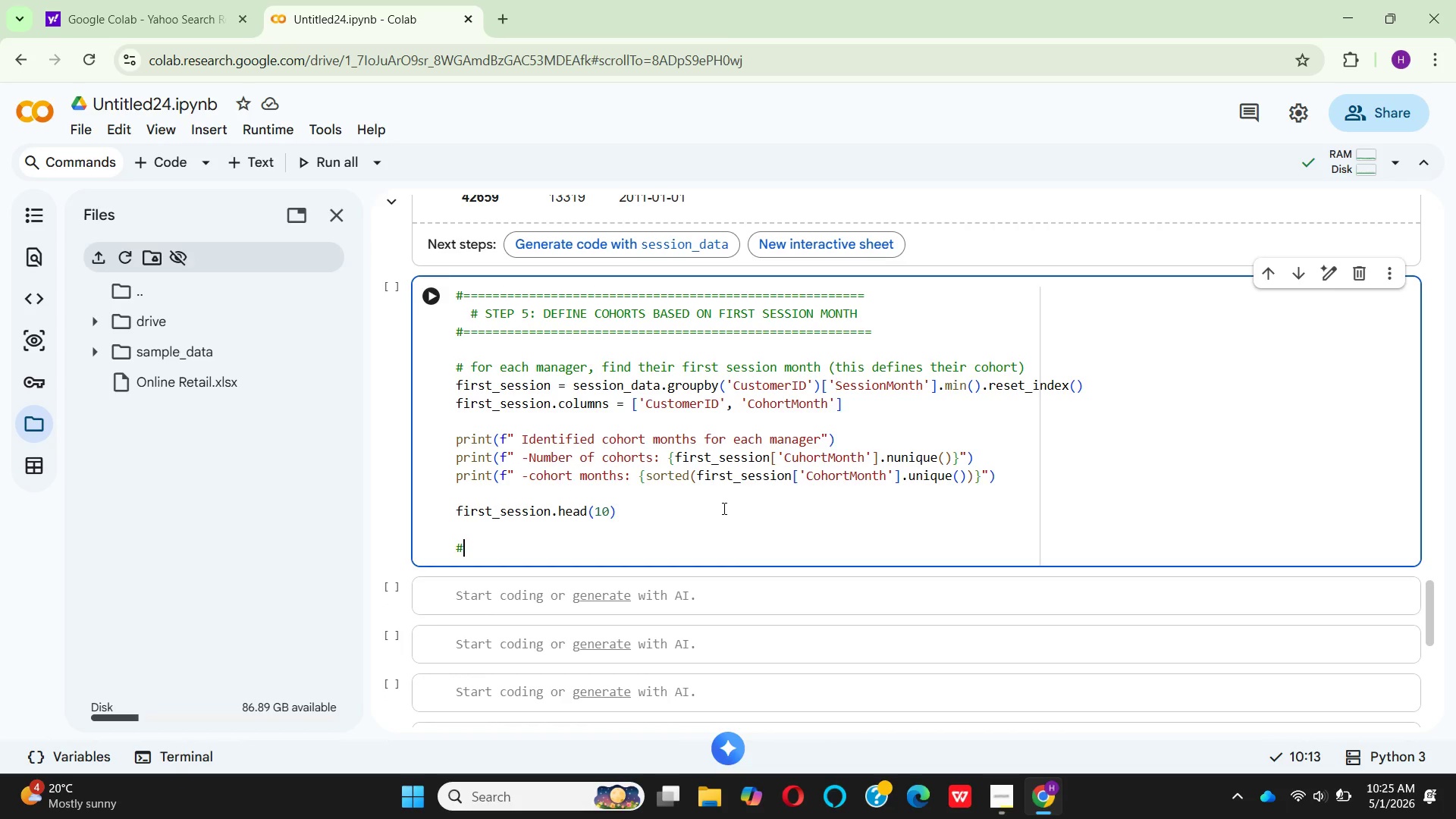 
key(Shift+3)
 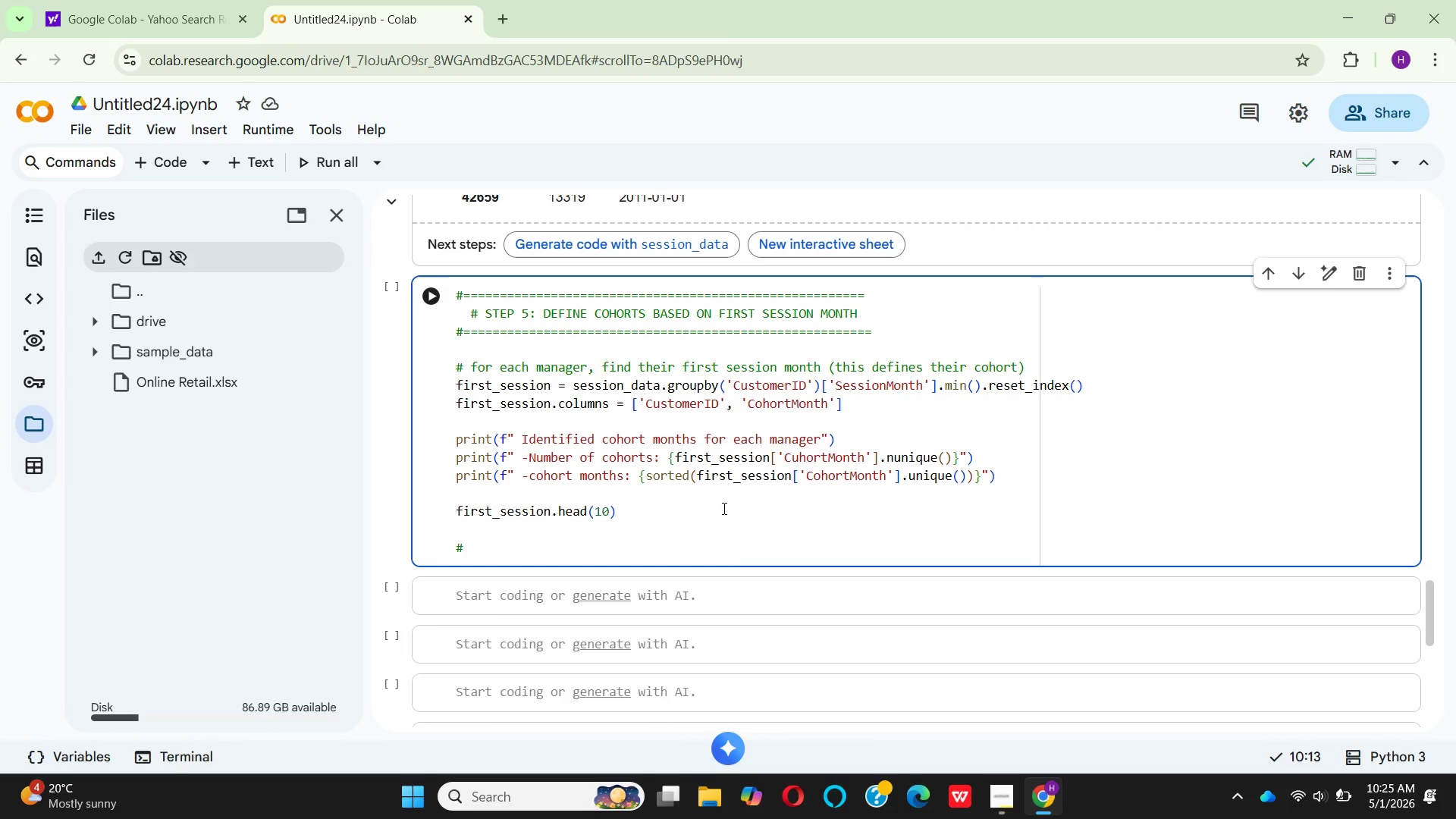 
key(Space)
 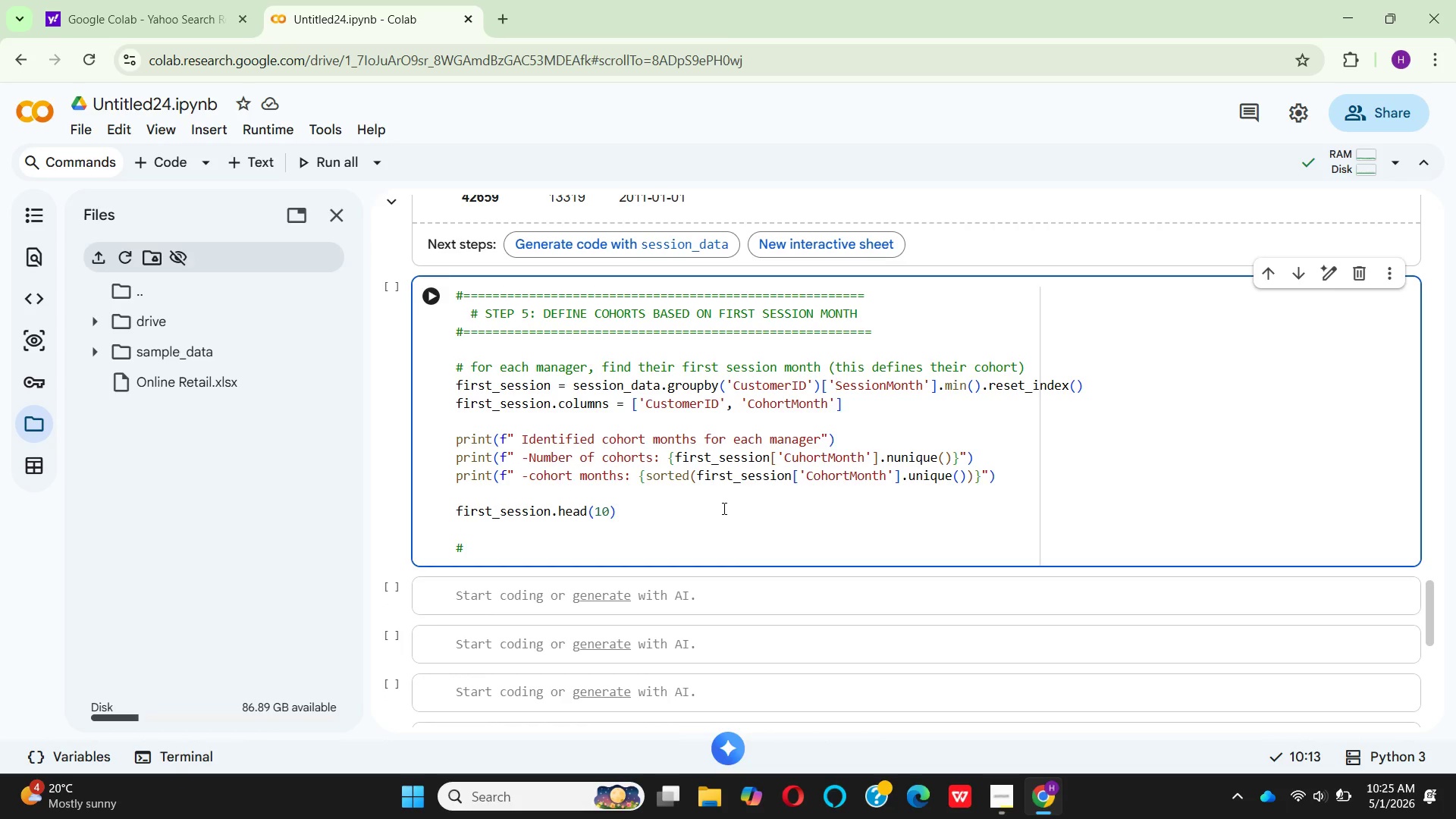 
key(Backspace)
 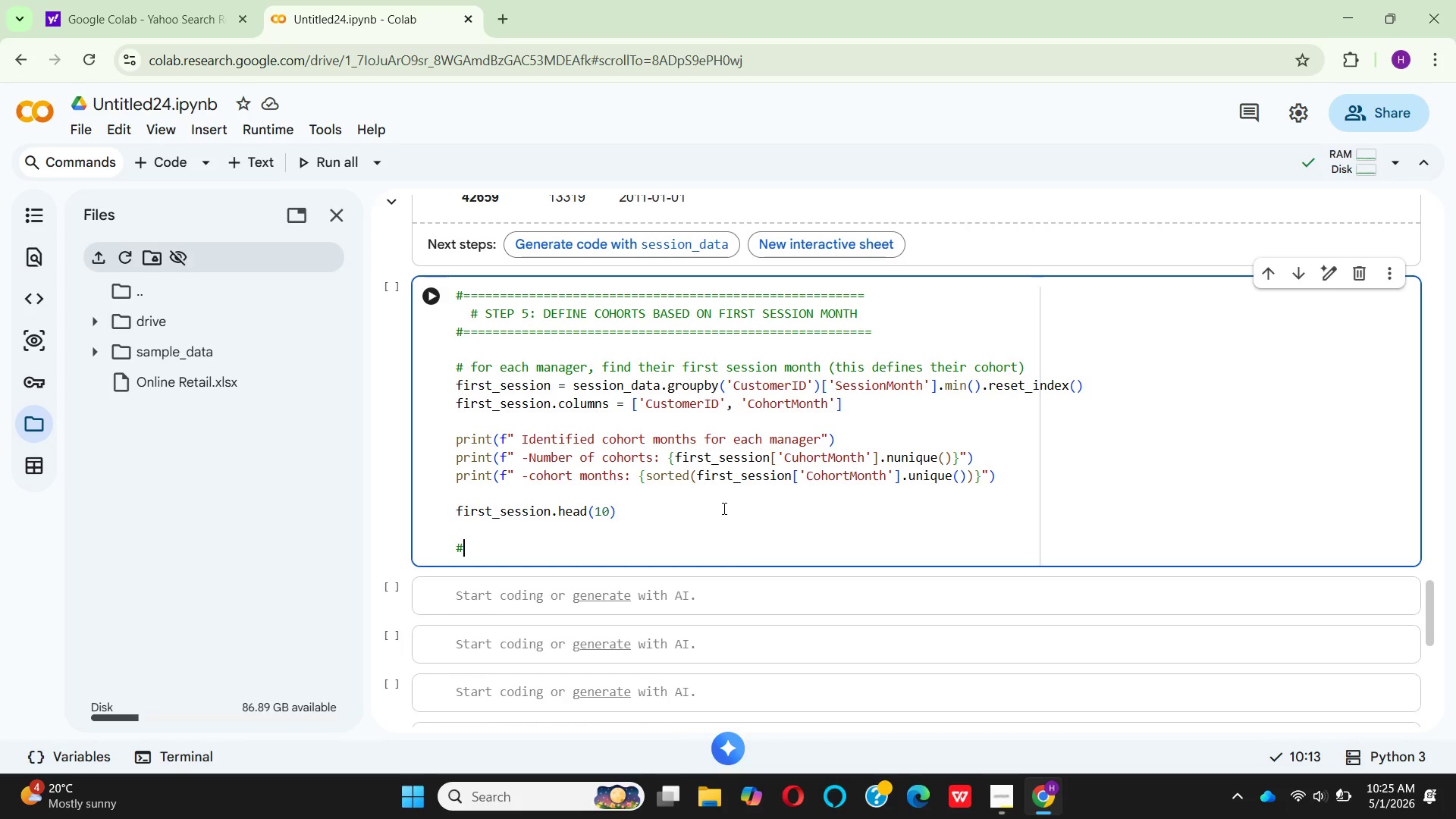 
key(CapsLock)
 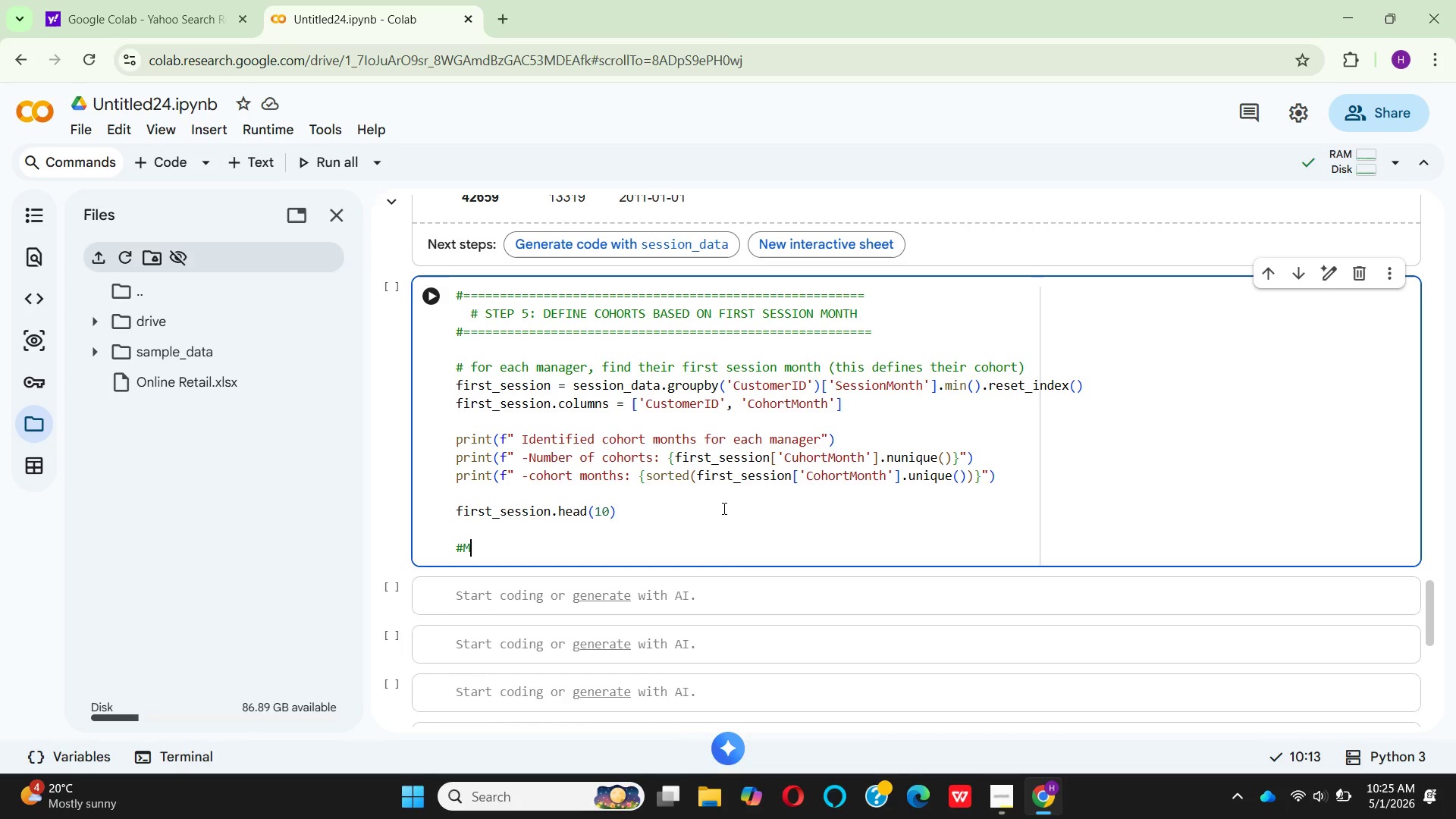 
key(M)
 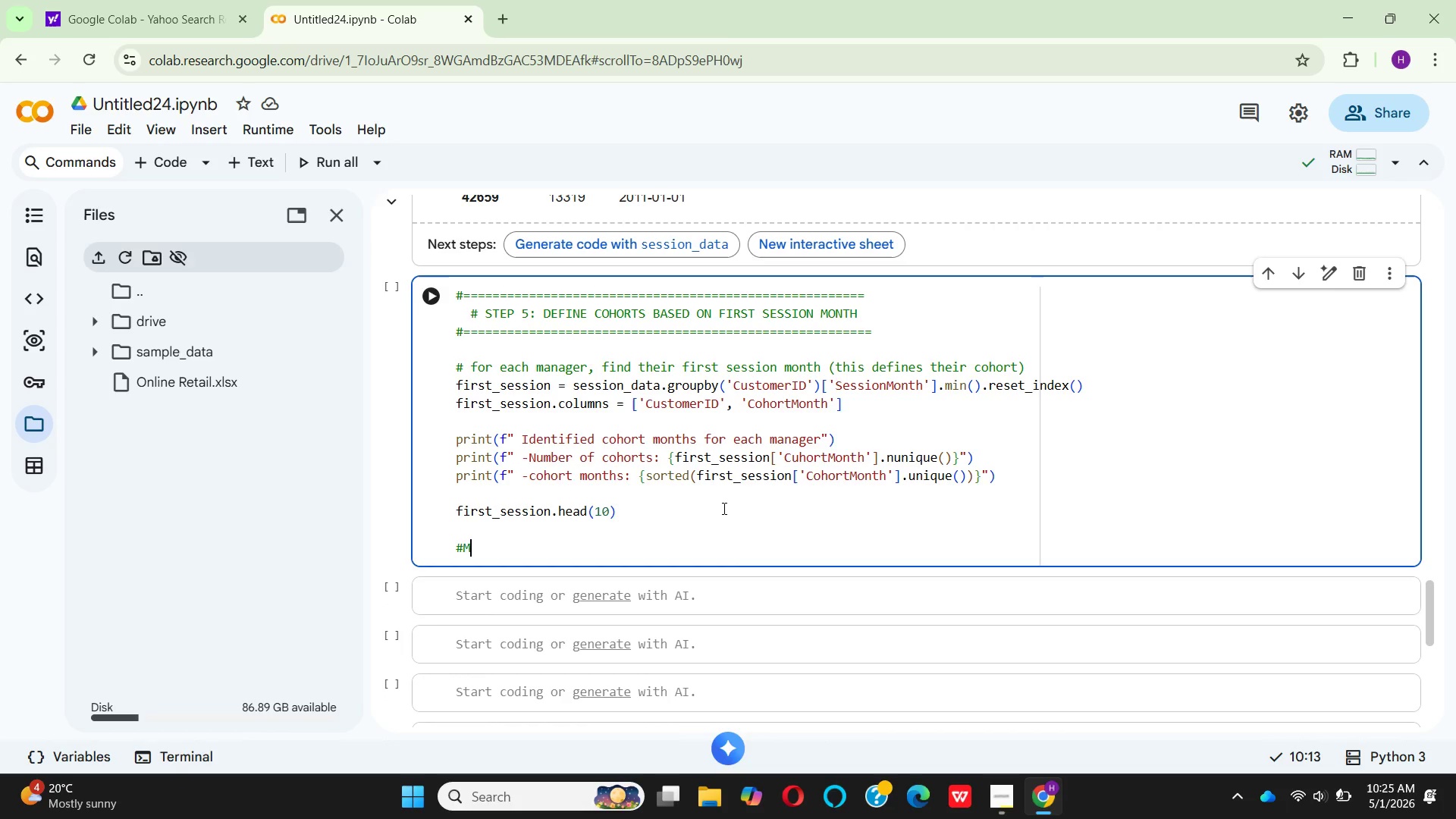 
key(CapsLock)
 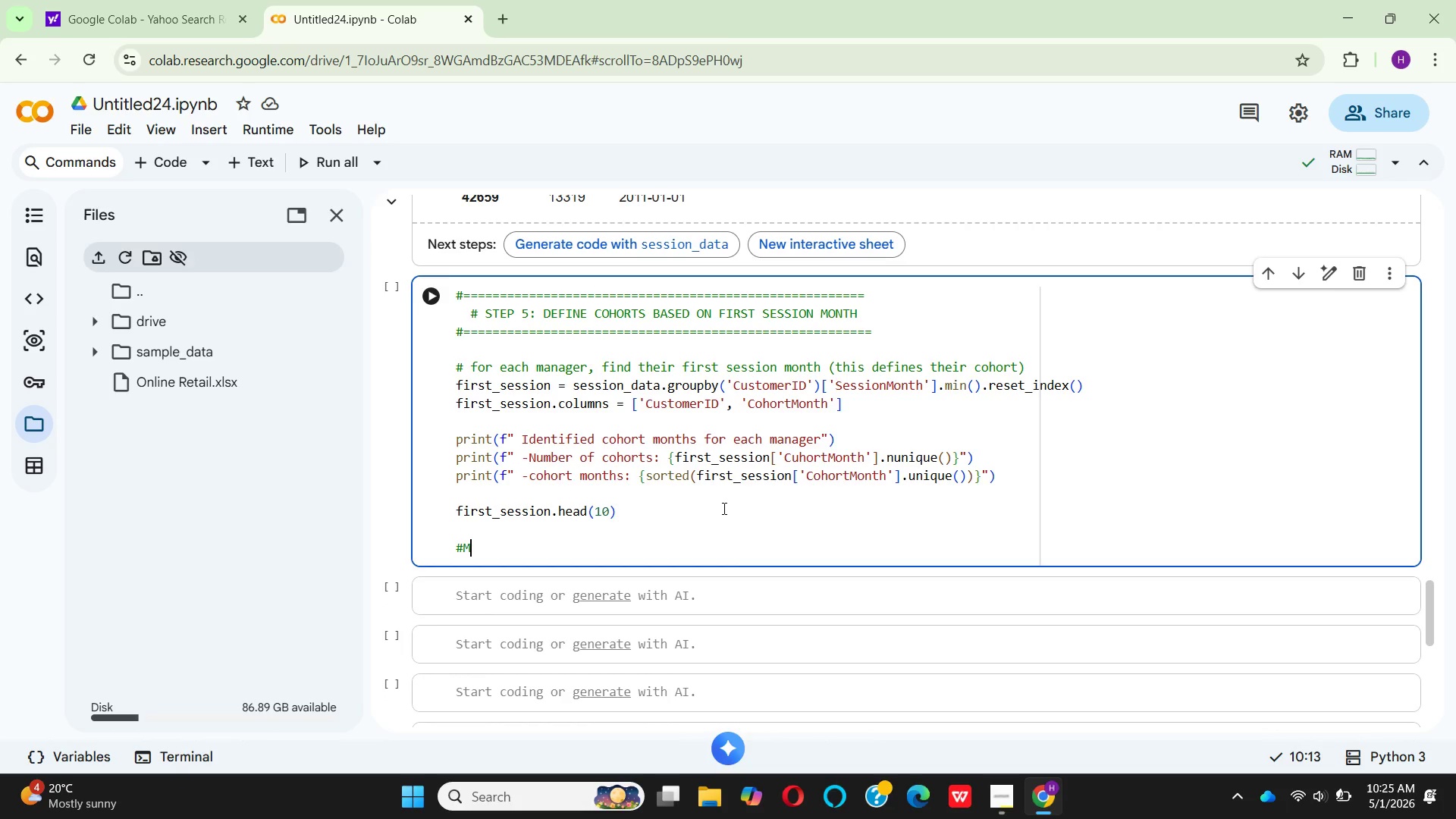 
key(ArrowLeft)
 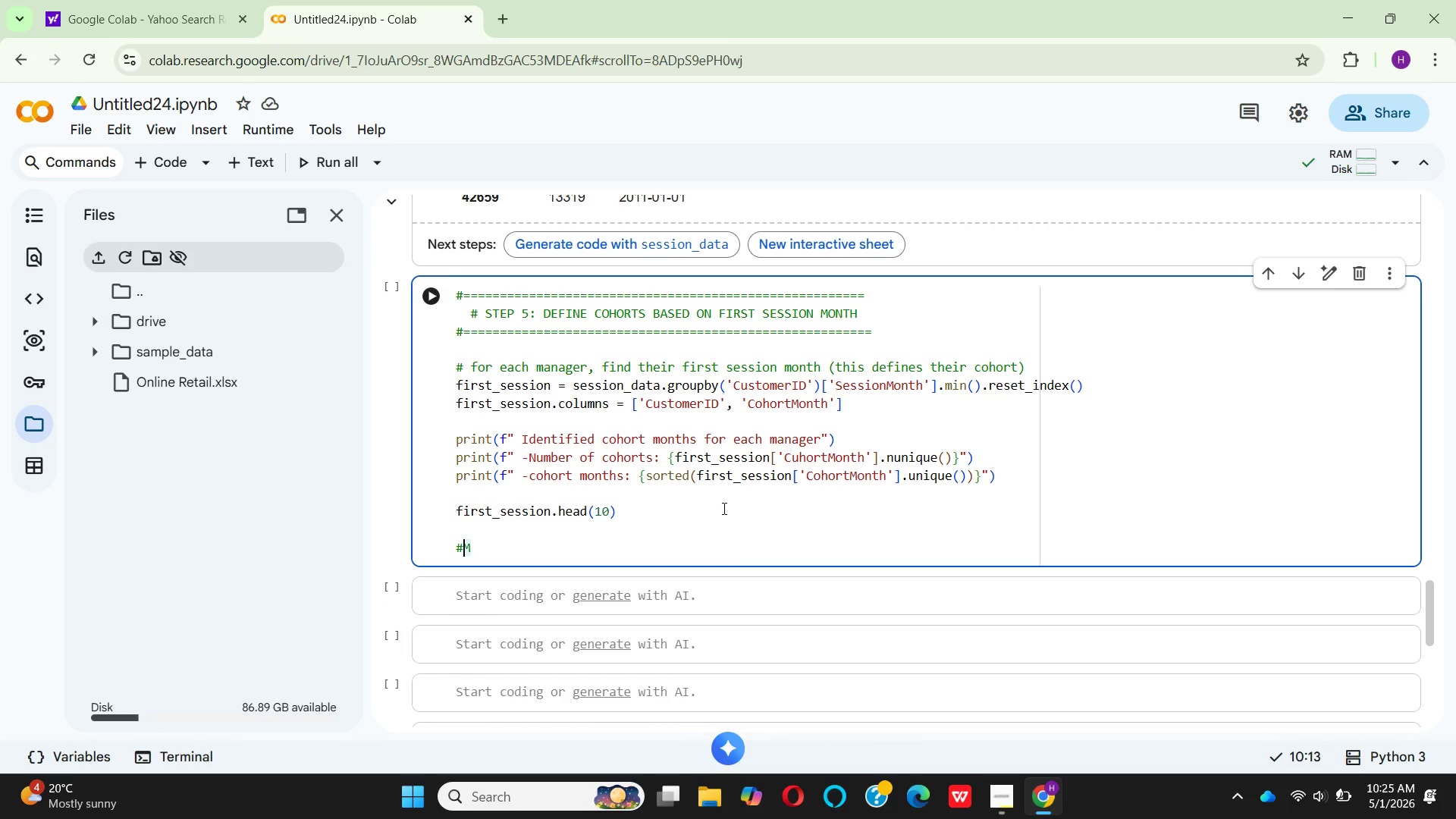 
key(Space)
 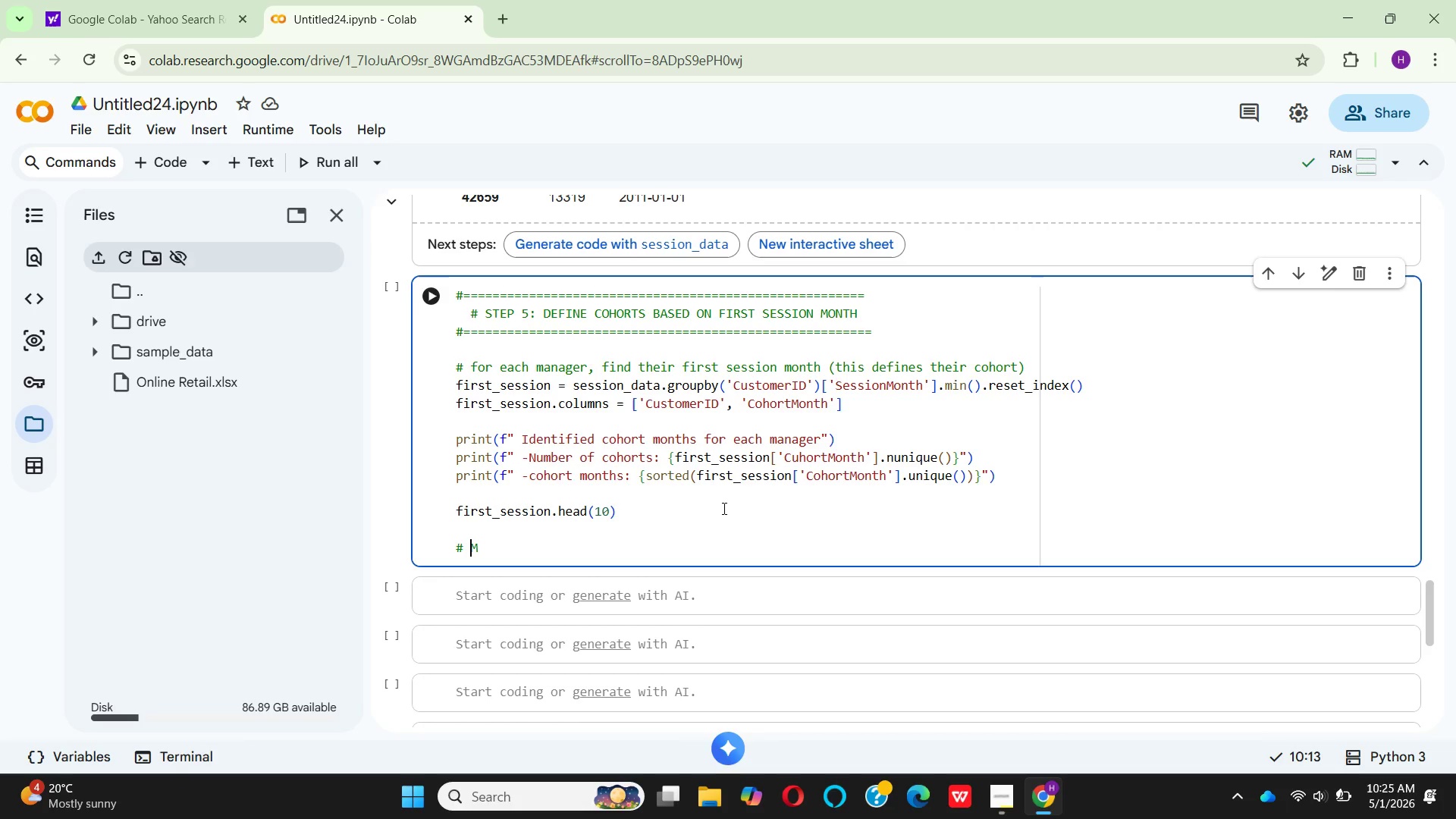 
key(ArrowRight)
 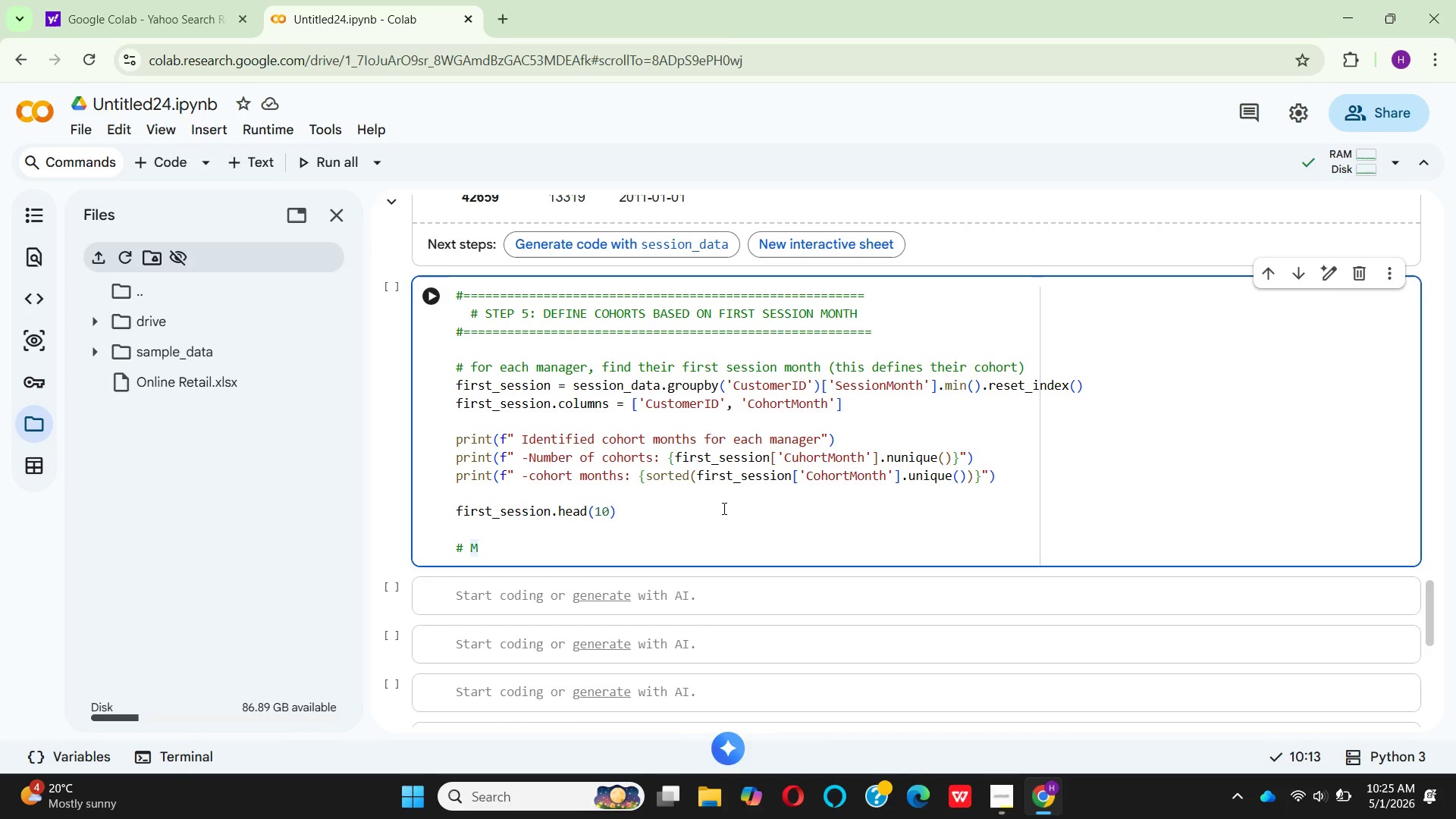 
type(erge co)
 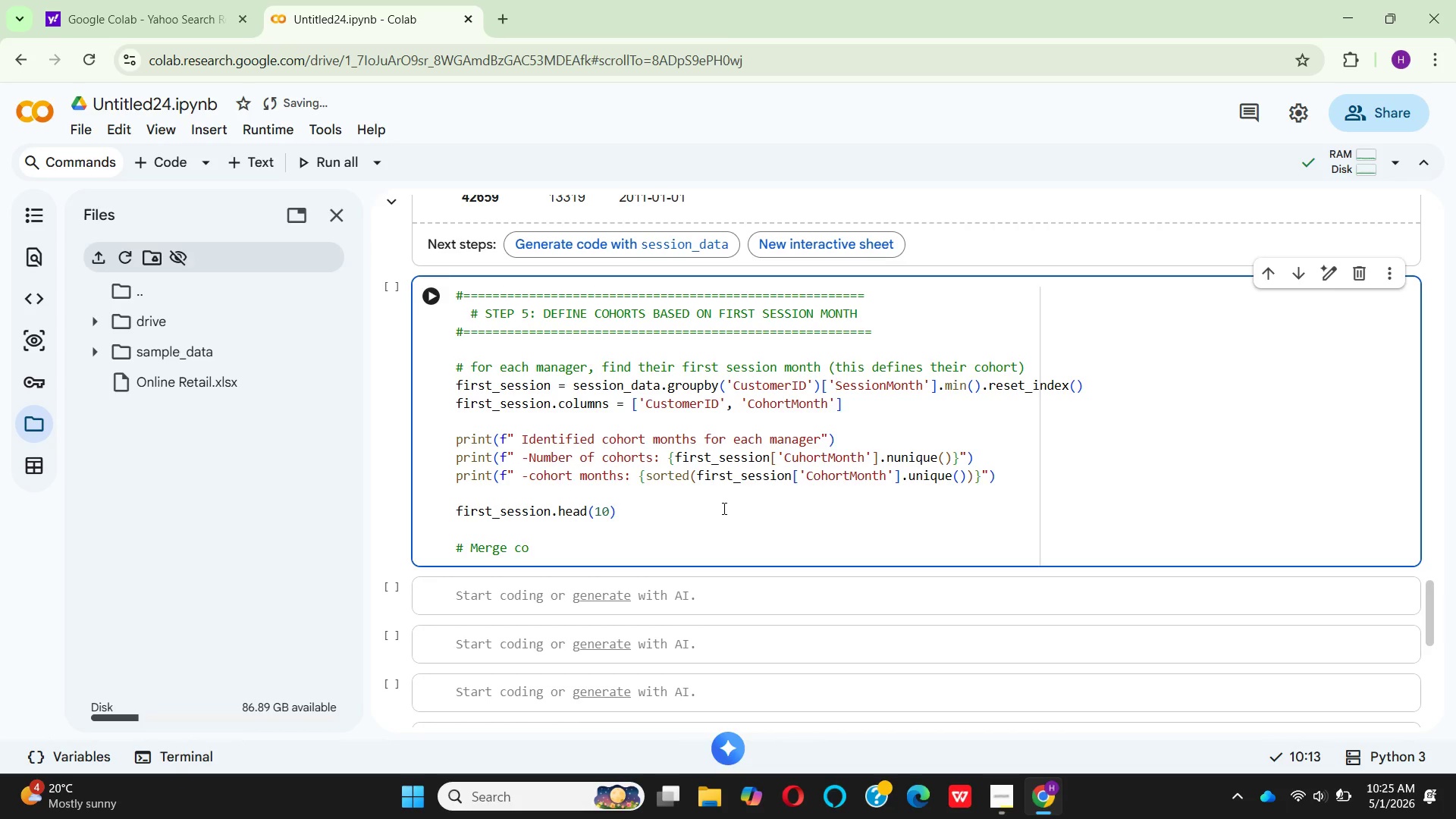 
type(hort month back to session data)
 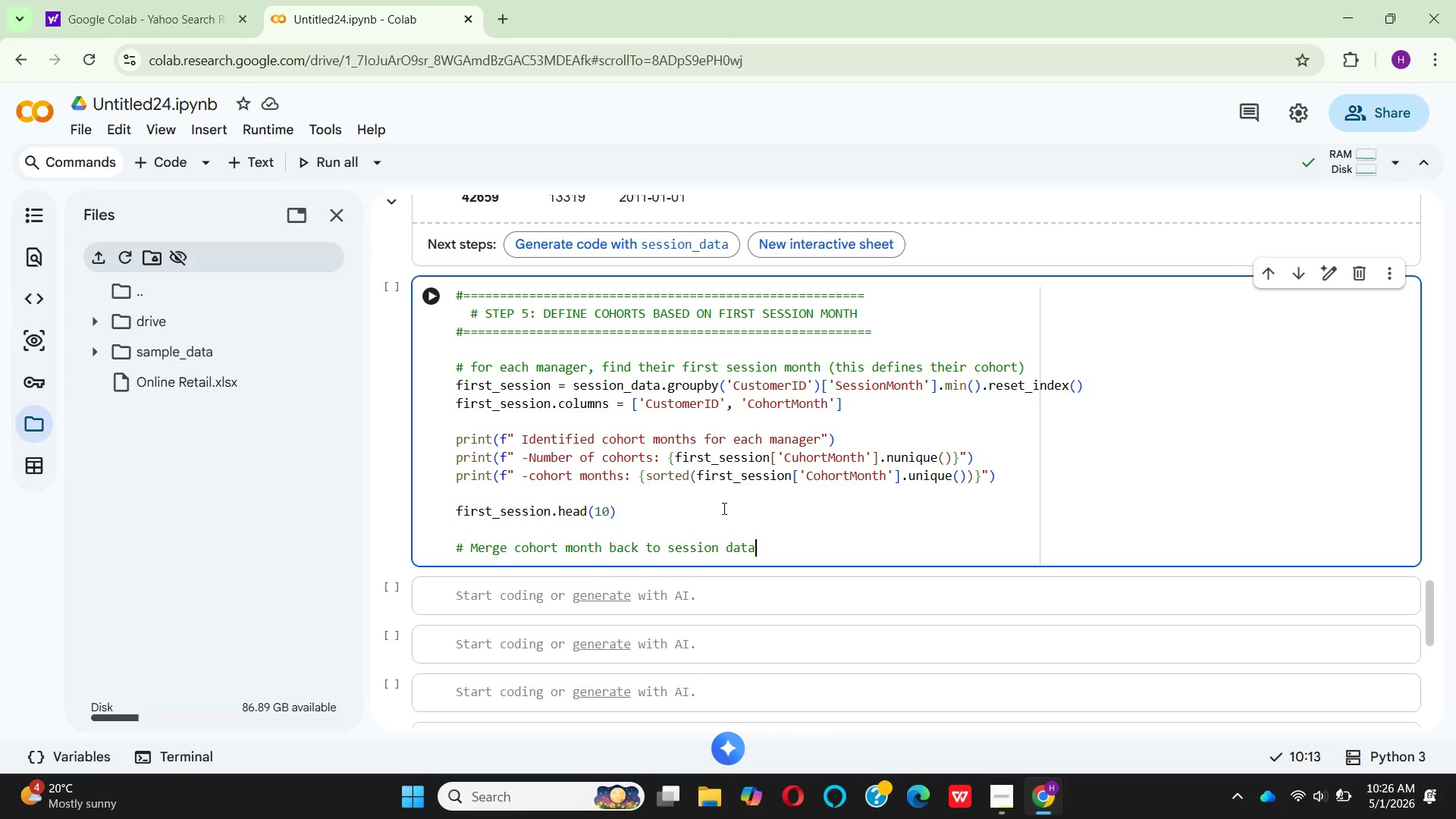 
wait(11.0)
 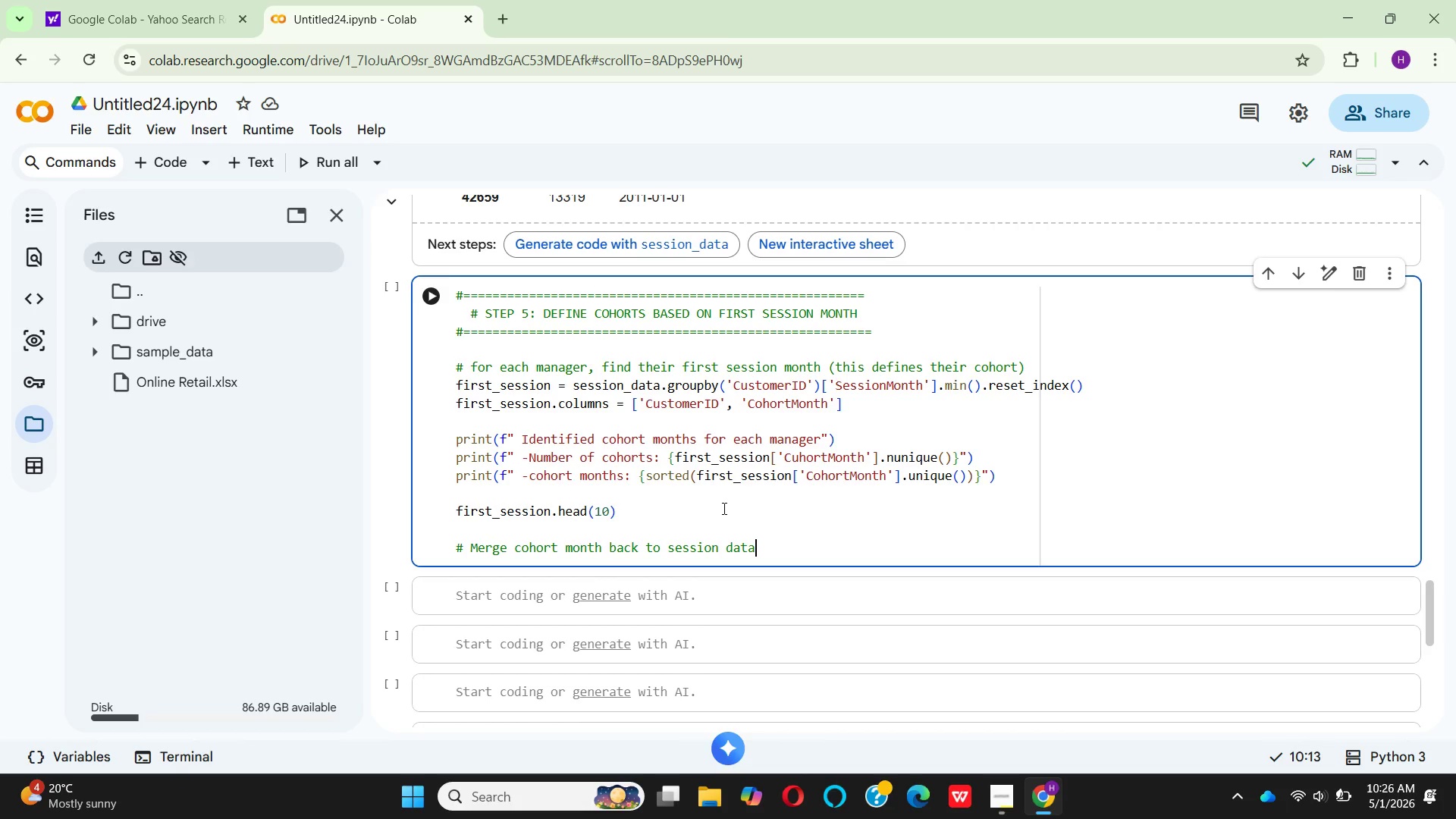 
key(Enter)
 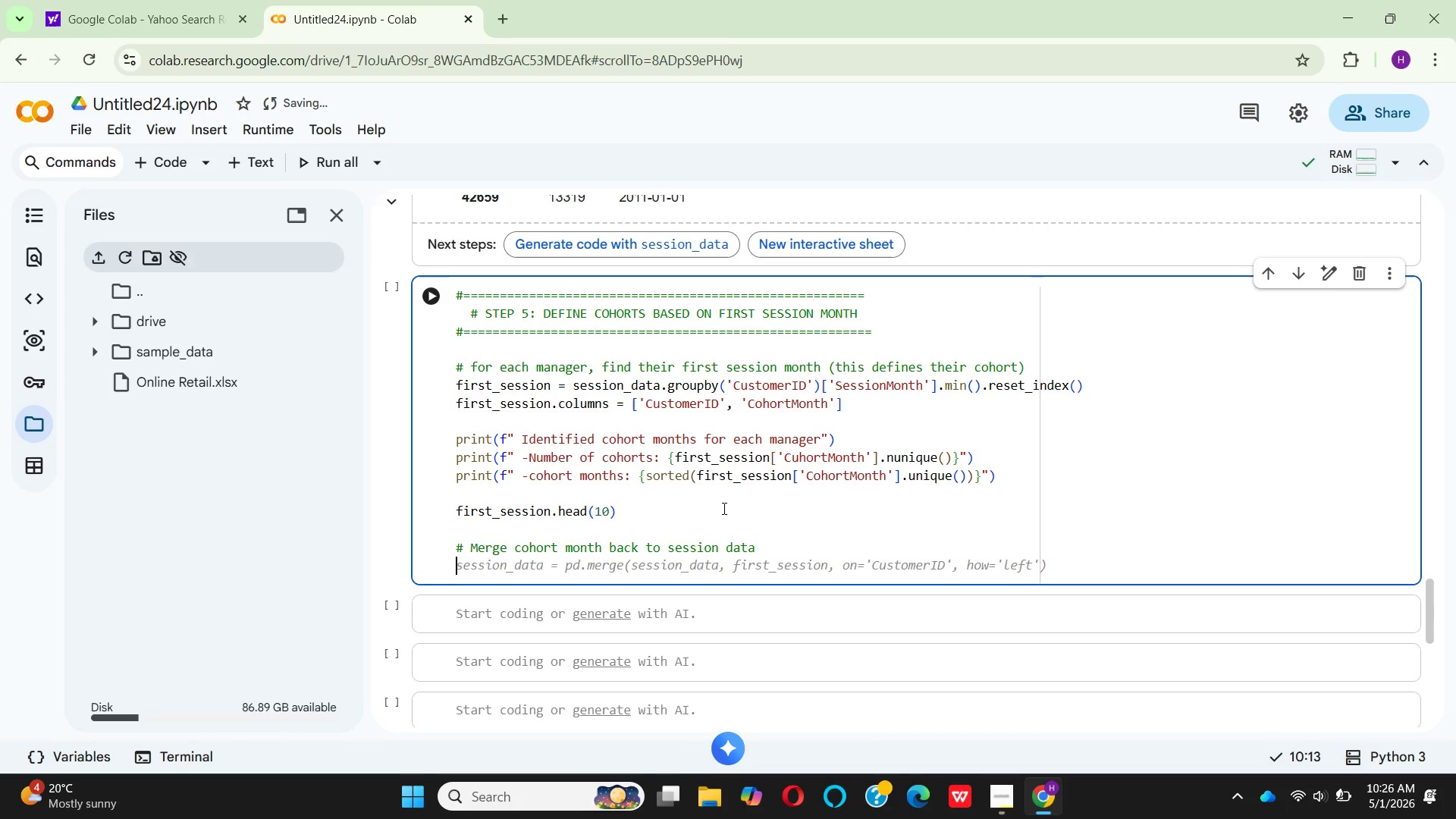 
key(S)
 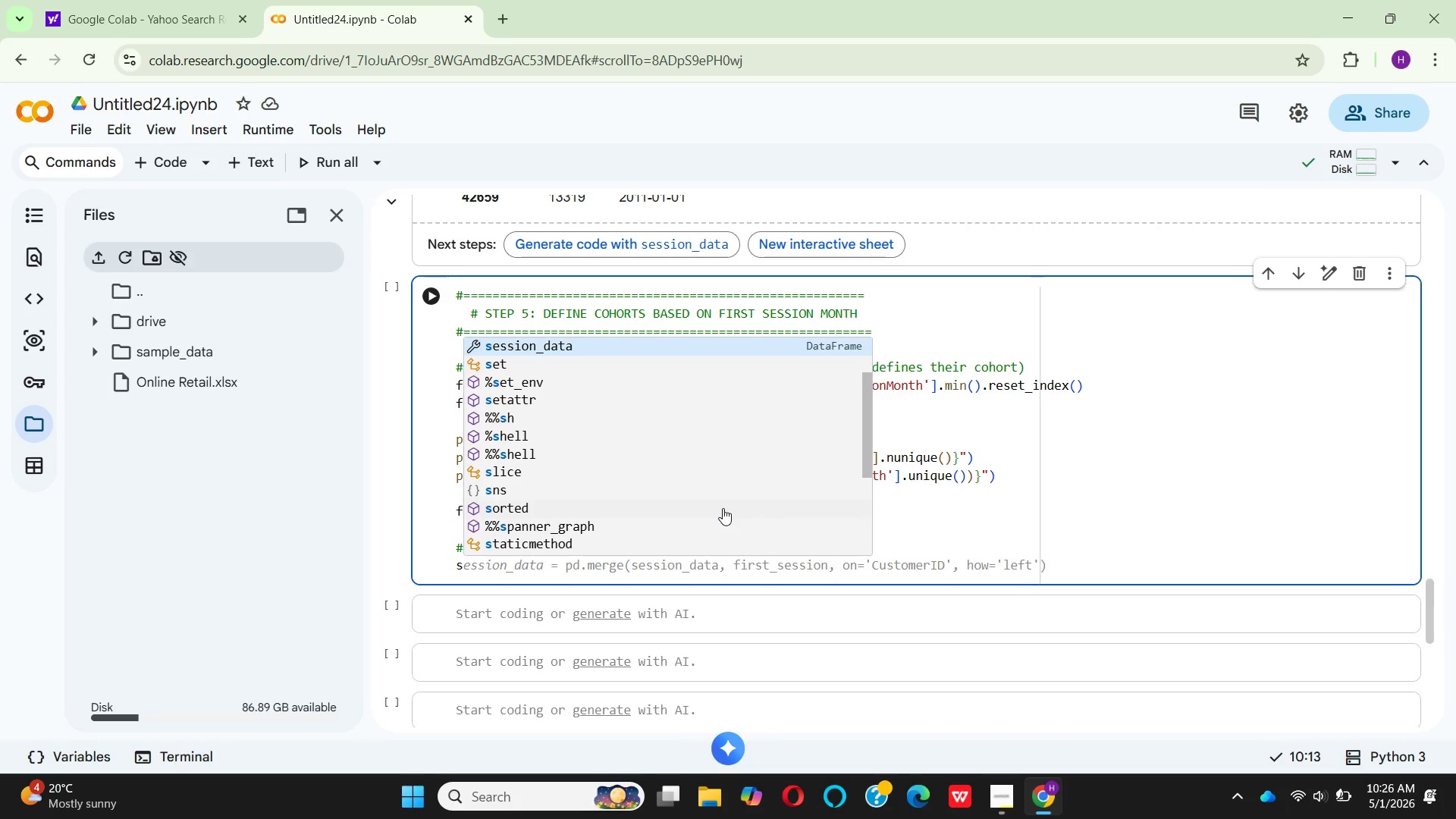 
key(Enter)
 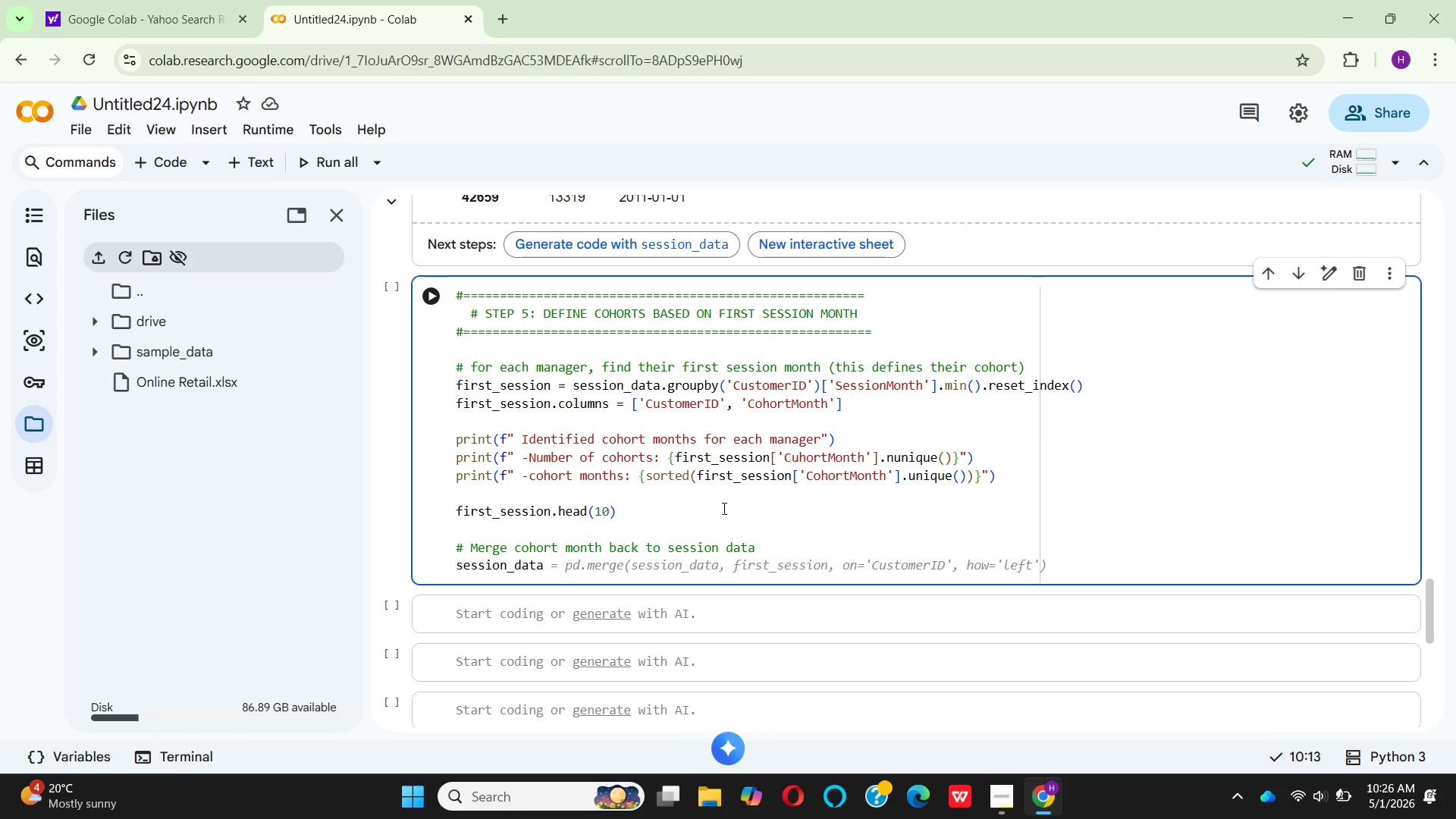 
type( = se)
 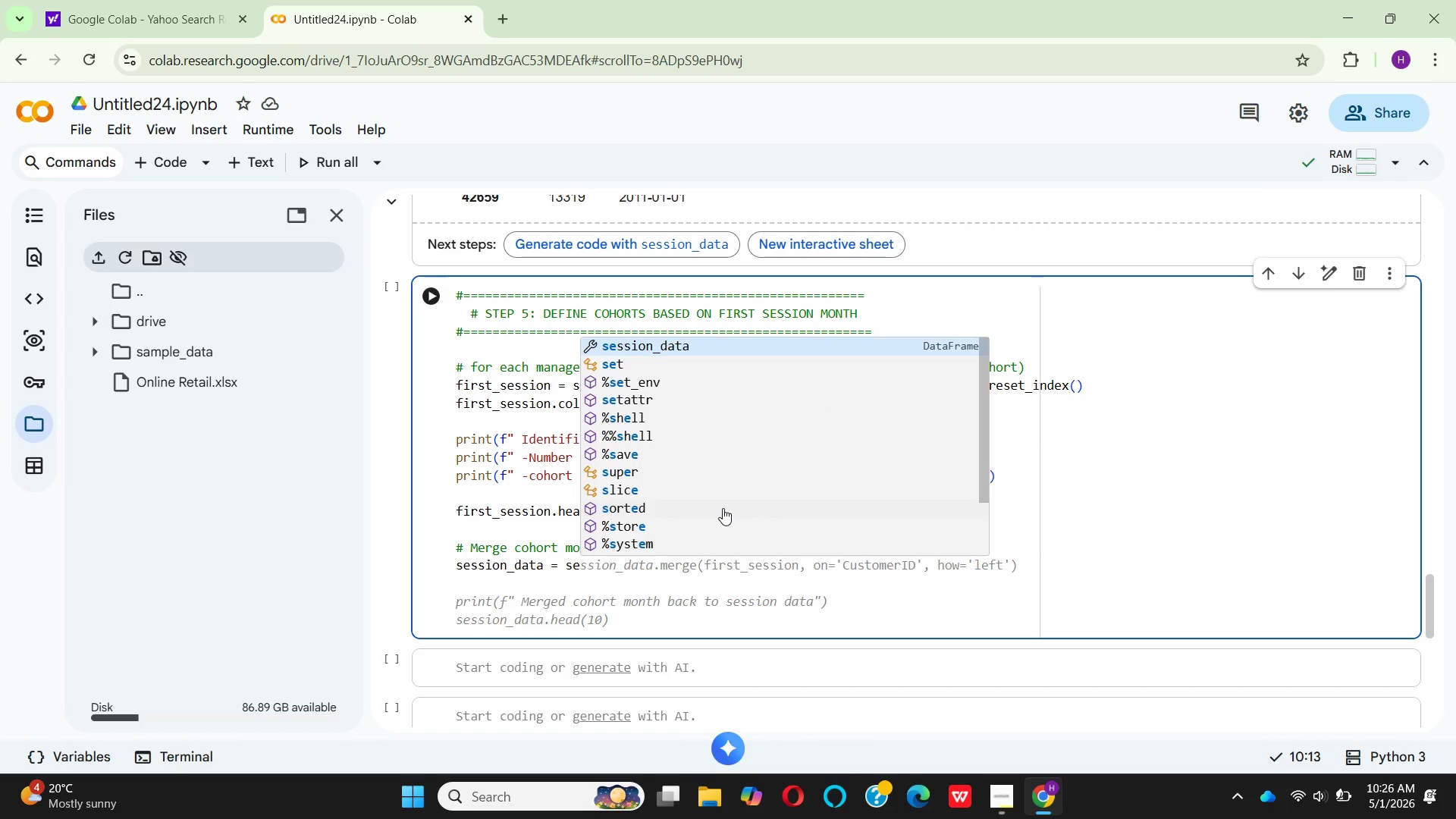 
key(Enter)
 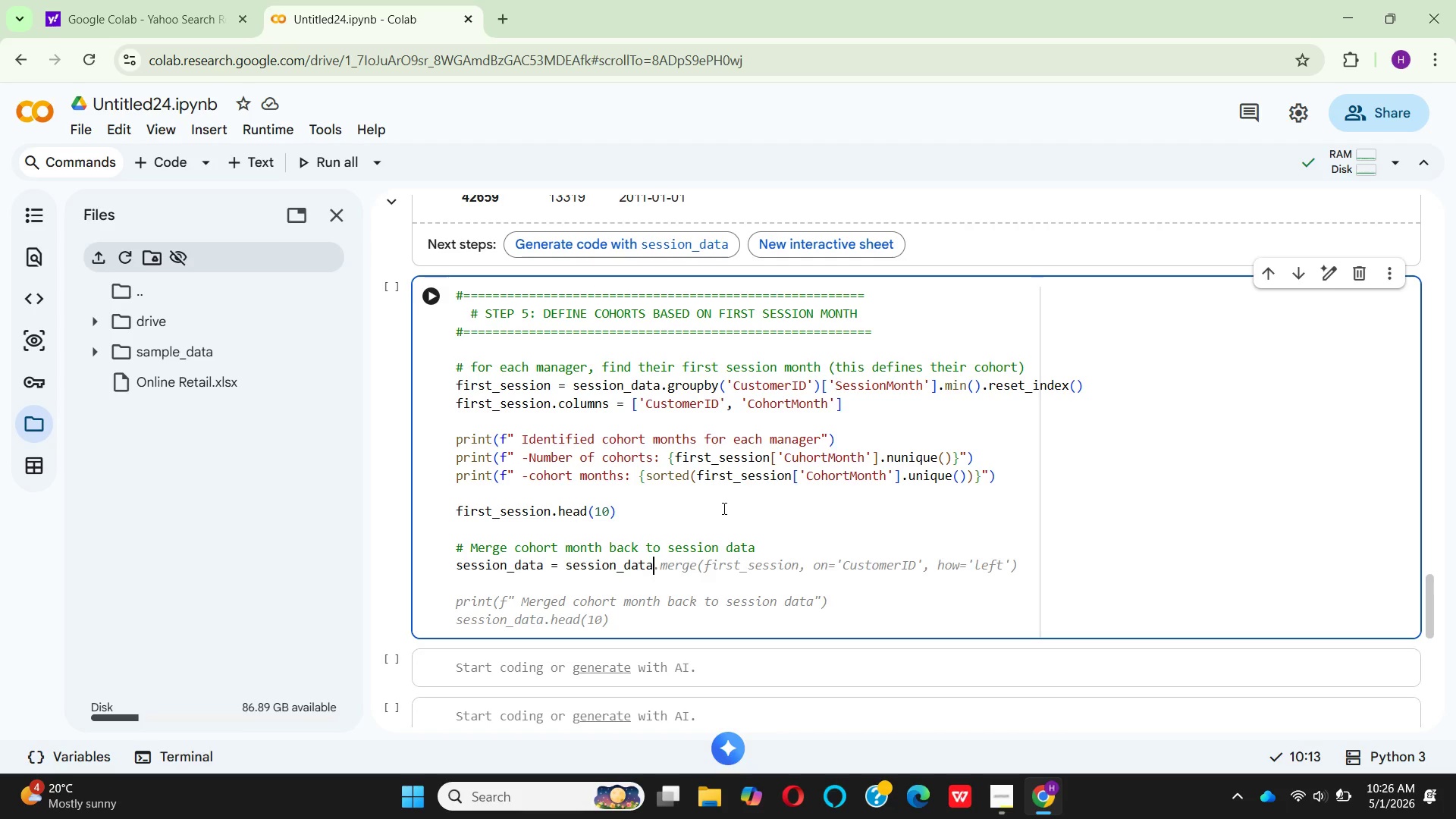 
type(.mer)
 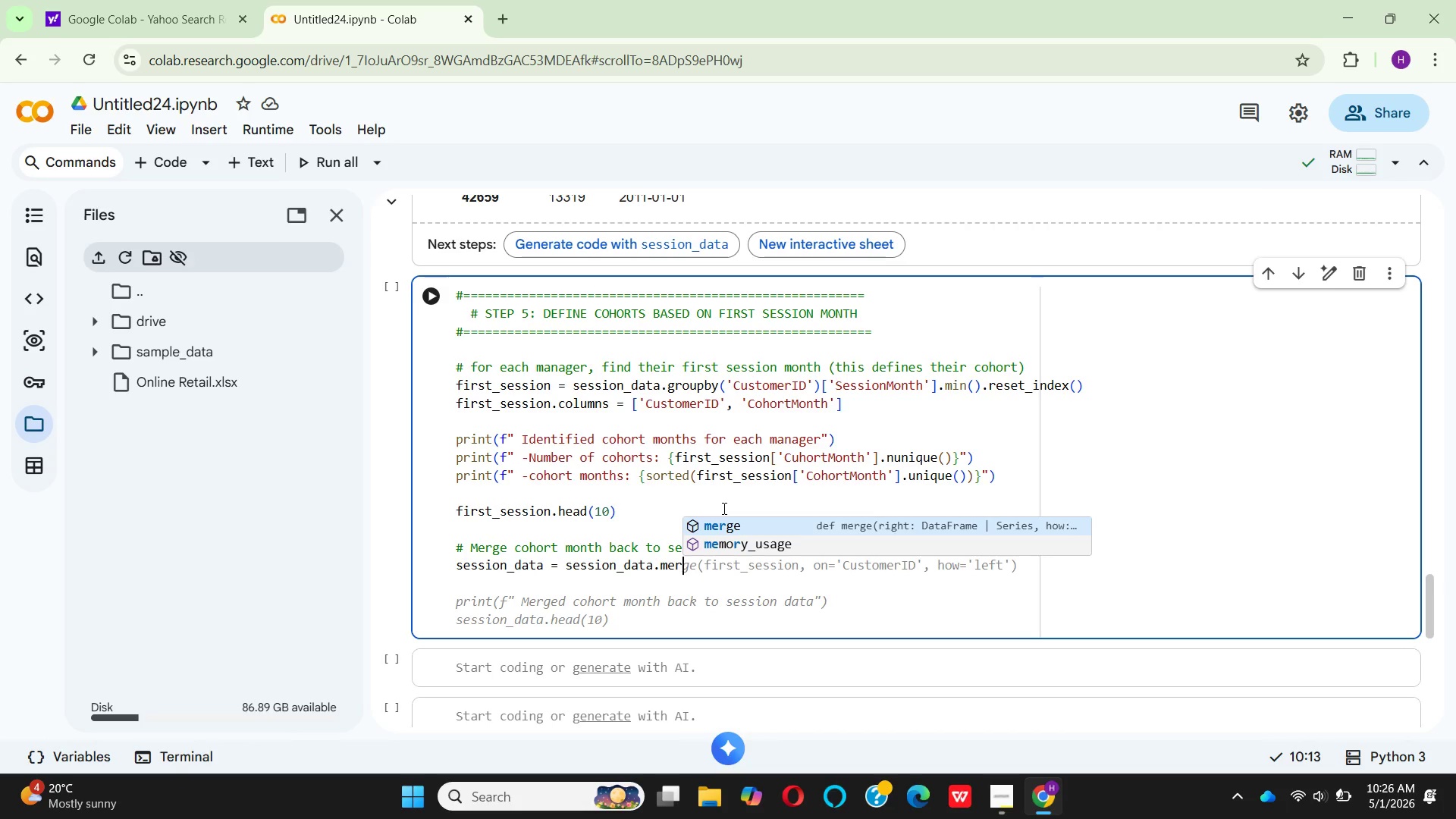 
key(Enter)
 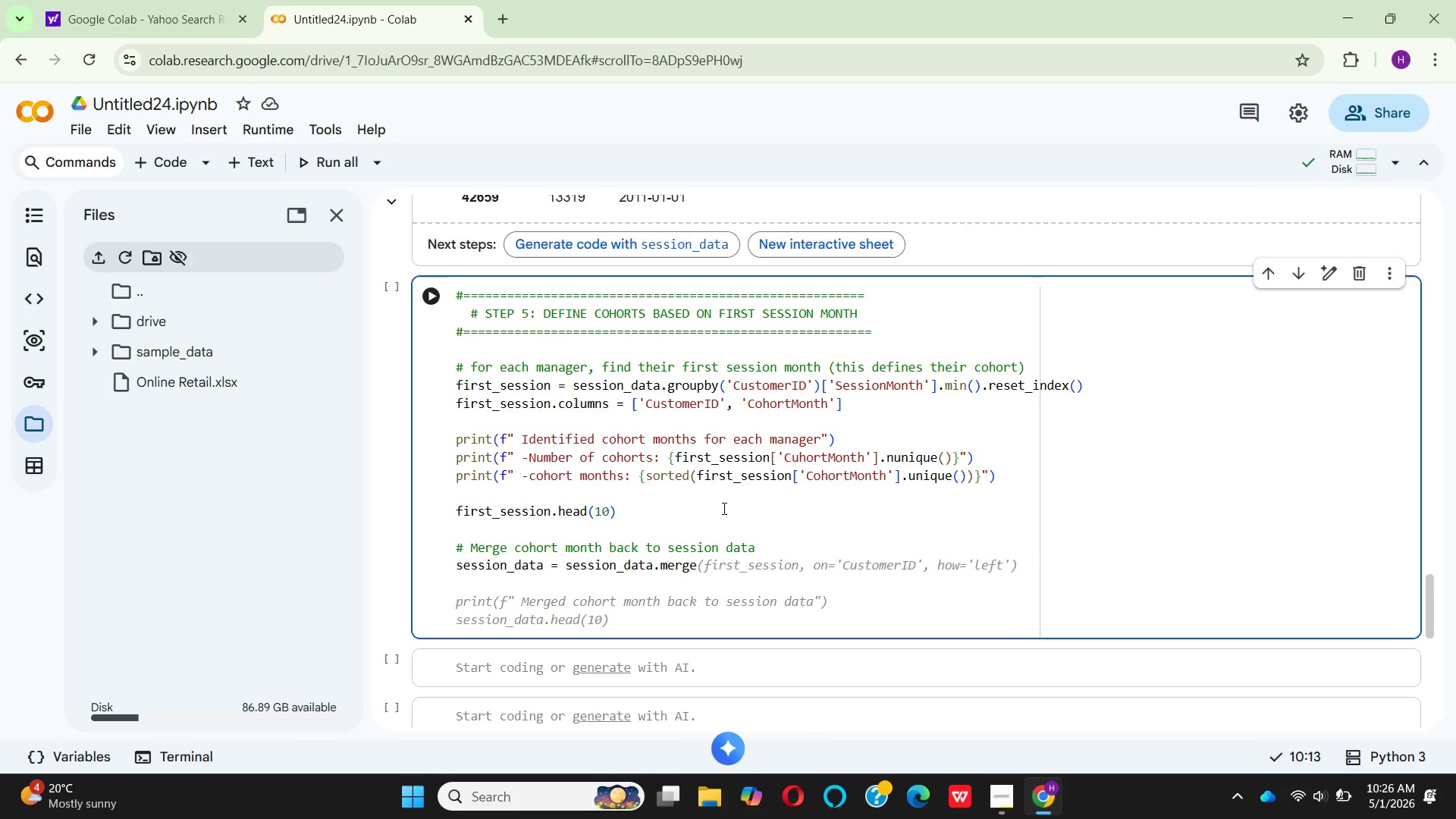 
type((firs)
 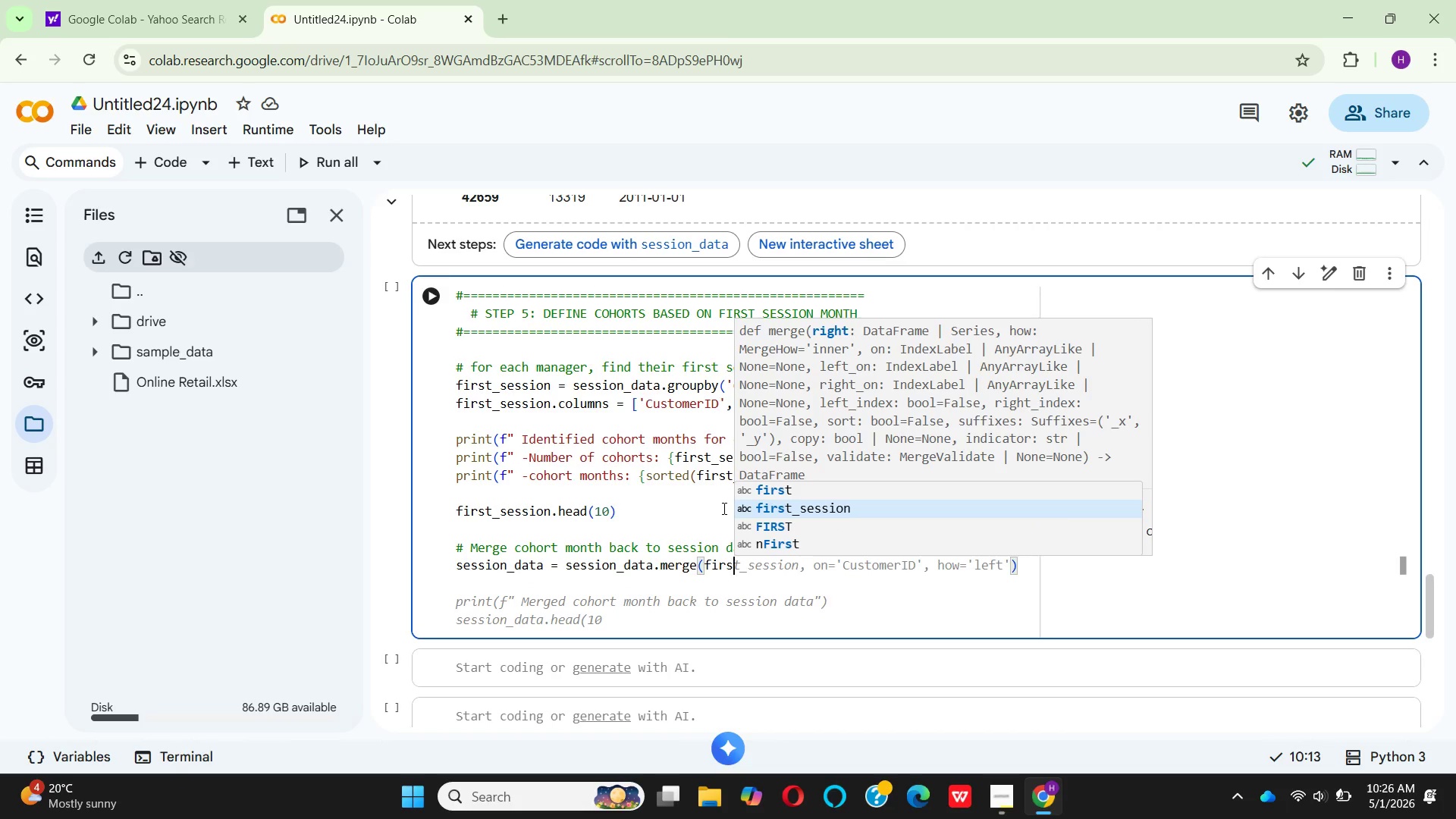 
key(Enter)
 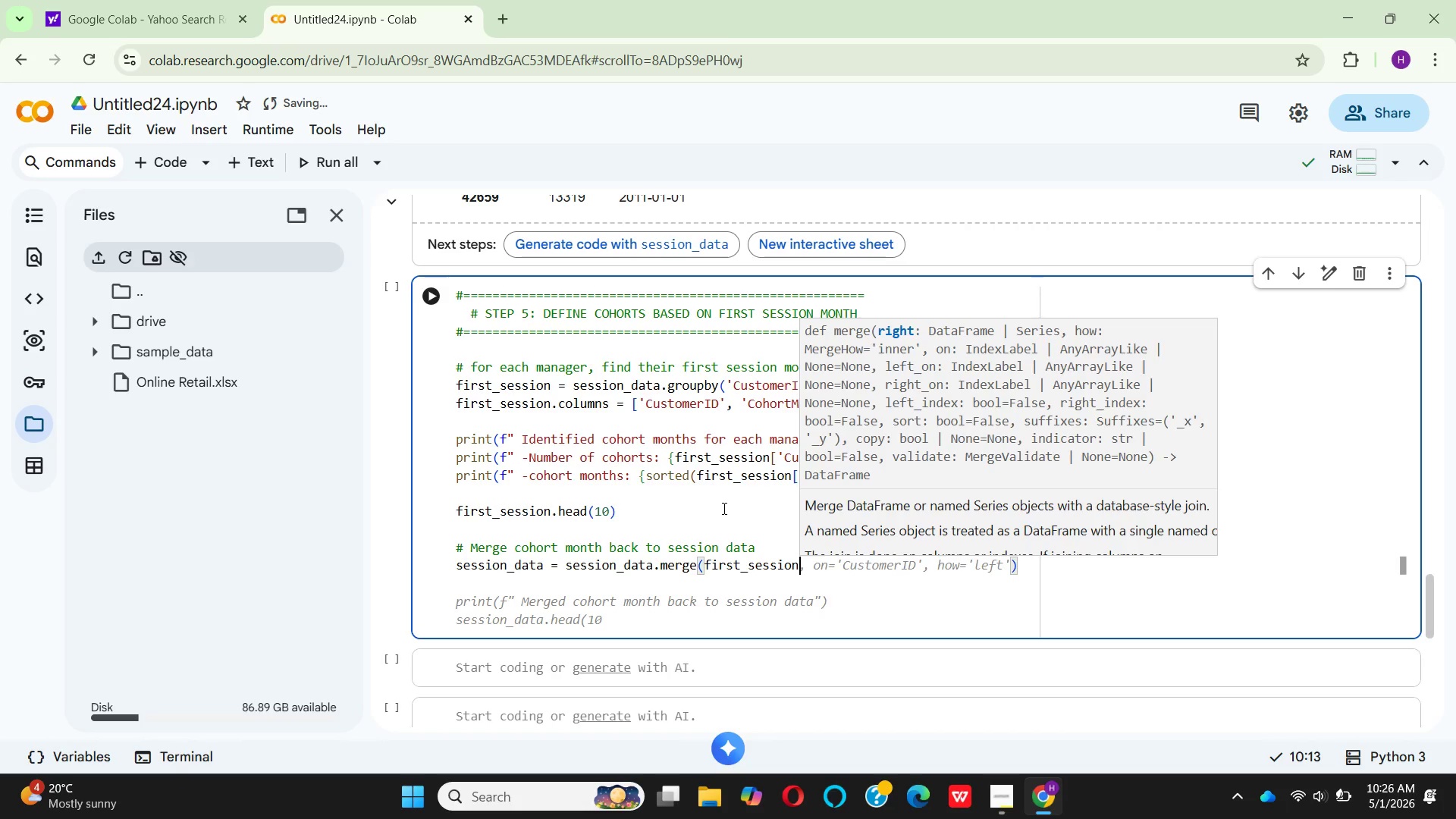 
key(Comma)
 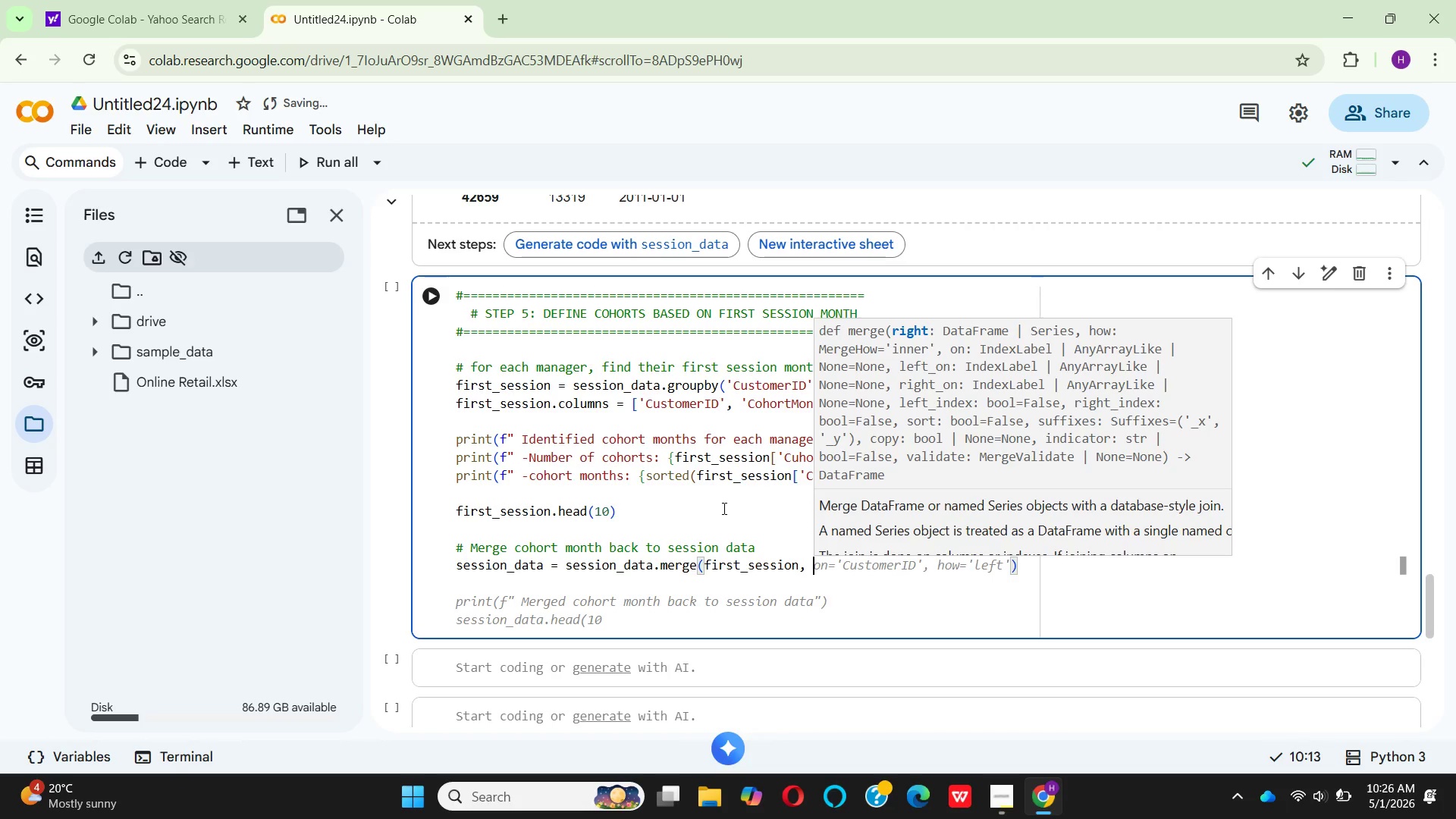 
key(Space)
 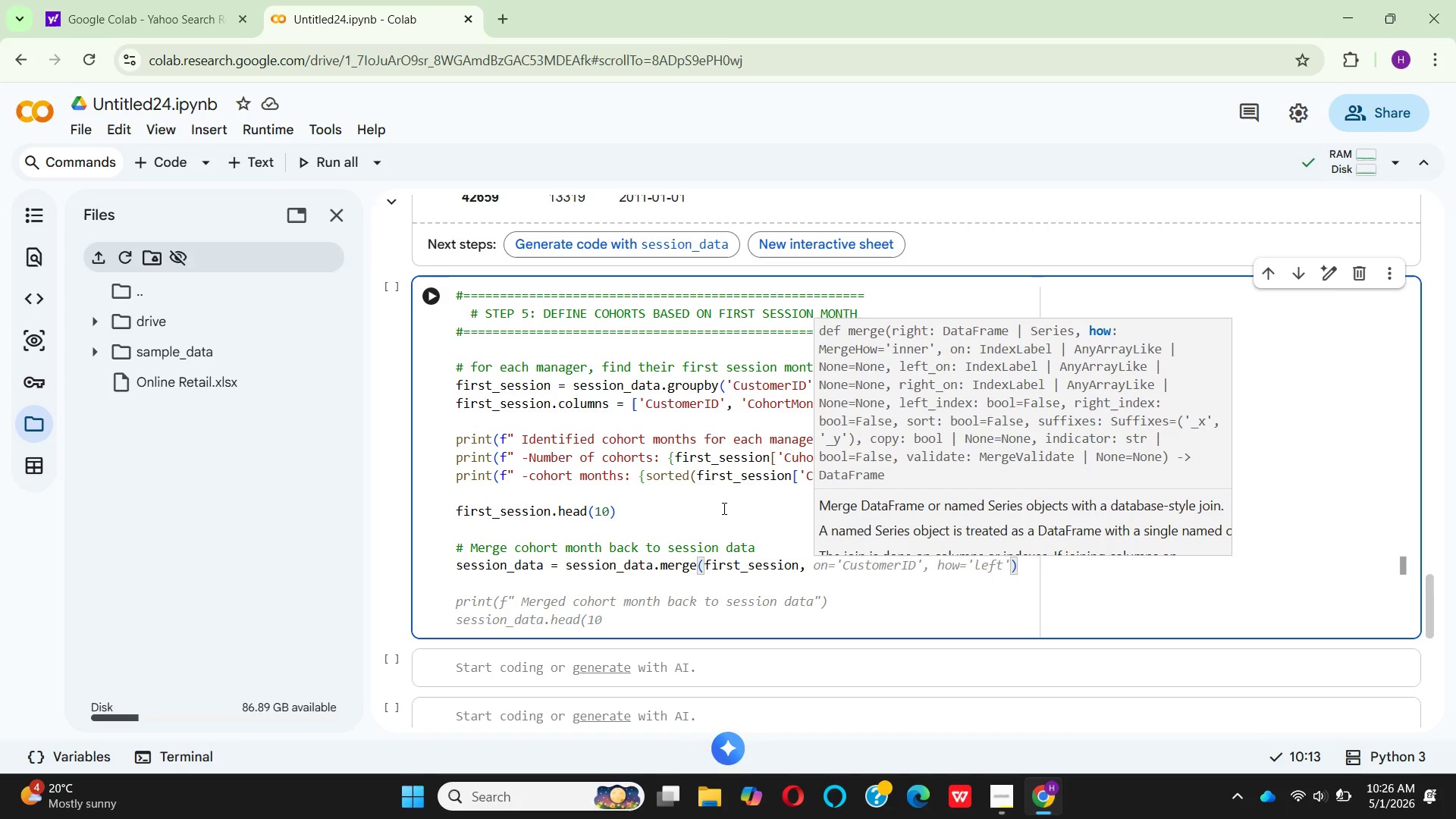 
type(on)
 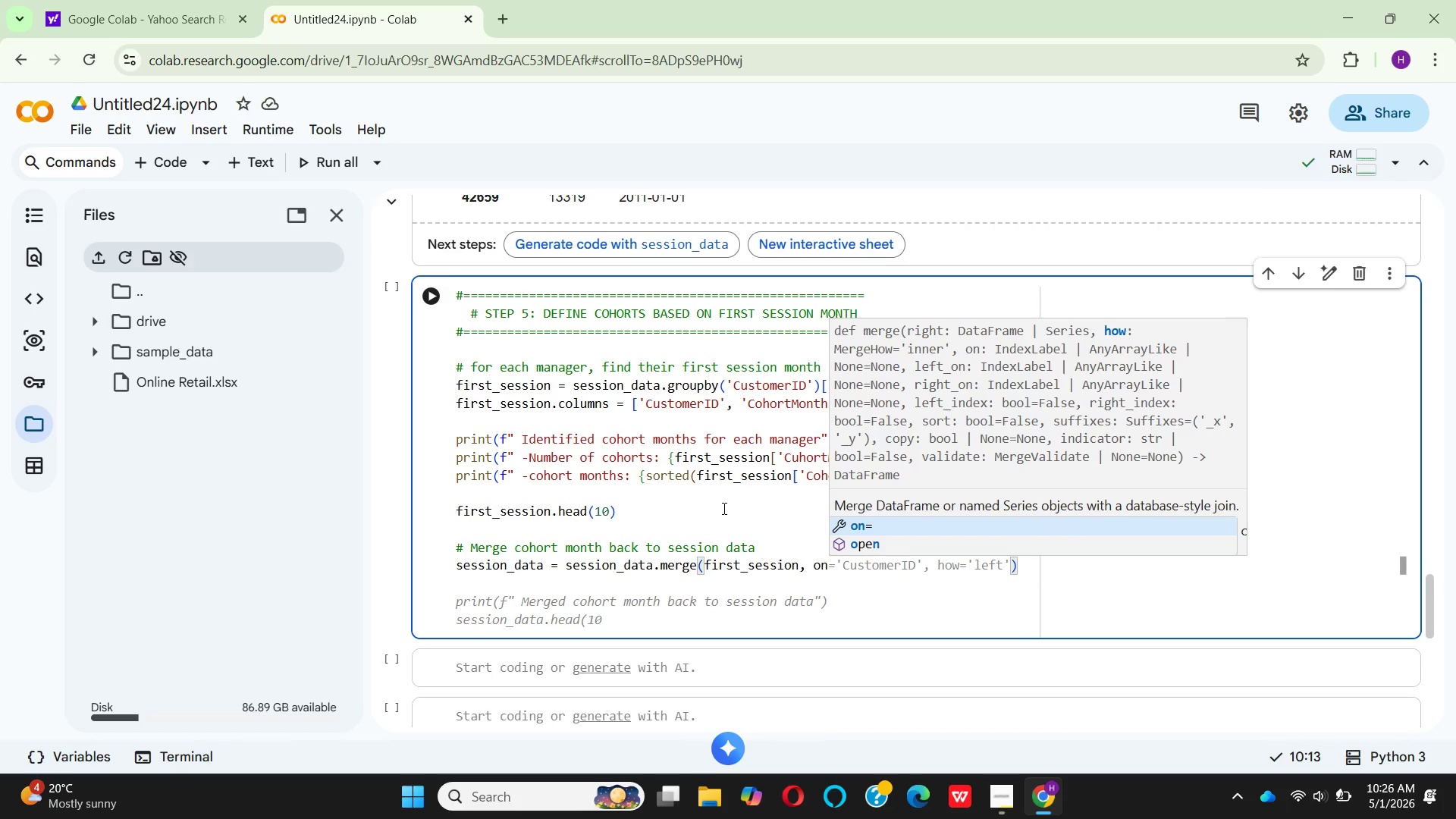 
key(Enter)
 